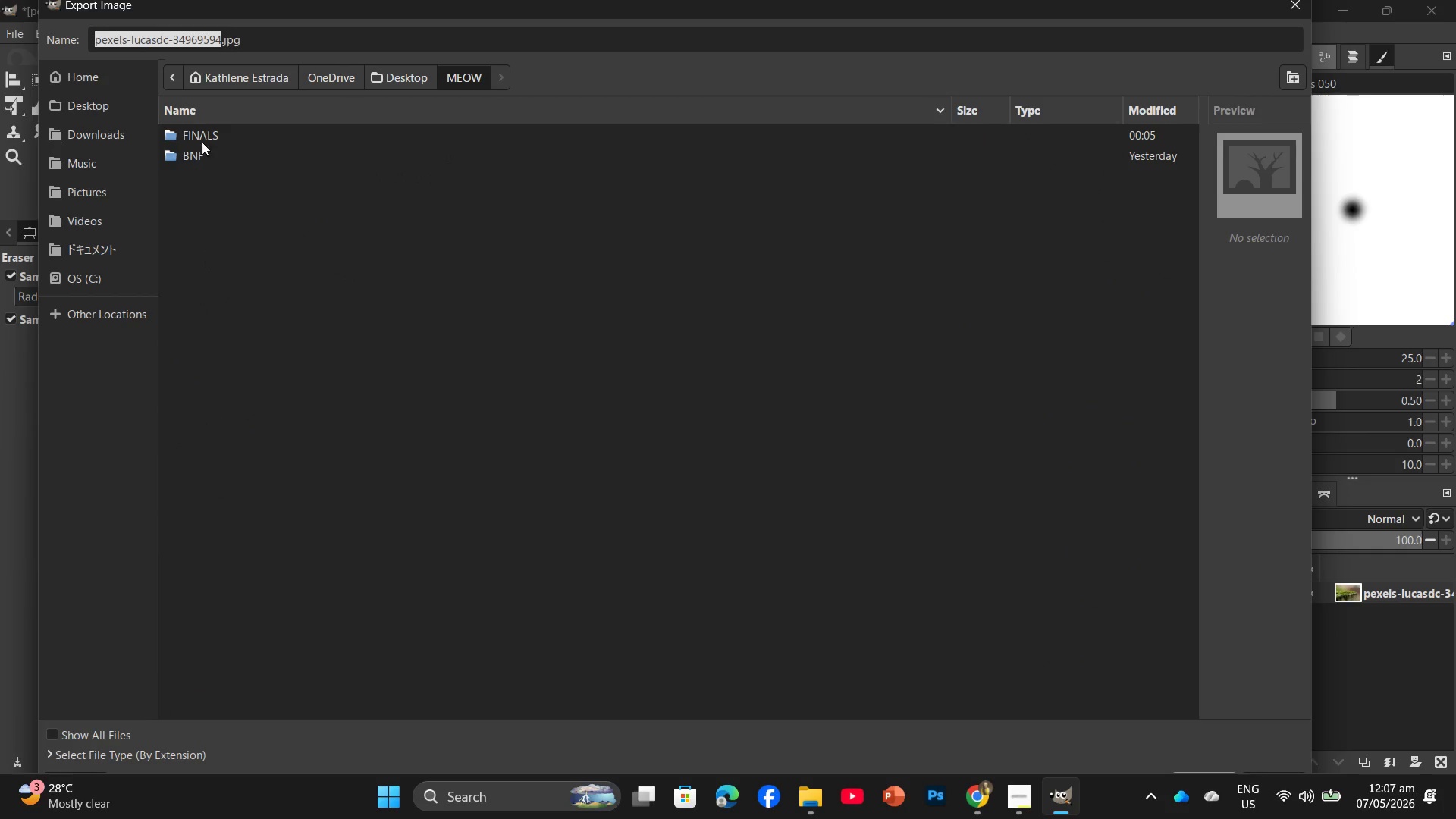 
left_click([207, 124])
 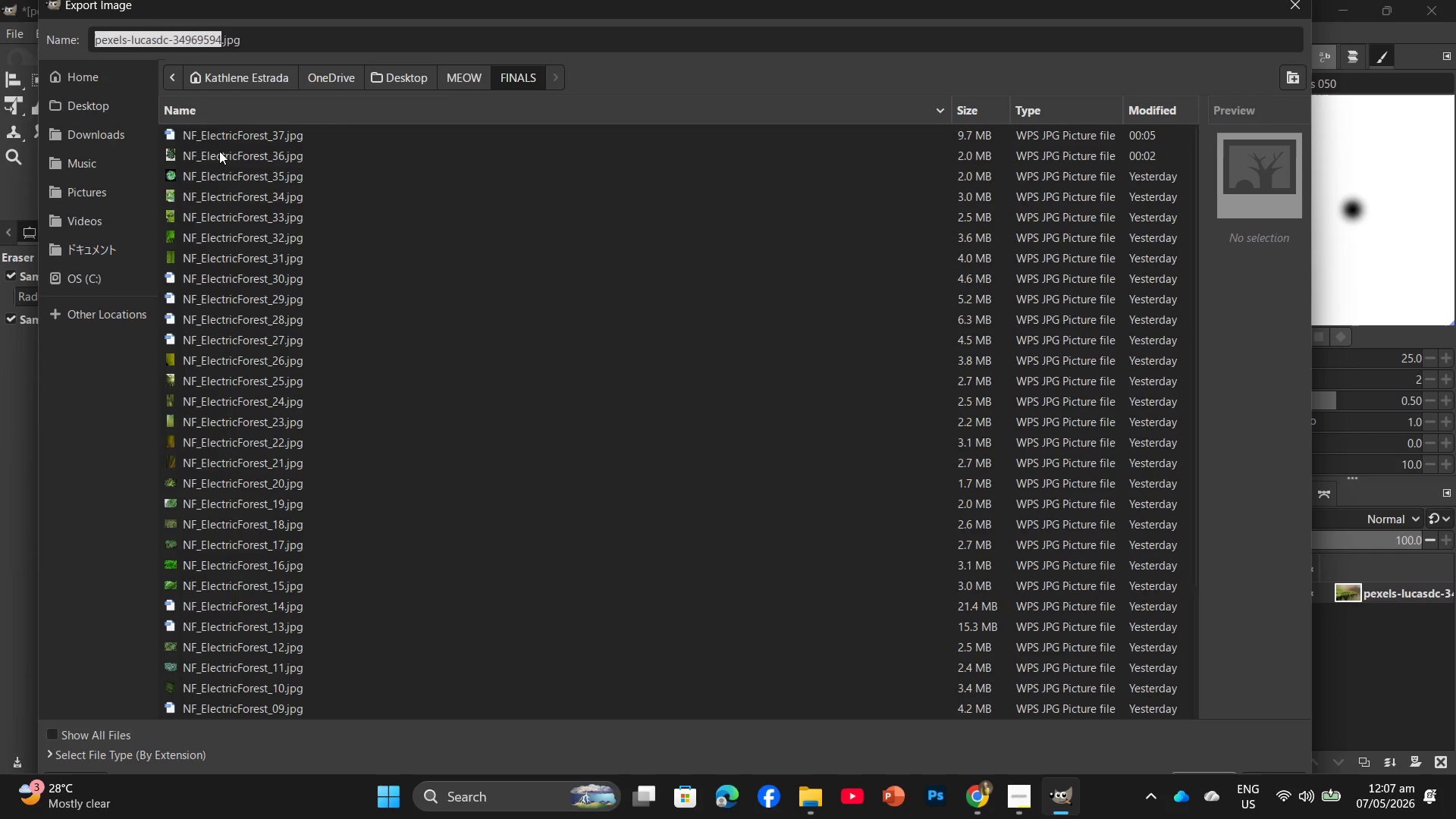 
left_click([231, 136])
 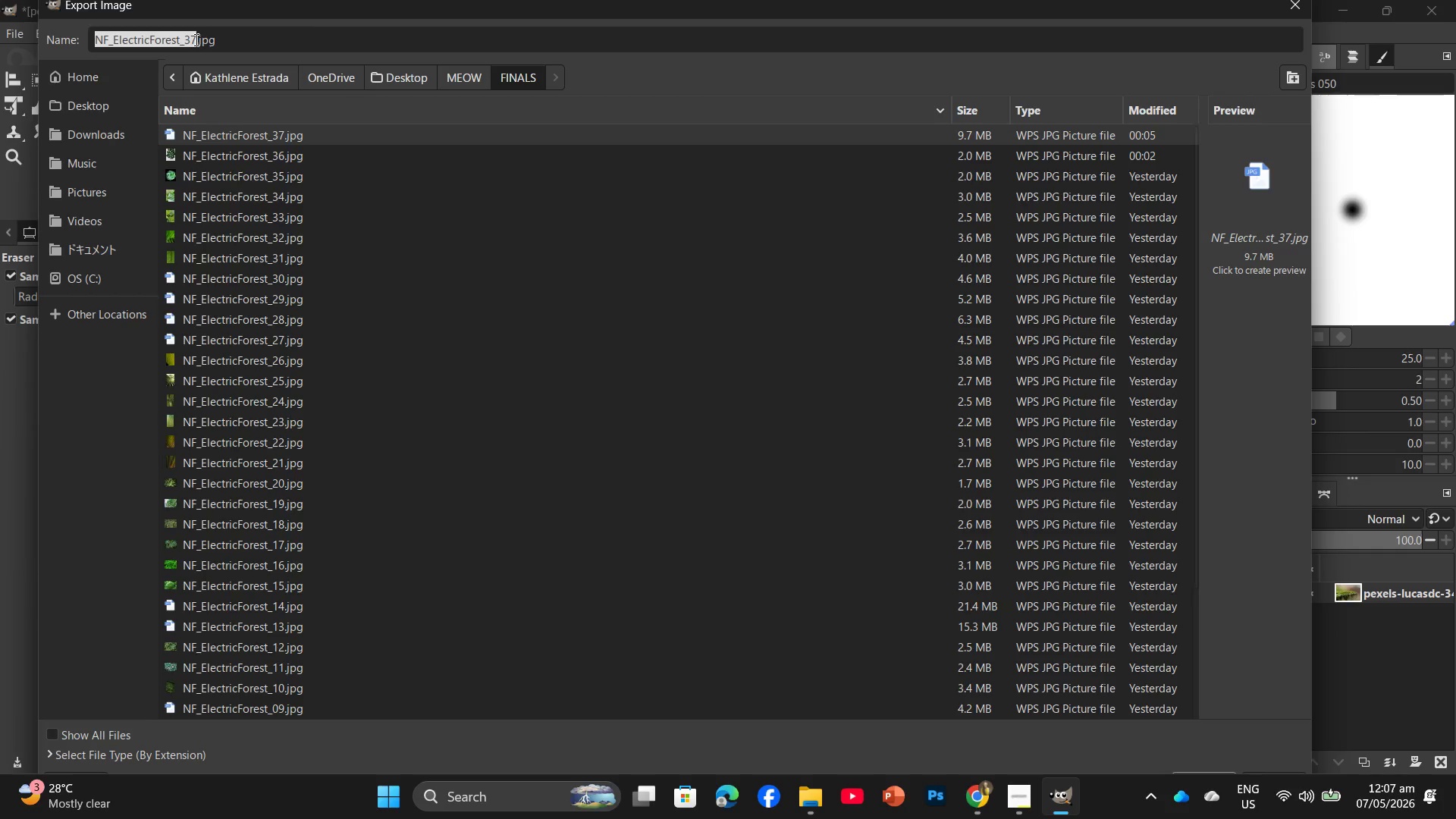 
left_click([194, 39])
 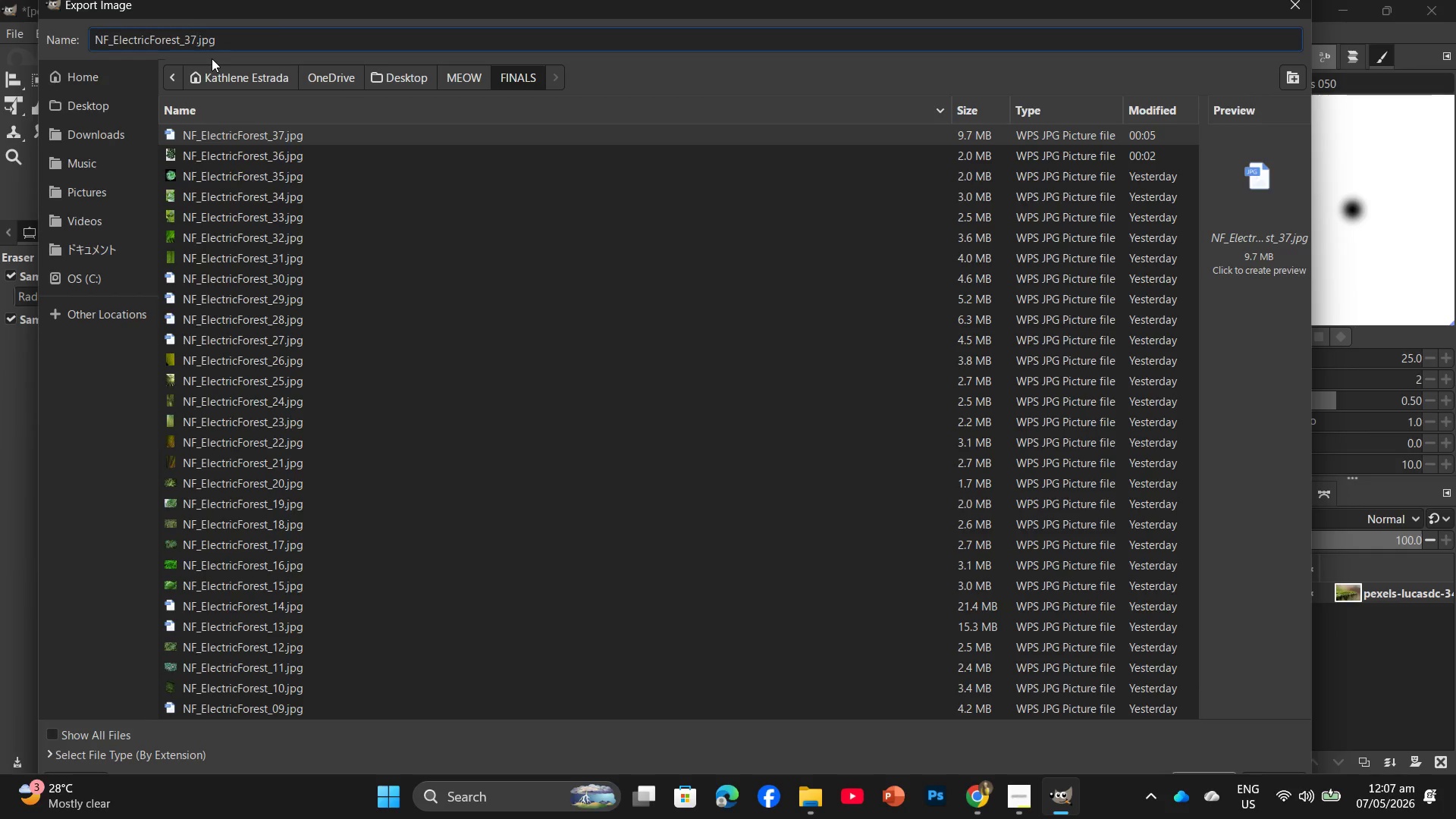 
key(Backspace)
 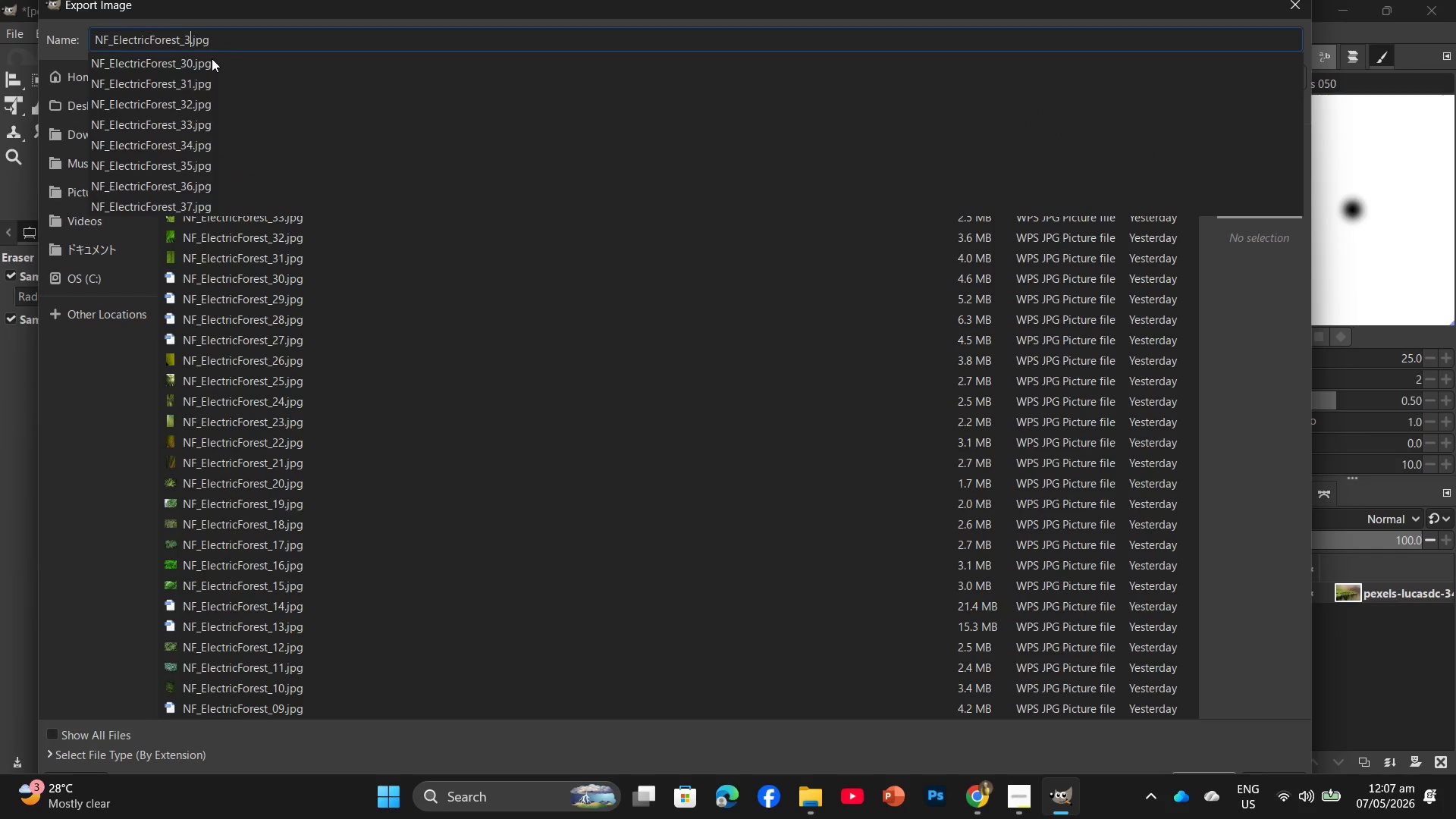 
key(Numpad8)
 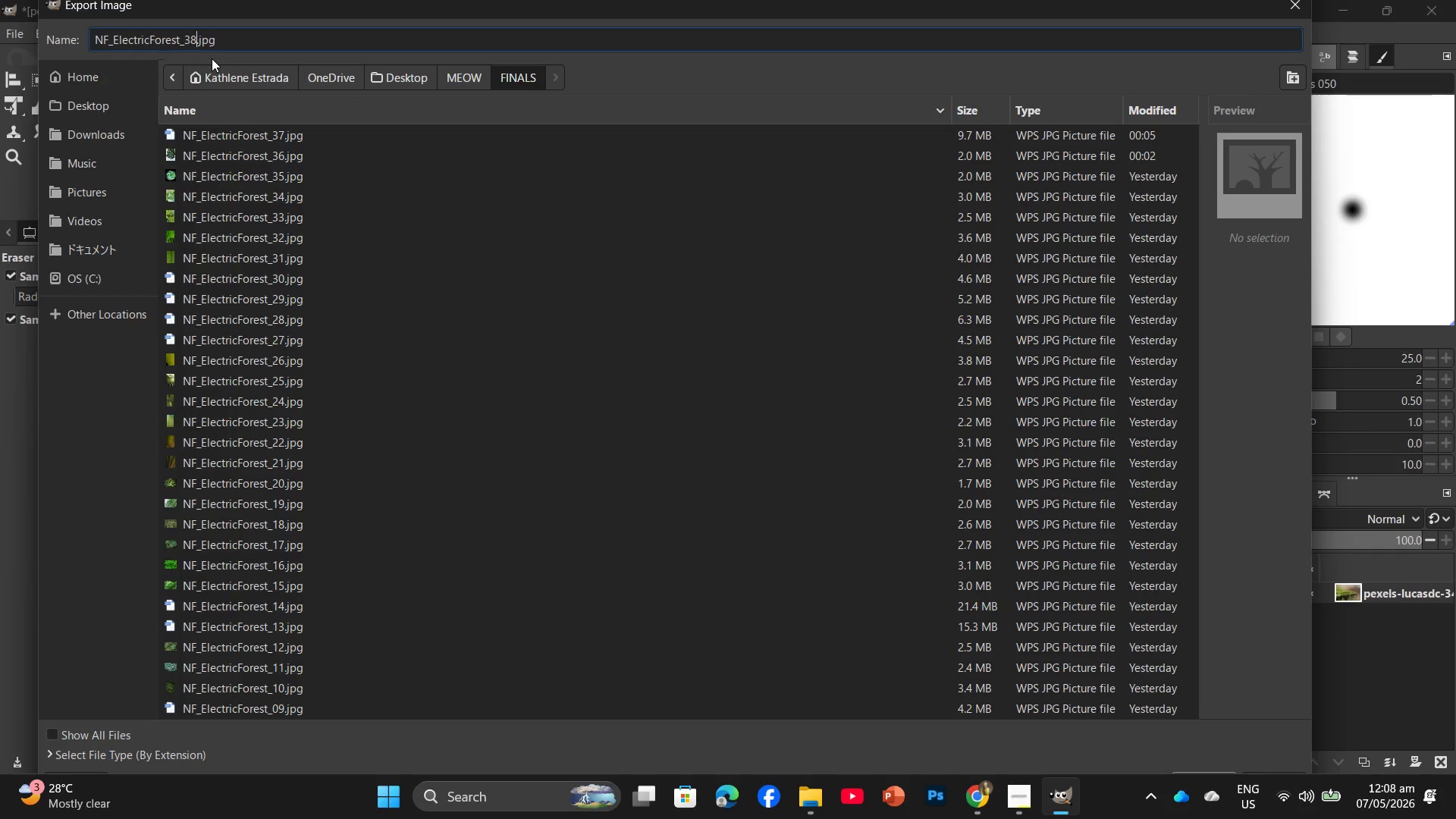 
key(Enter)
 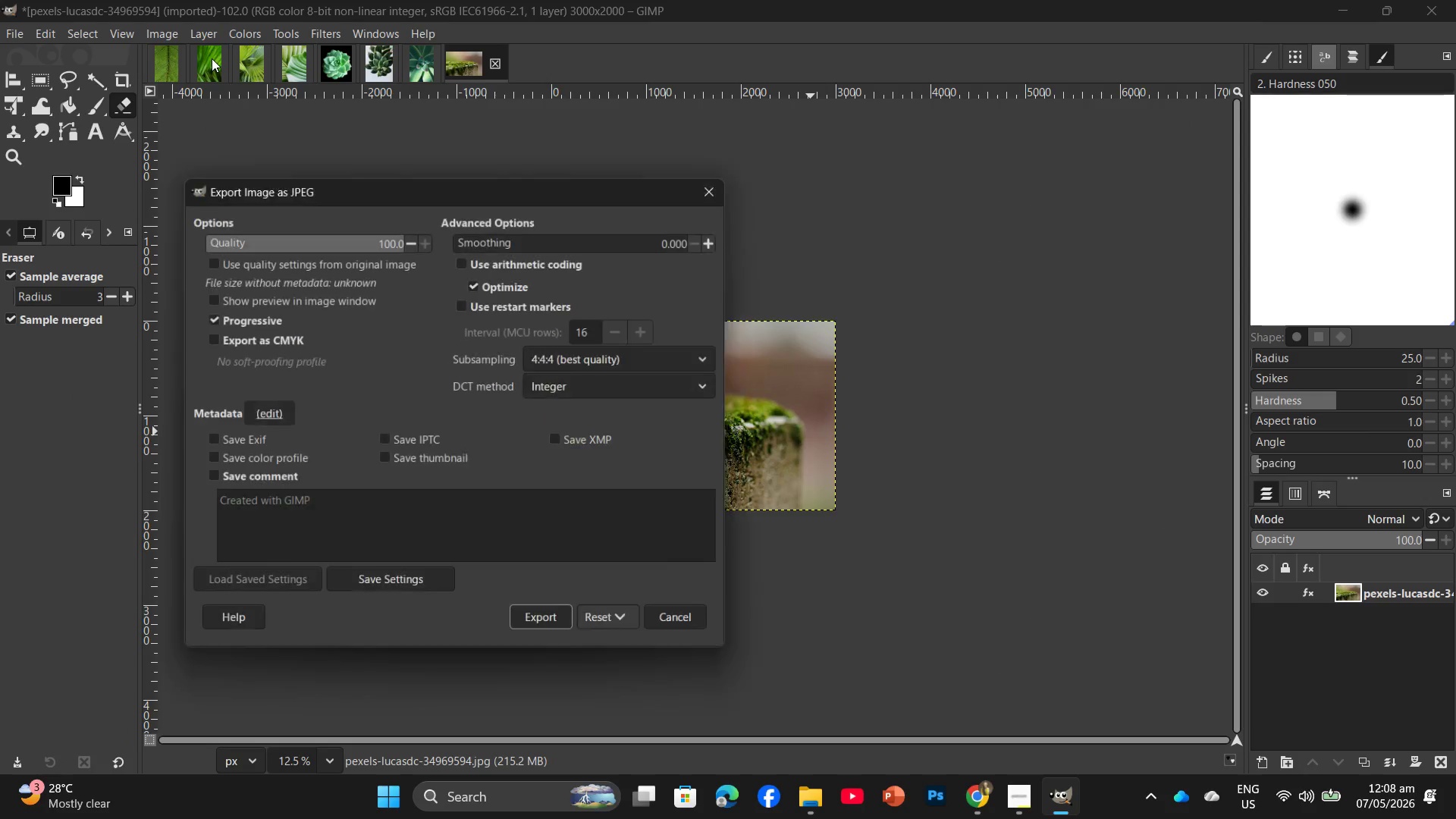 
key(Enter)
 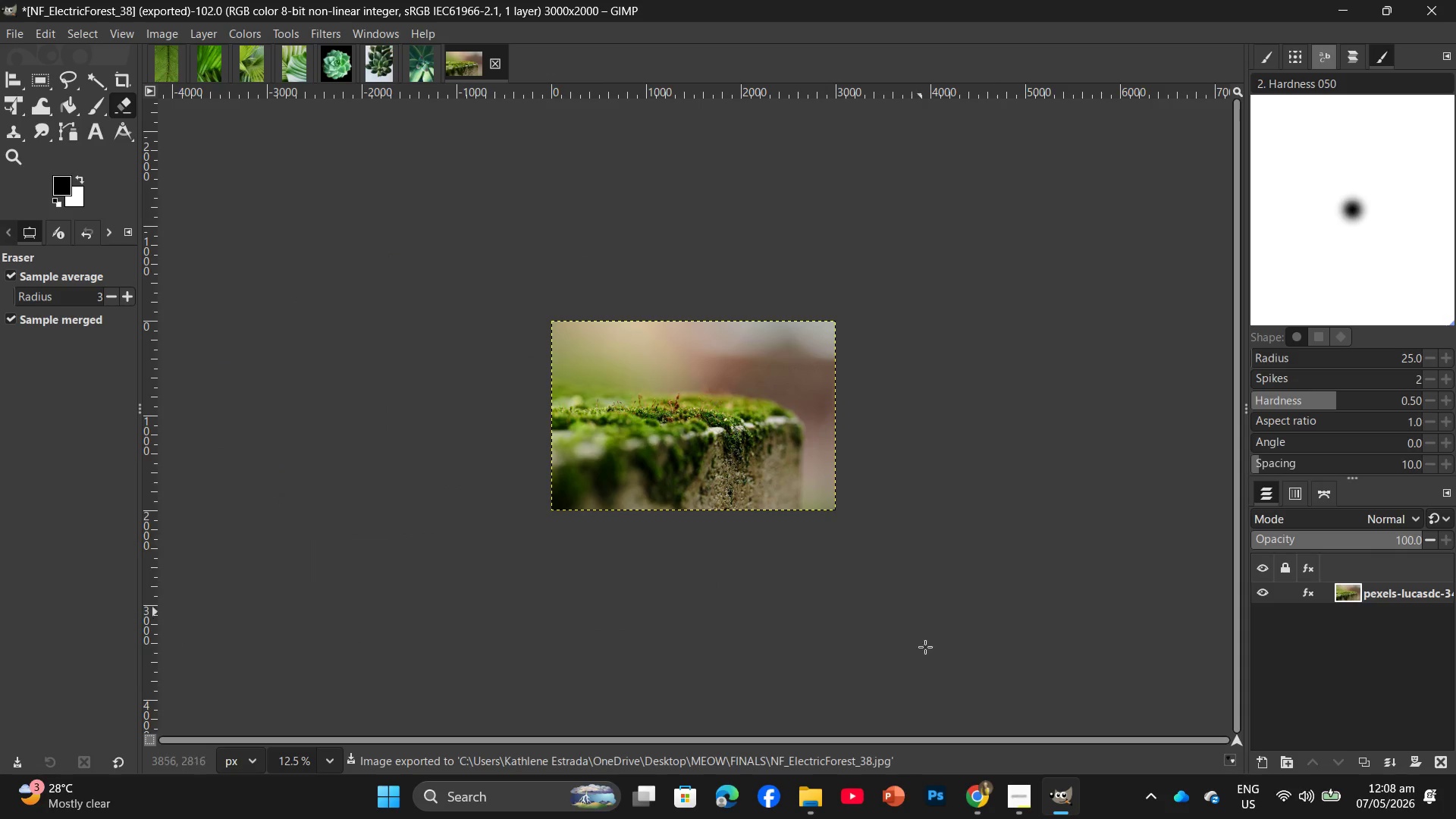 
left_click([971, 783])
 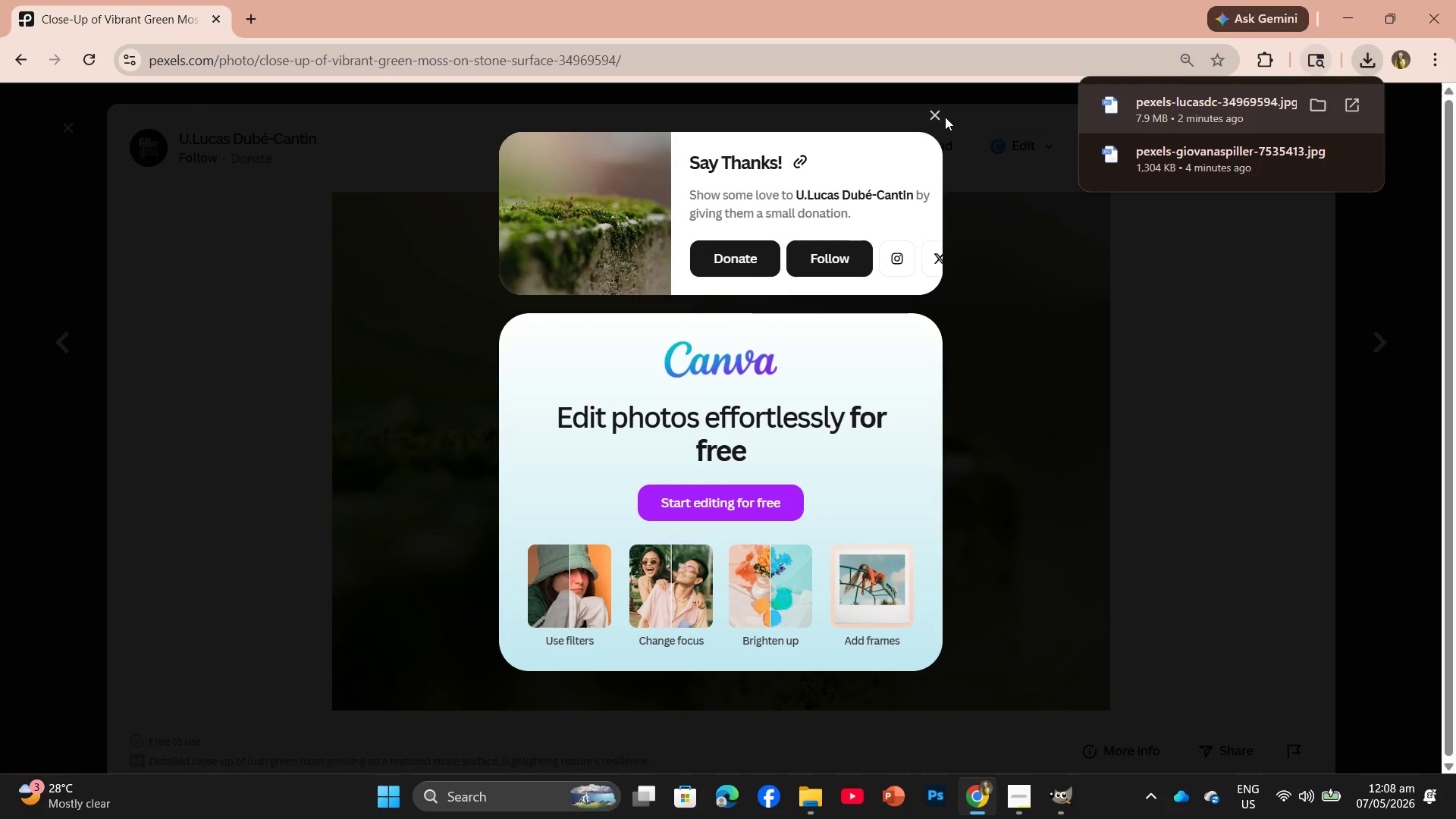 
left_click([934, 109])
 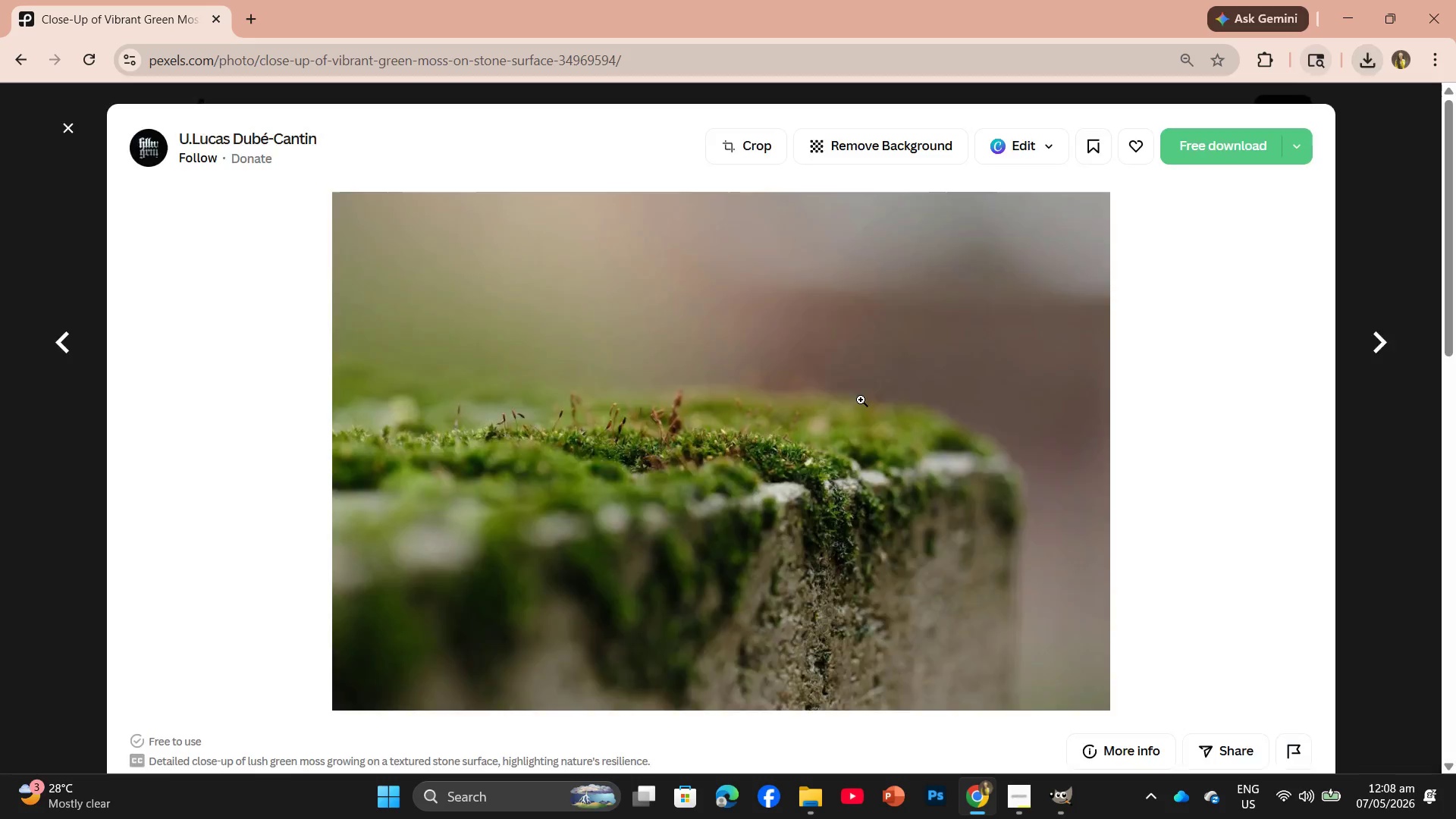 
scroll: coordinate [861, 400], scroll_direction: down, amount: 10.0
 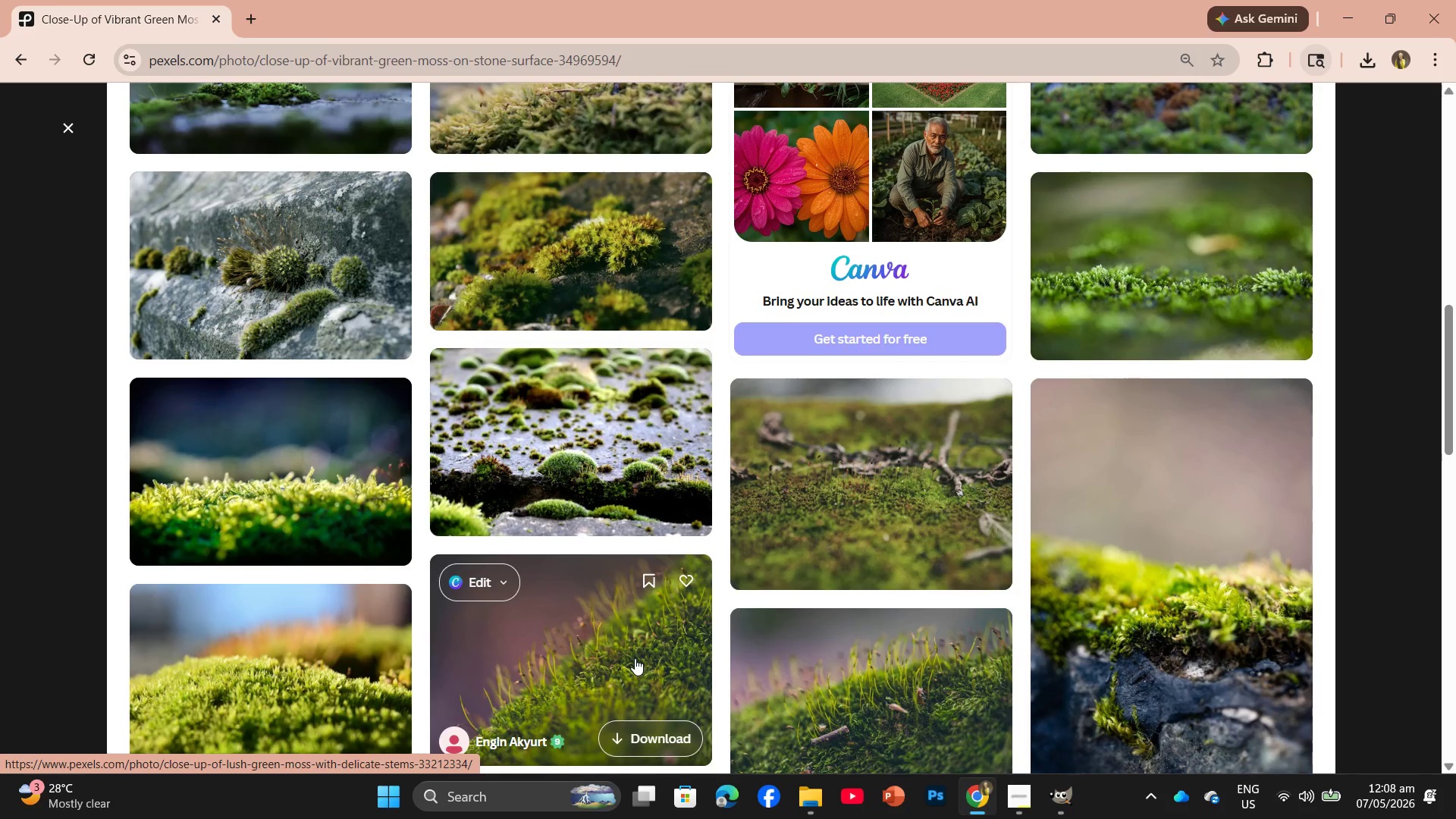 
left_click([637, 649])
 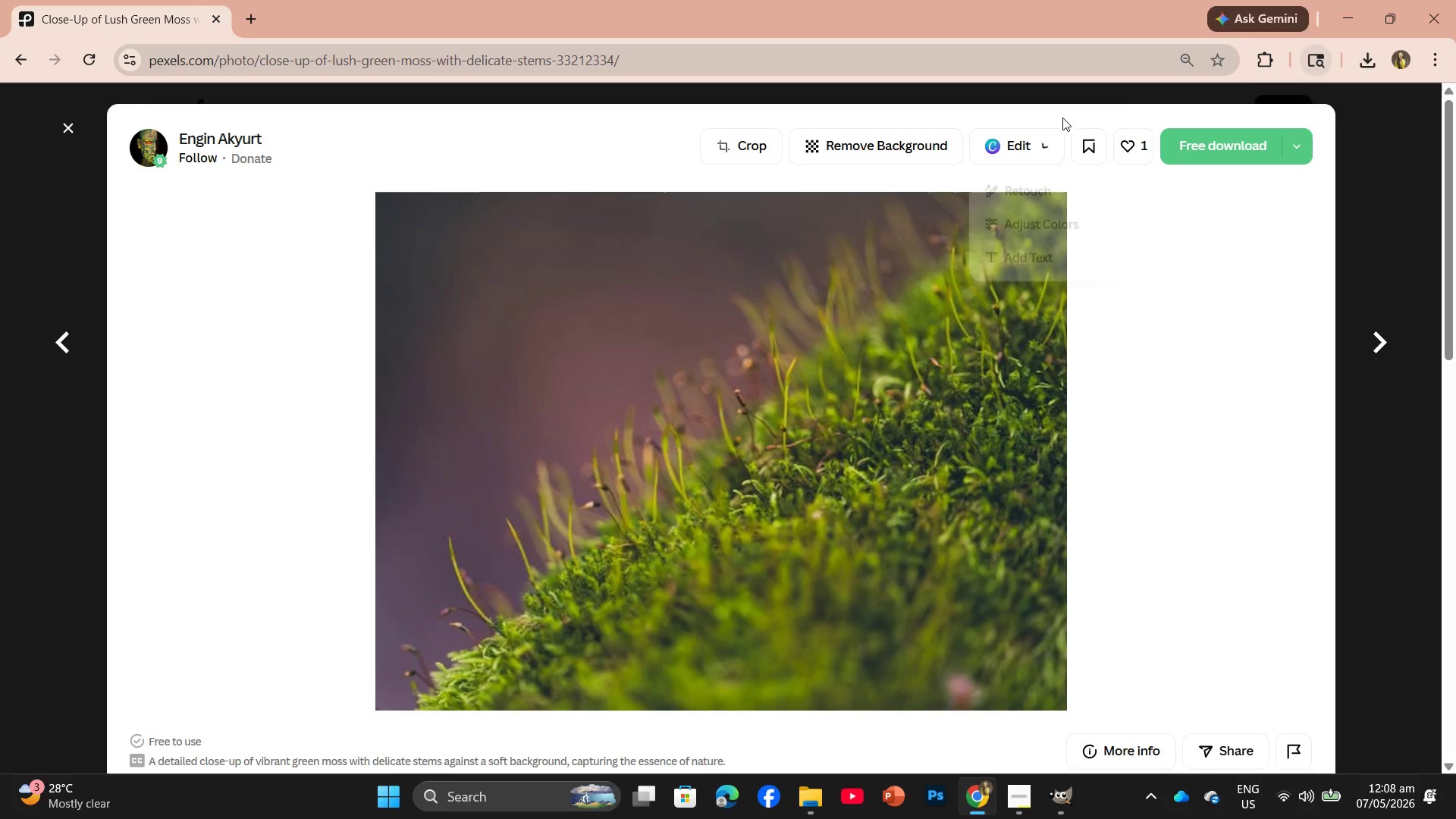 
left_click([1195, 146])
 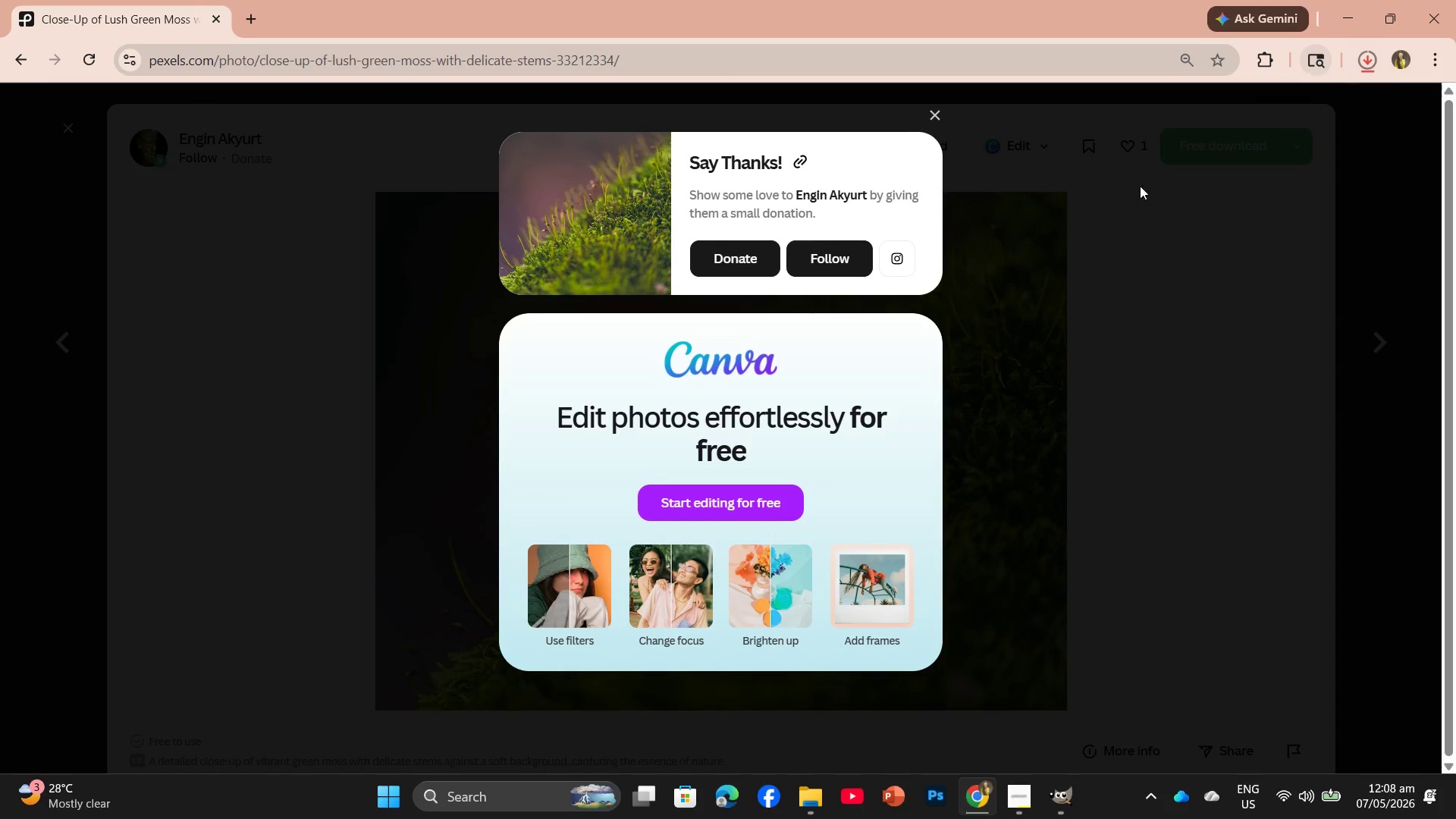 
mouse_move([1367, 72])
 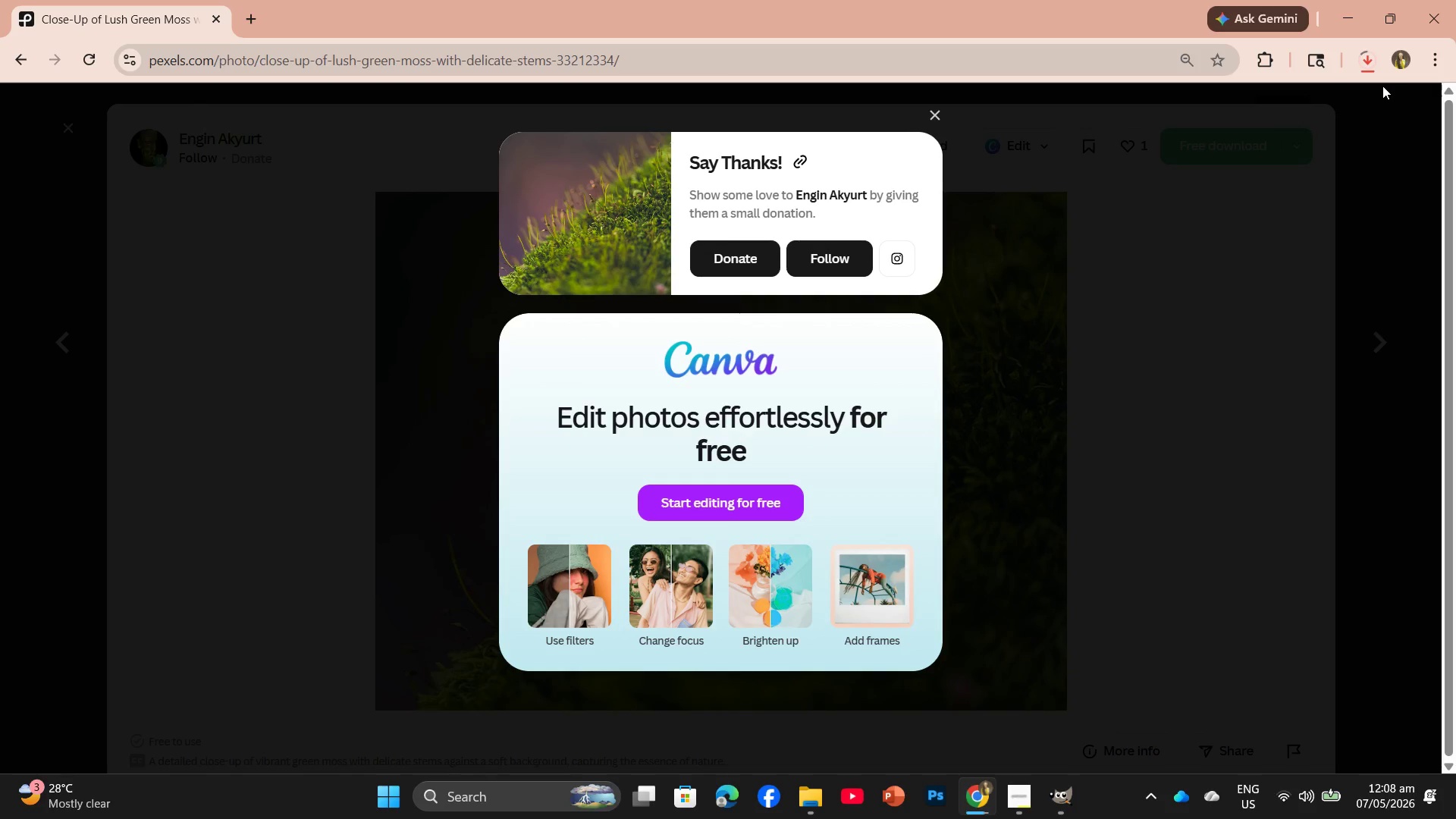 
wait(13.0)
 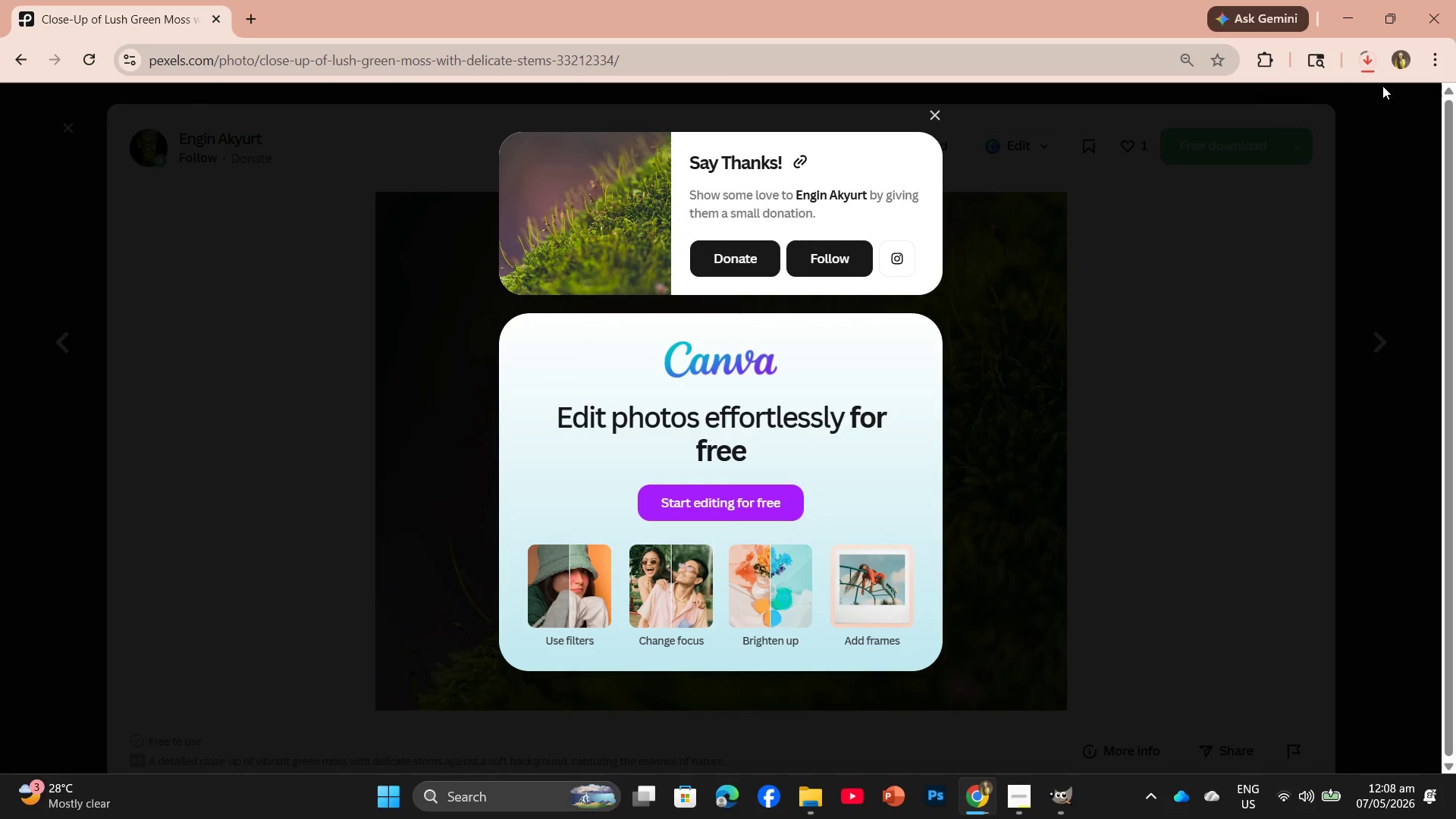 
left_click_drag(start_coordinate=[1182, 110], to_coordinate=[571, 63])
 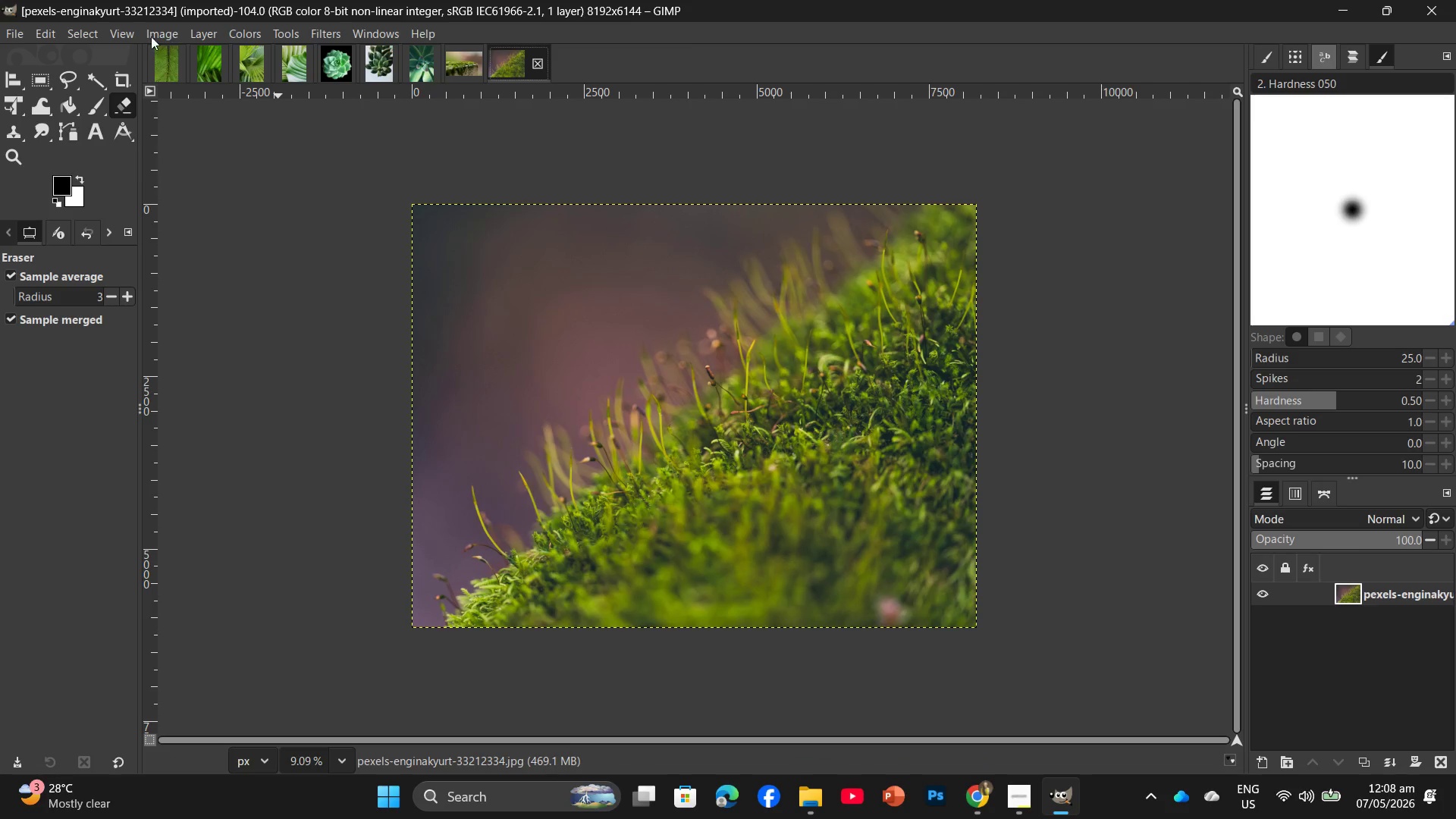 
left_click([252, 30])
 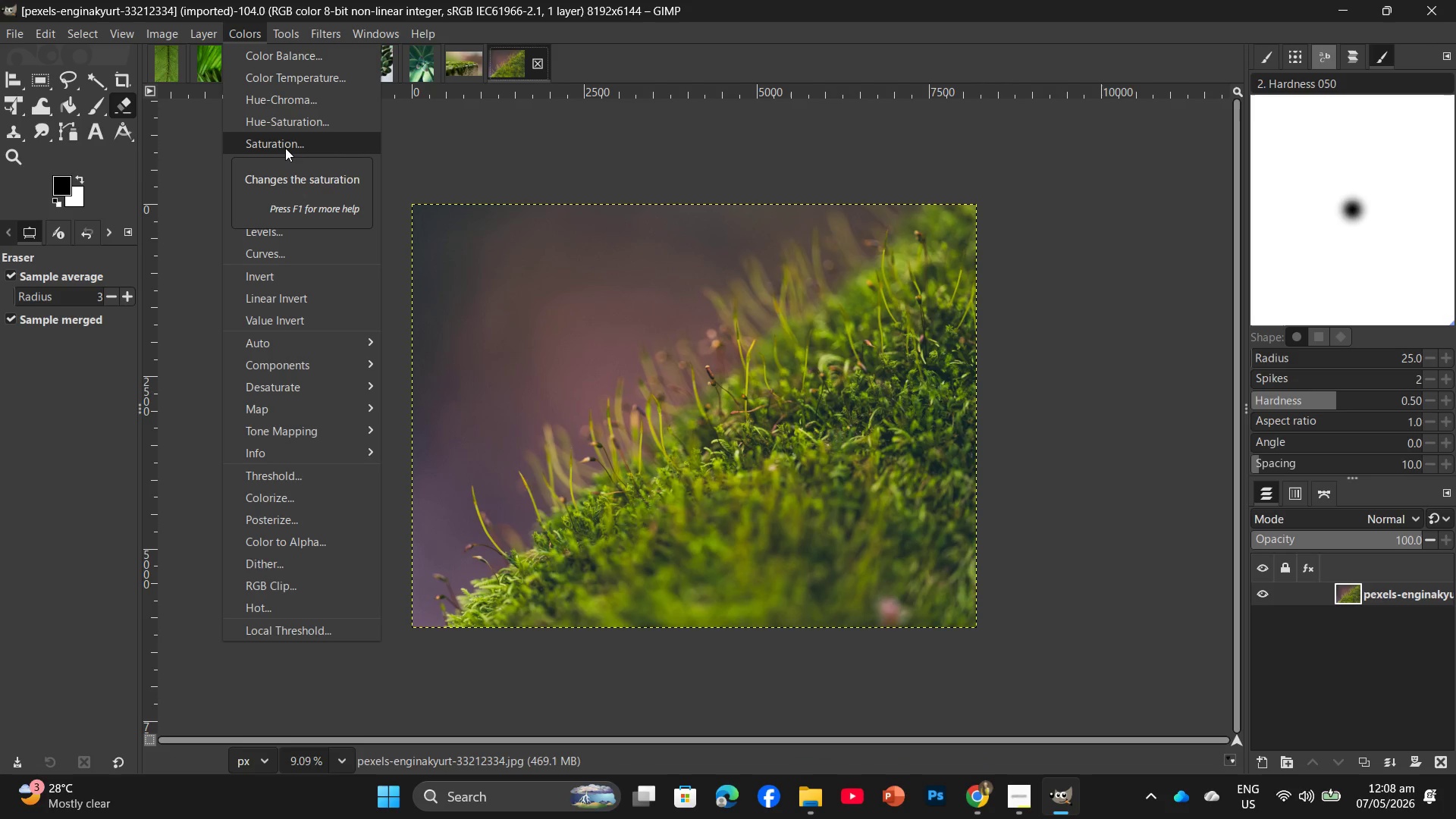 
left_click([288, 229])
 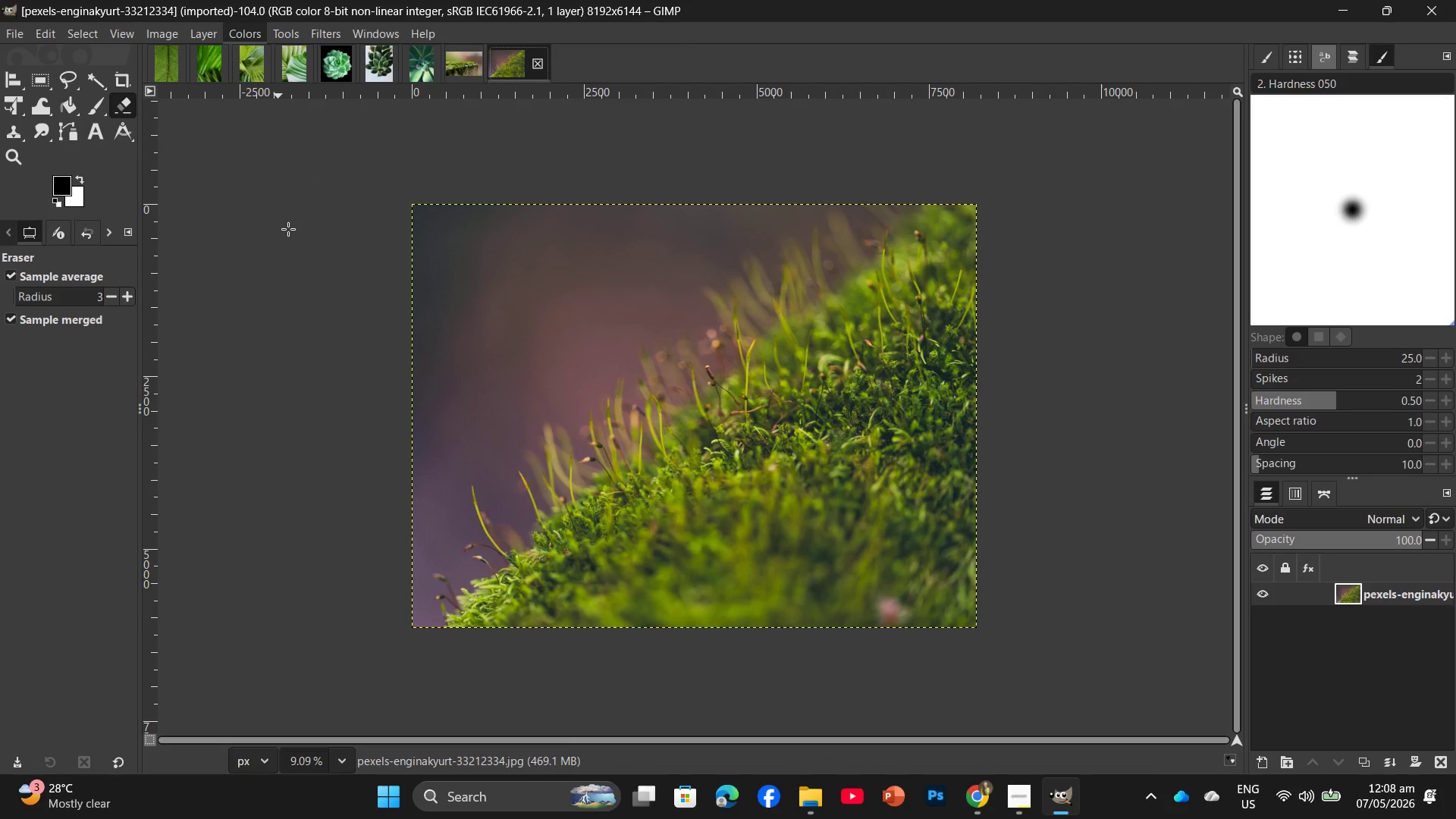 
left_click([121, 339])
 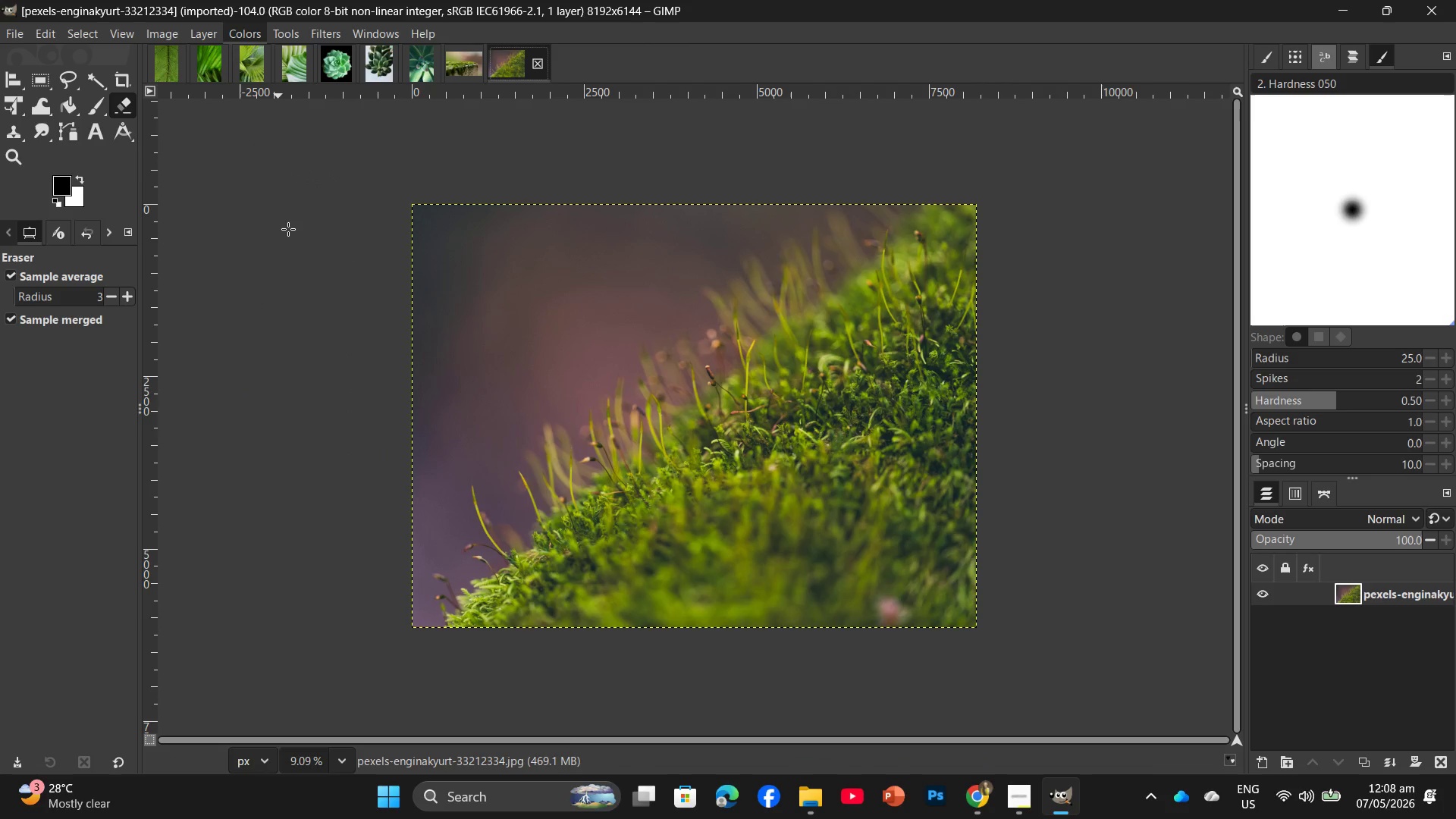 
double_click([121, 339])
 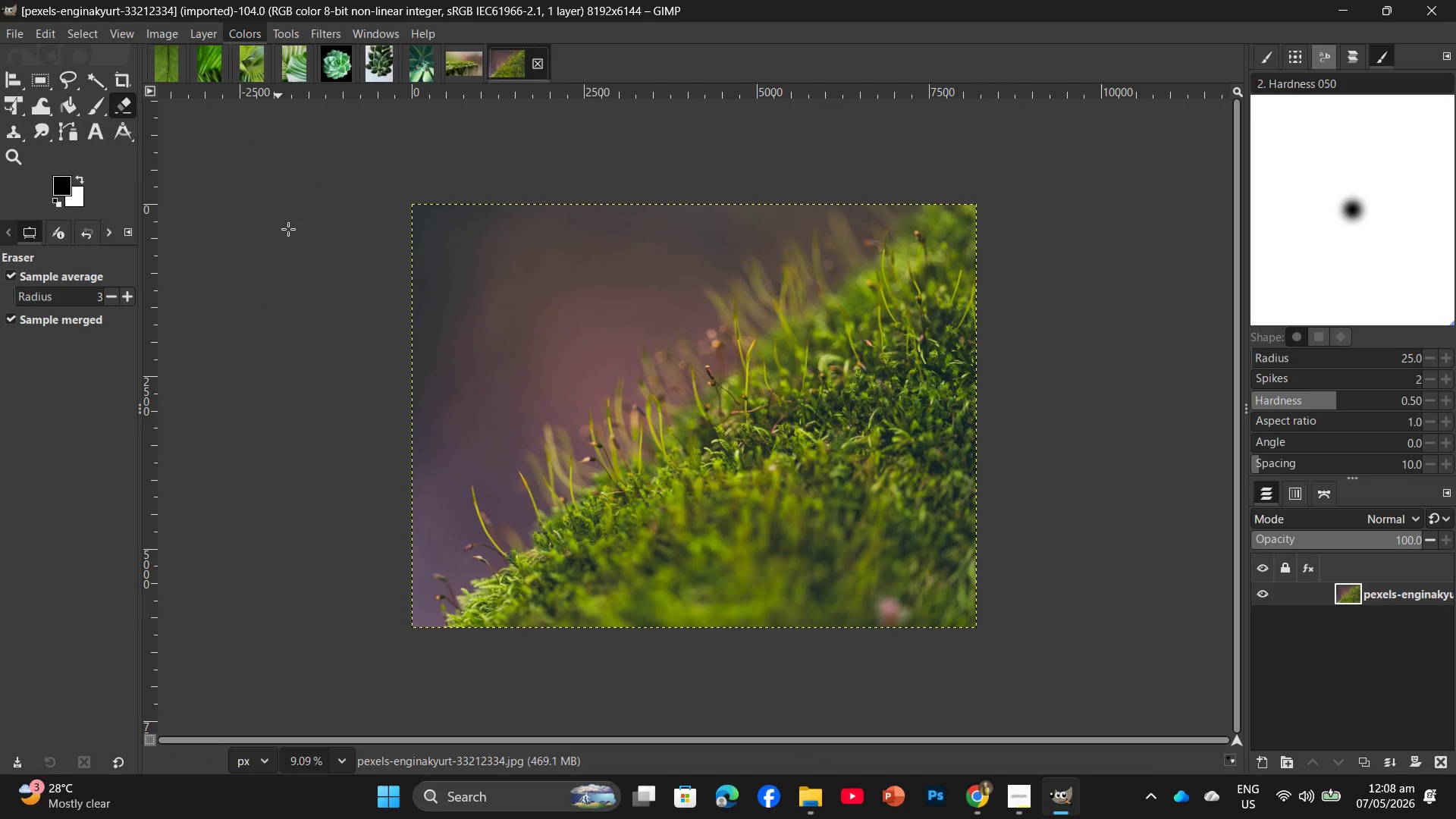 
triple_click([121, 339])
 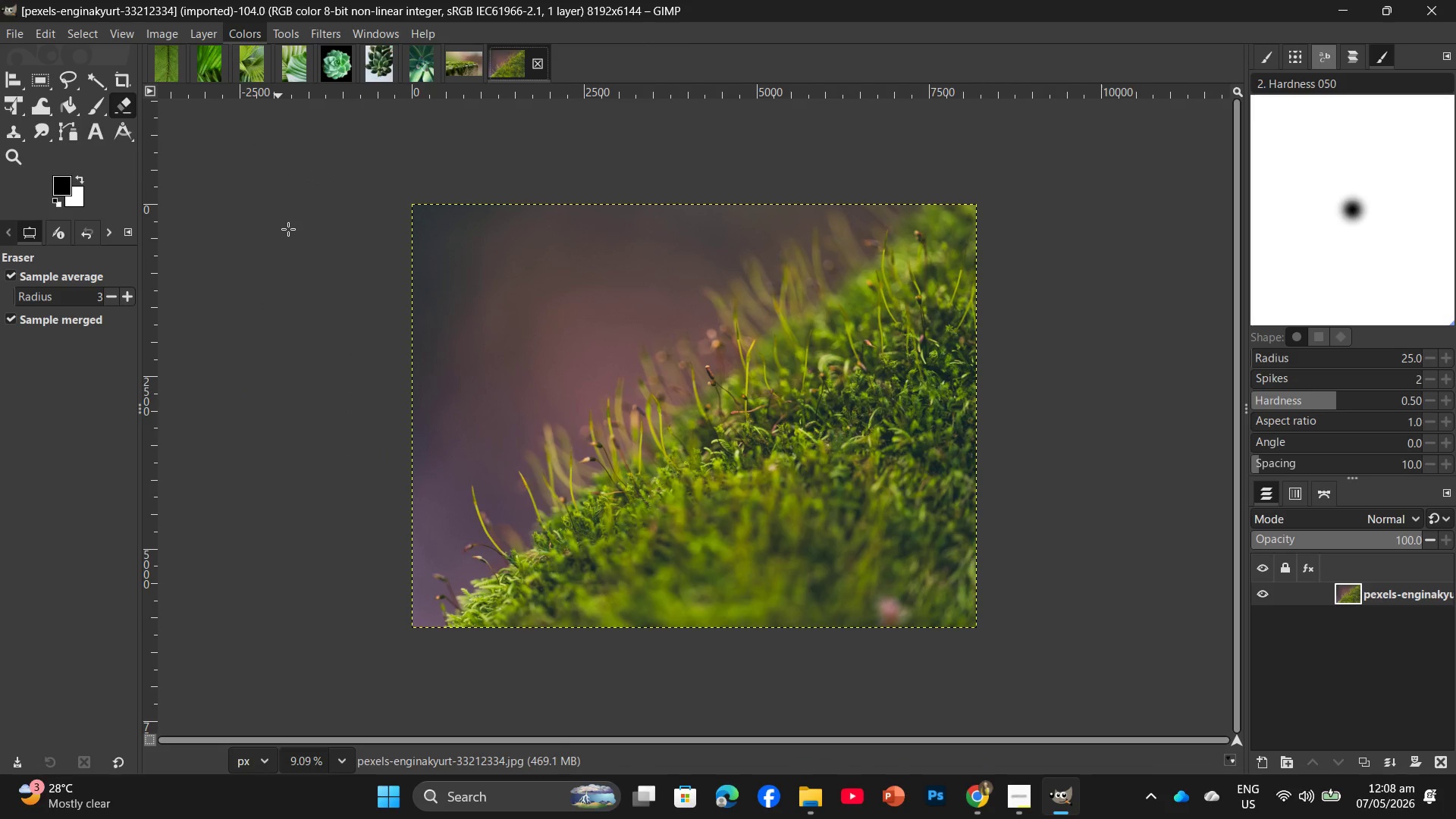 
triple_click([121, 339])
 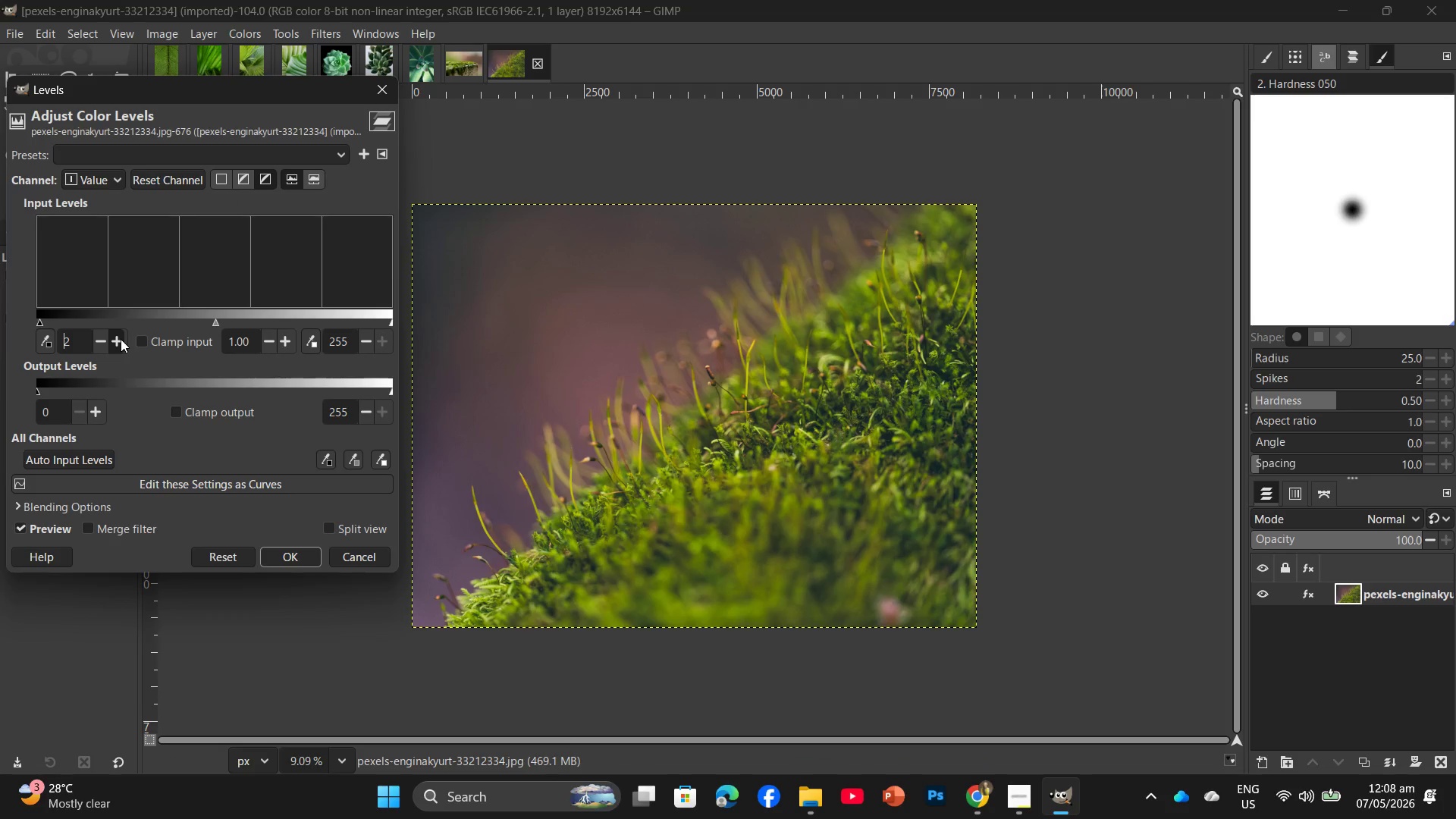 
triple_click([121, 339])
 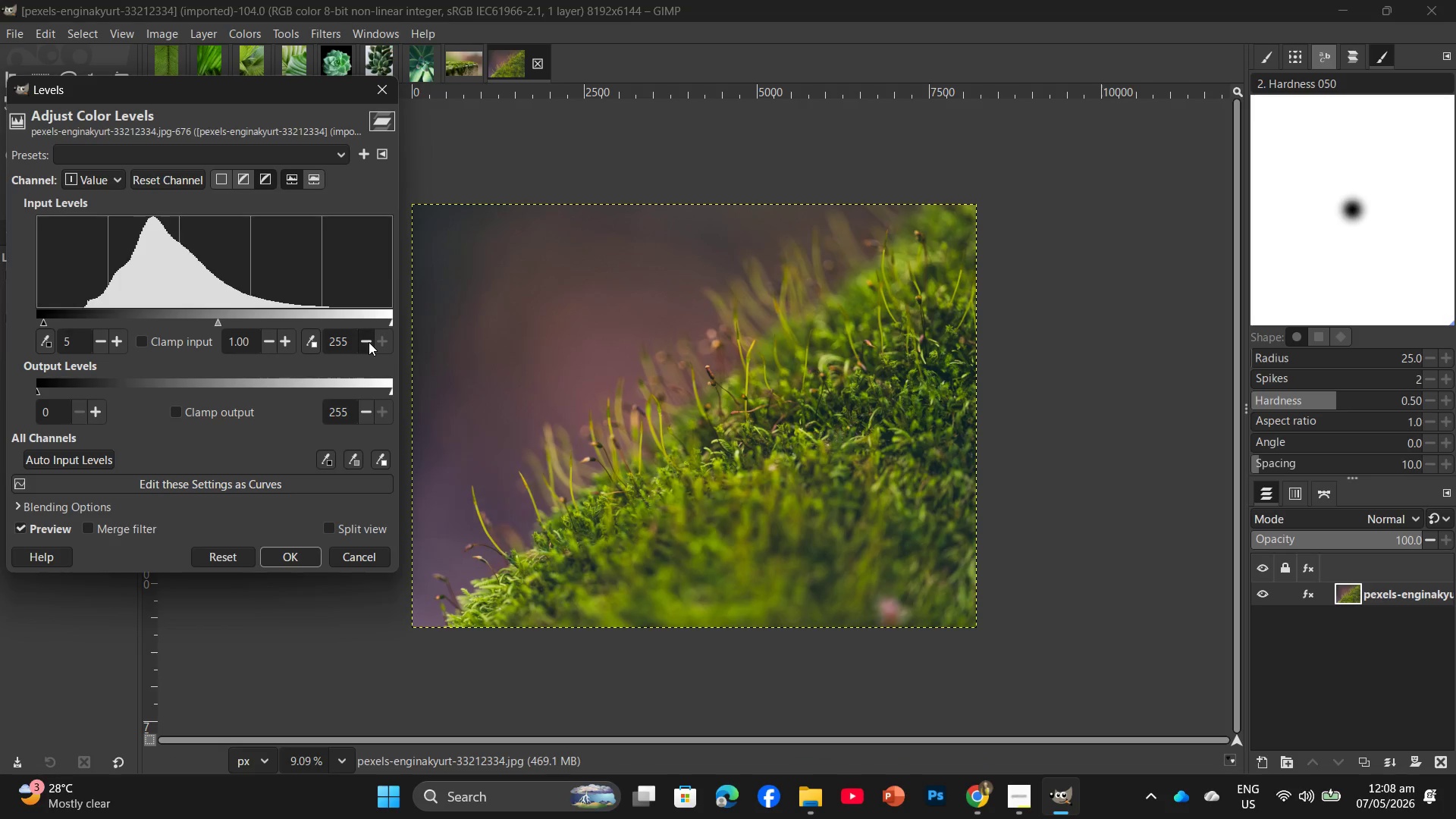 
double_click([369, 342])
 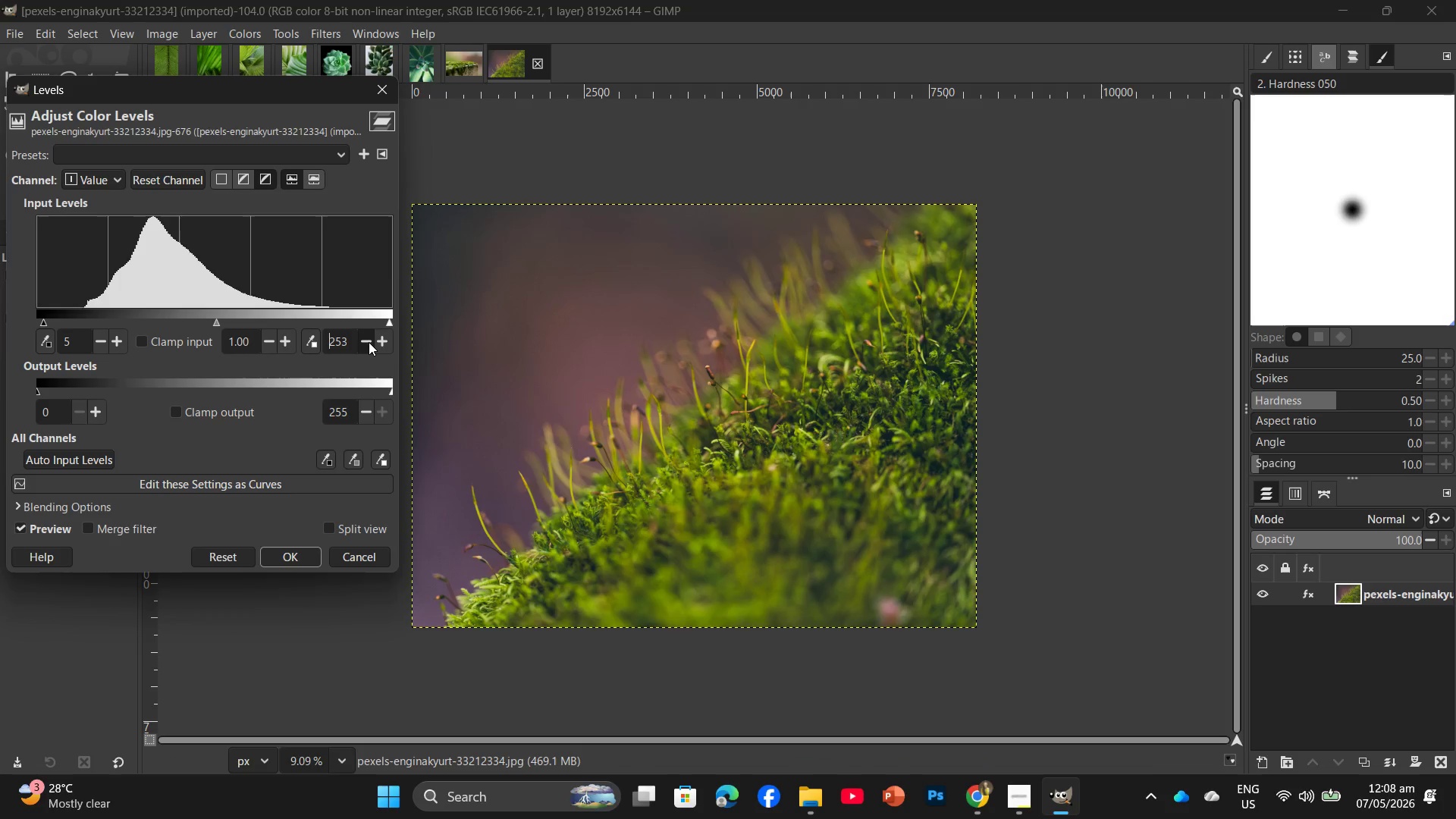 
triple_click([369, 342])
 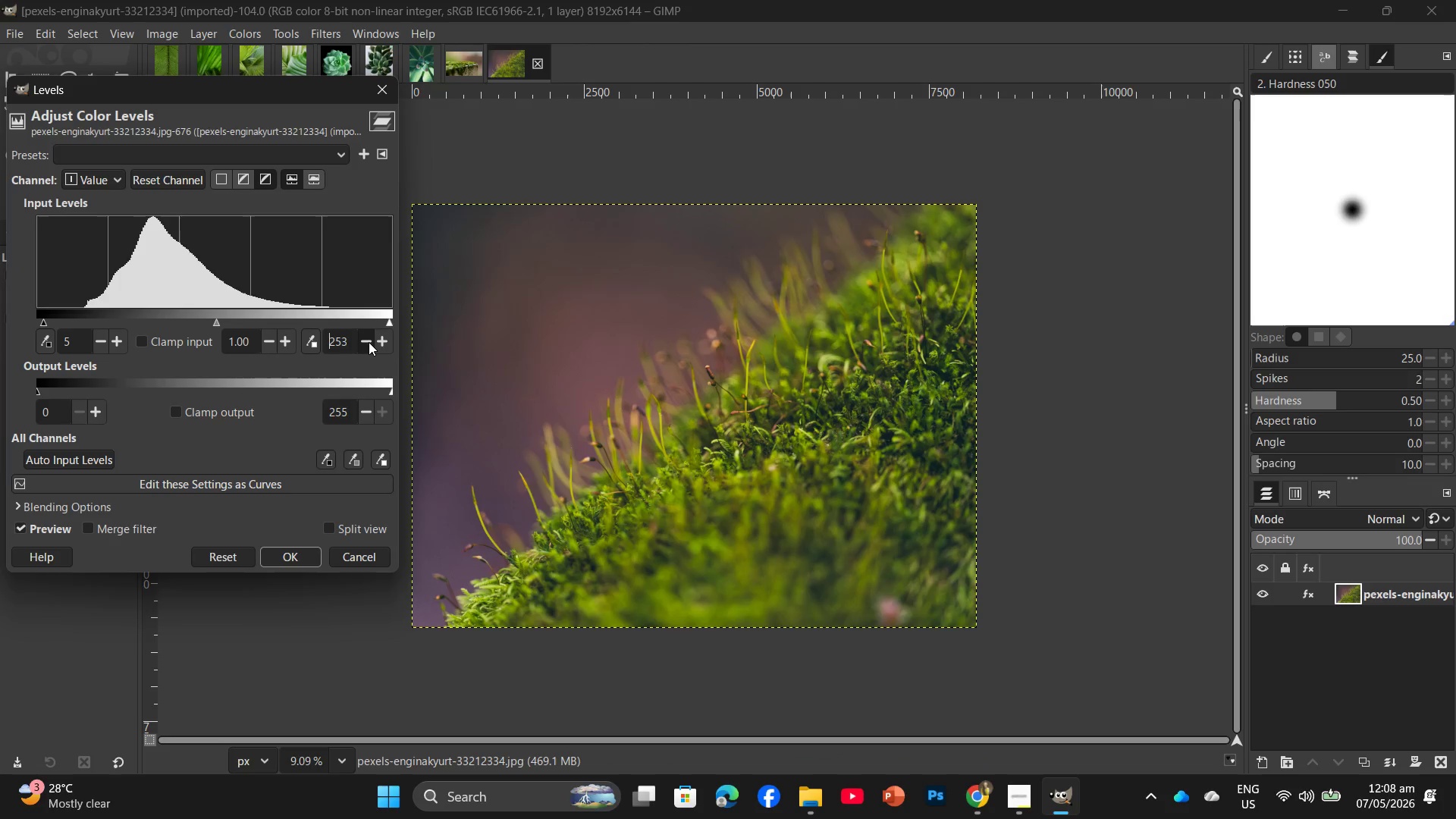 
triple_click([369, 342])
 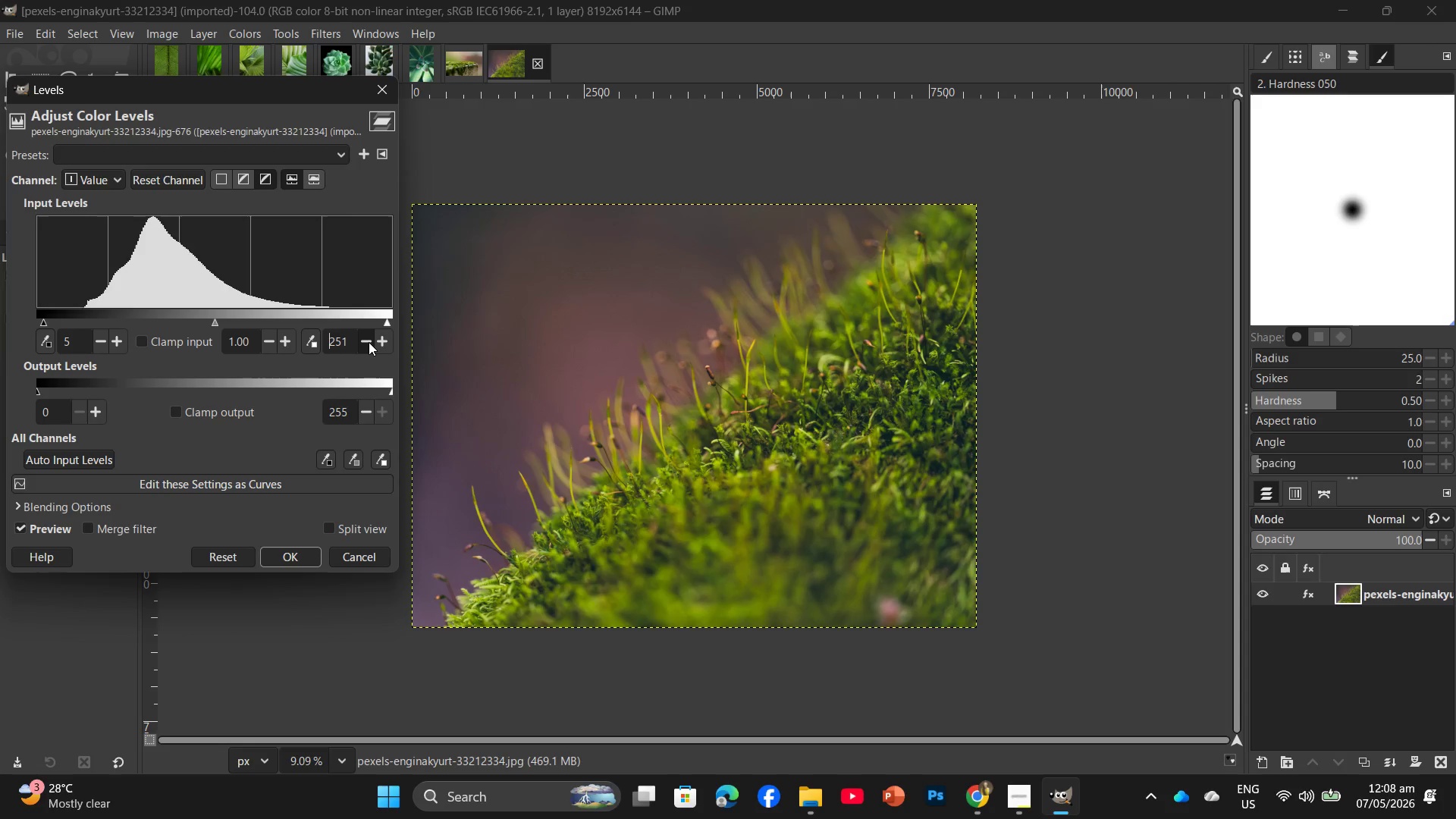 
triple_click([369, 342])
 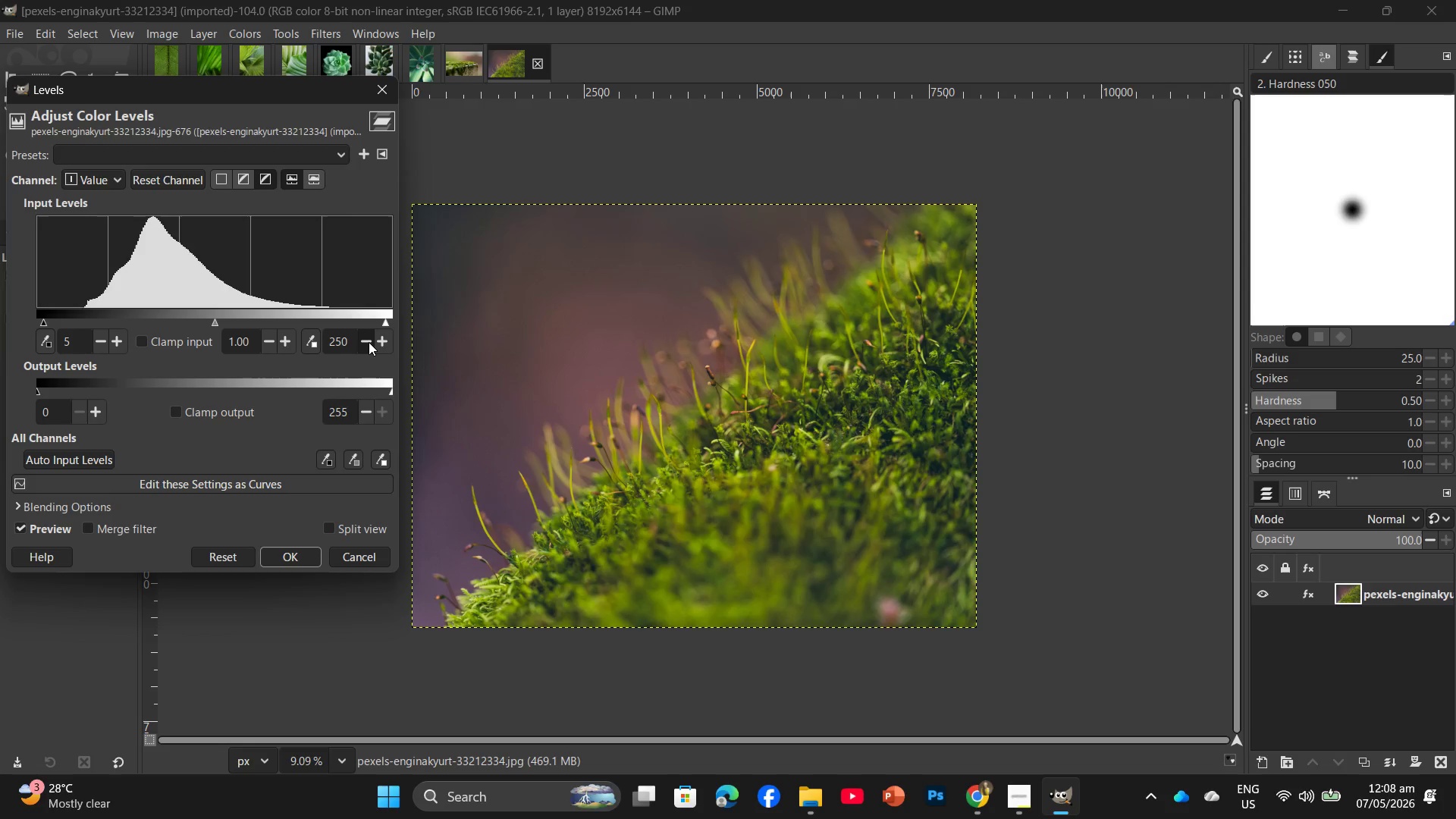 
triple_click([369, 342])
 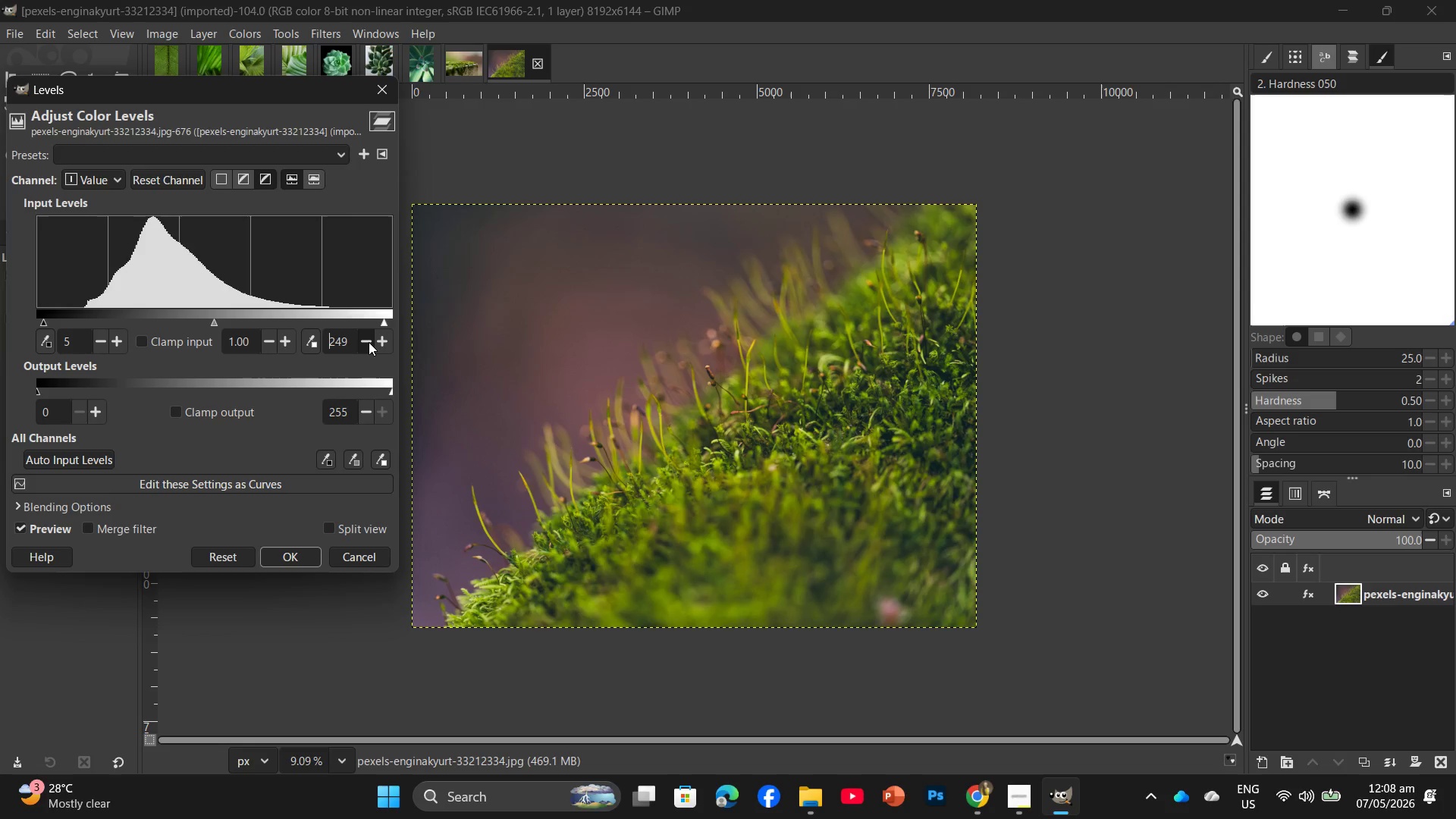 
triple_click([369, 342])
 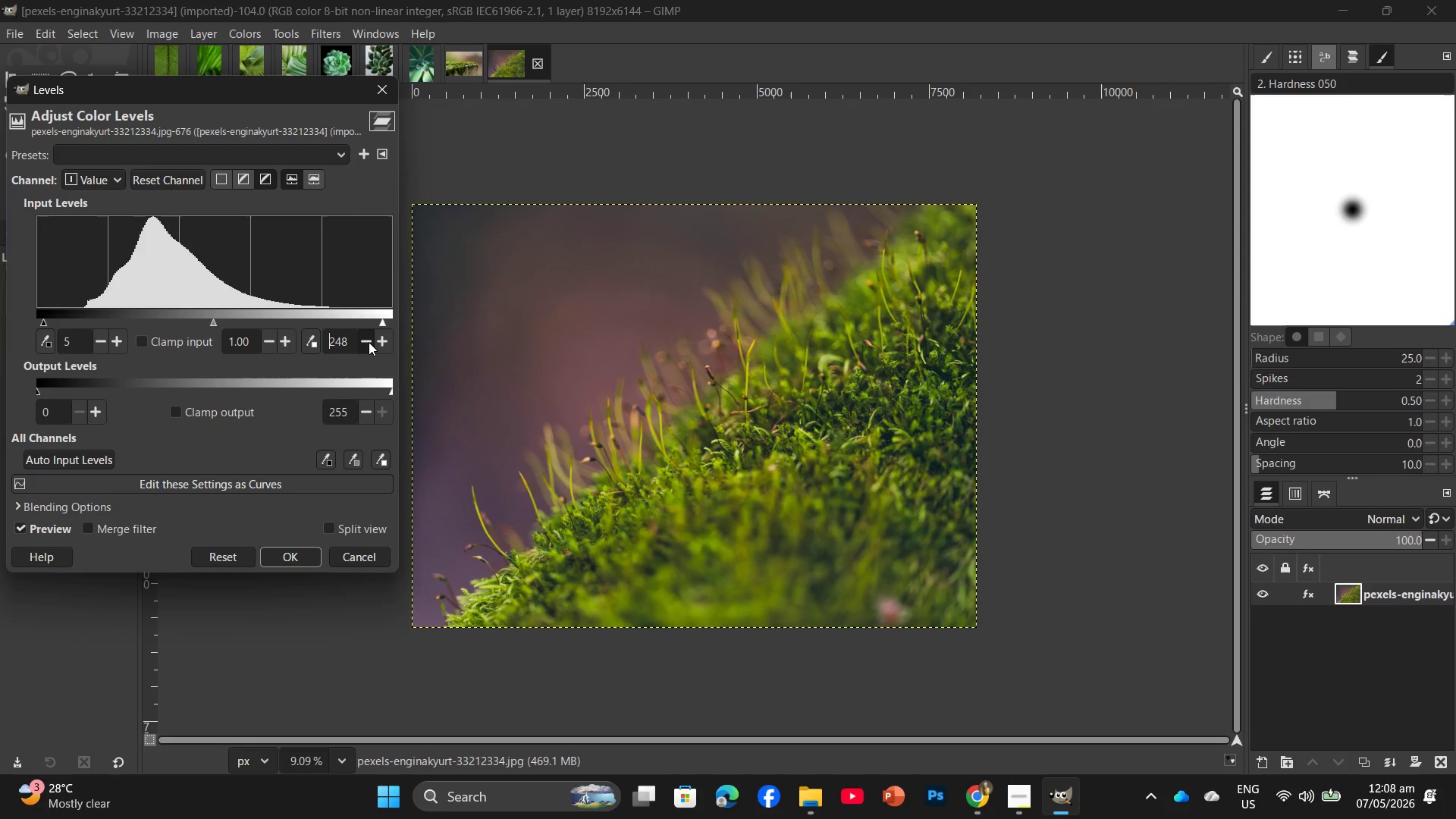 
triple_click([369, 342])
 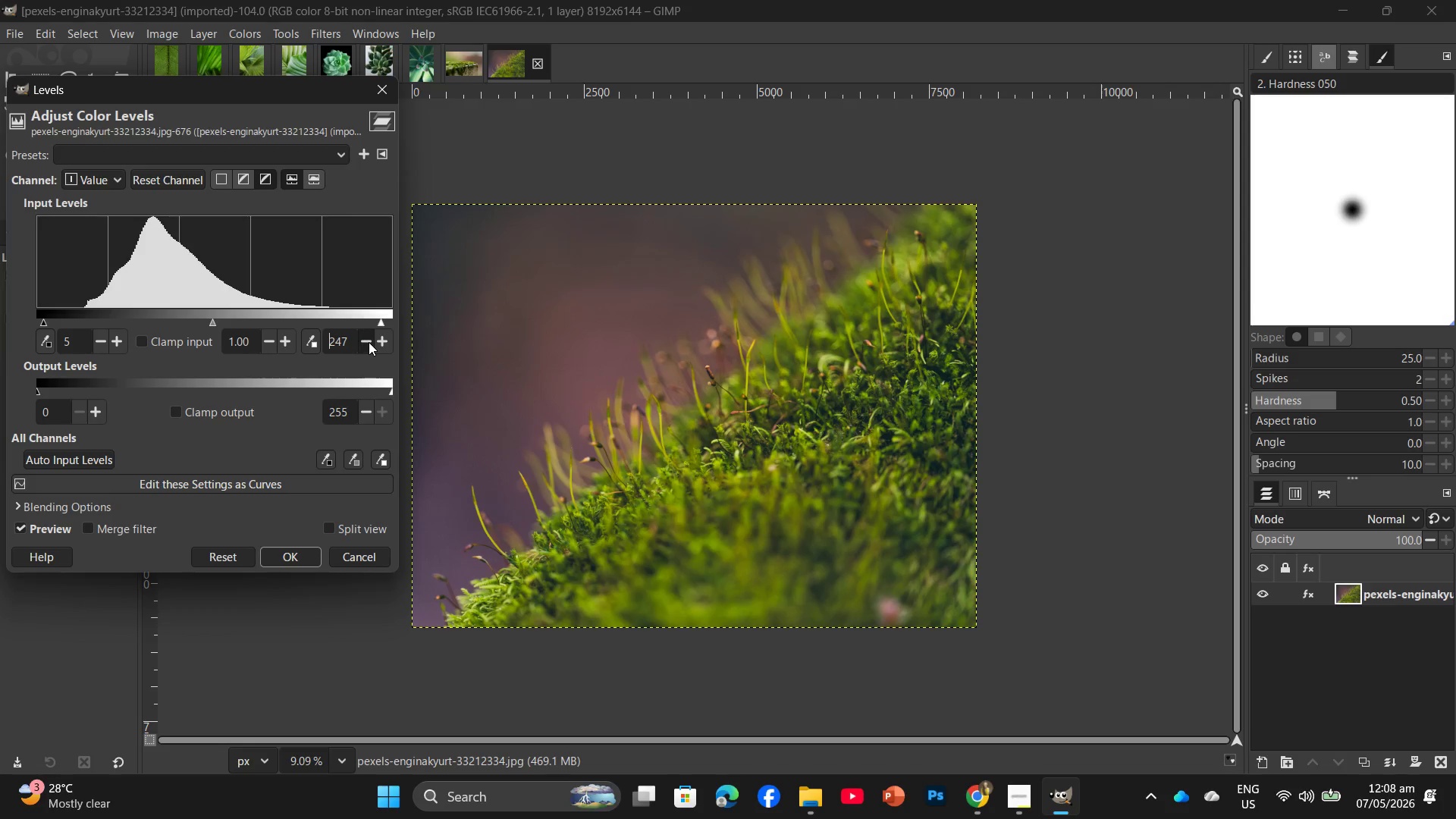 
triple_click([369, 342])
 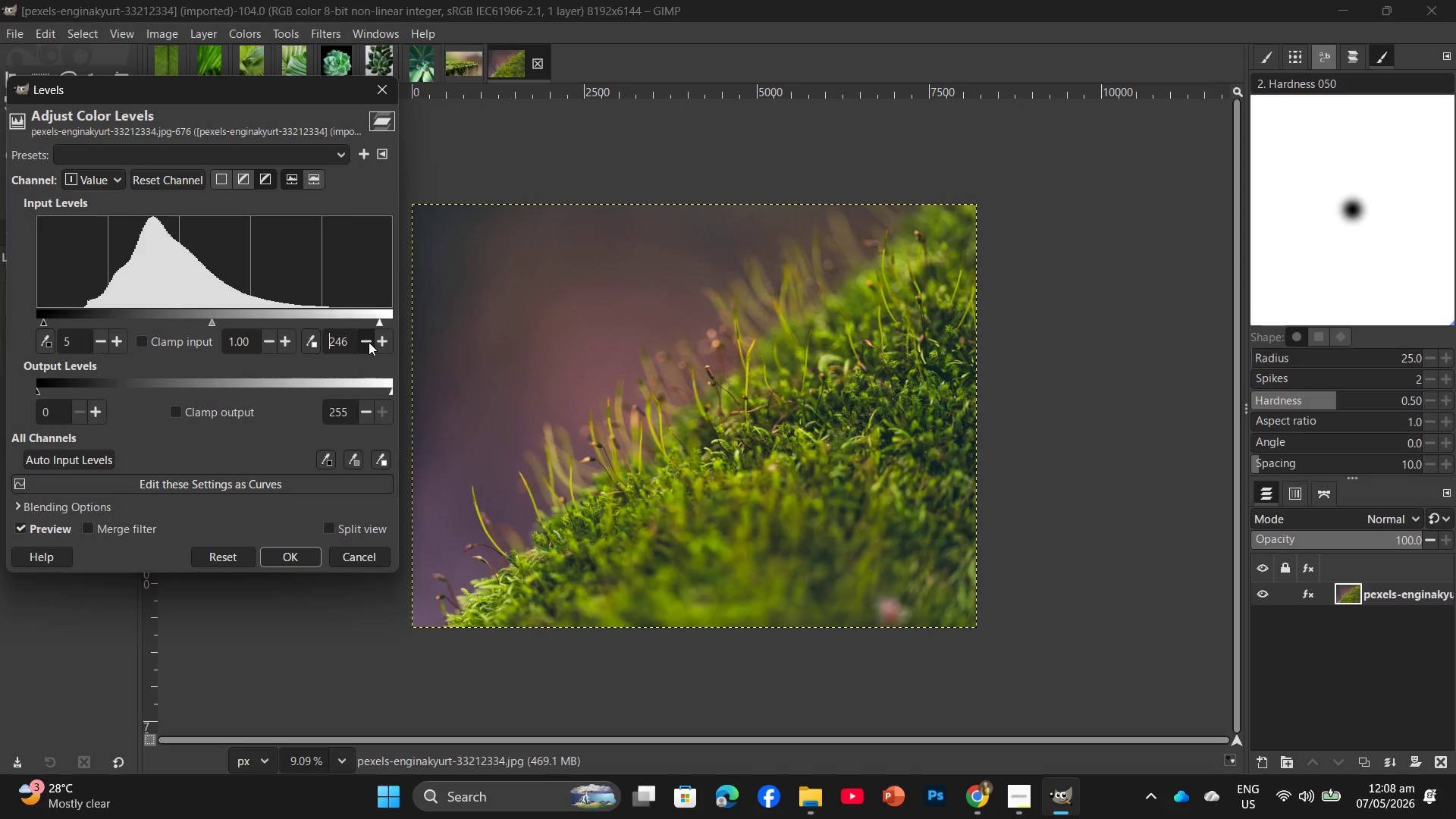 
left_click([369, 342])
 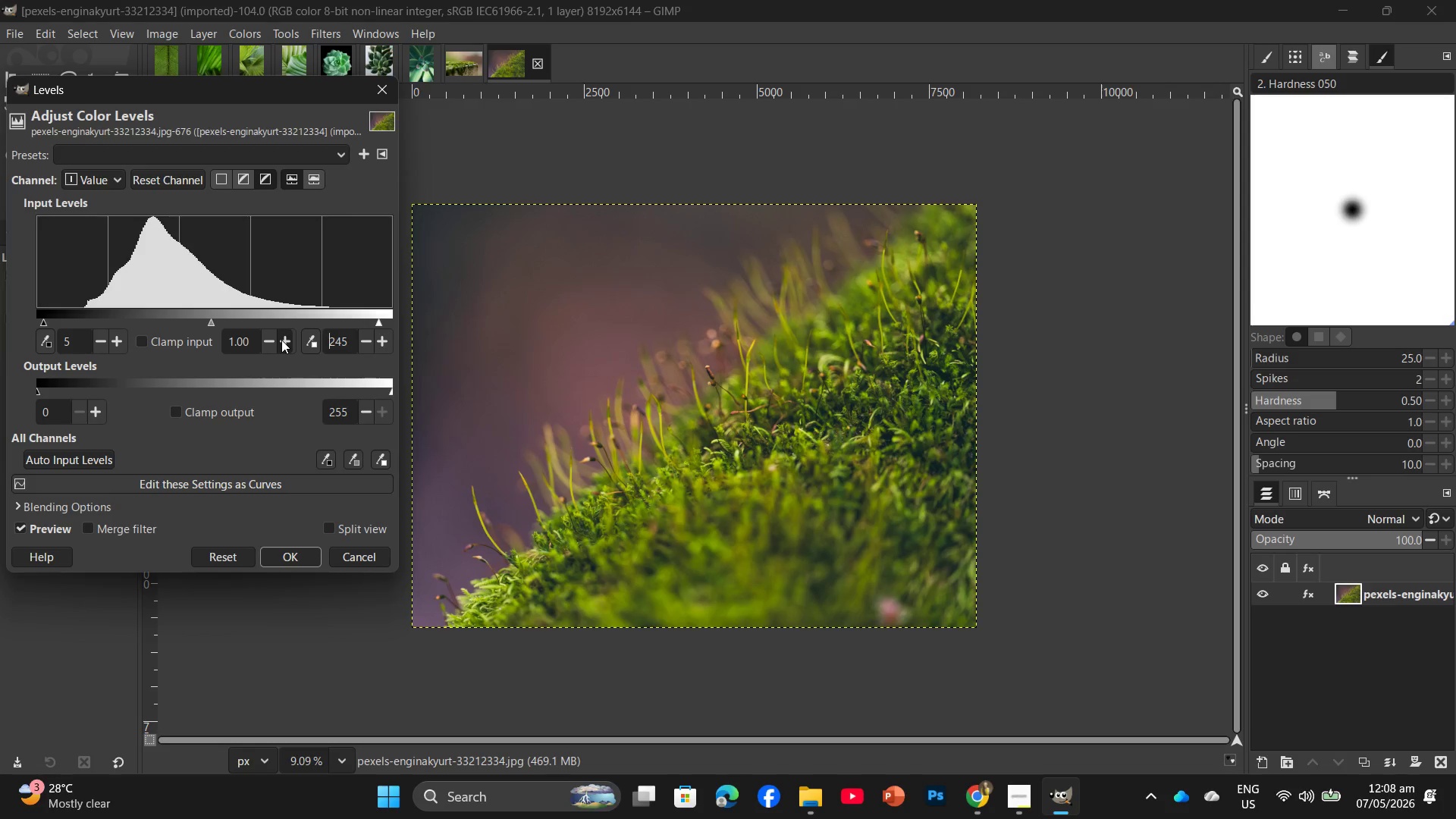 
double_click([281, 340])
 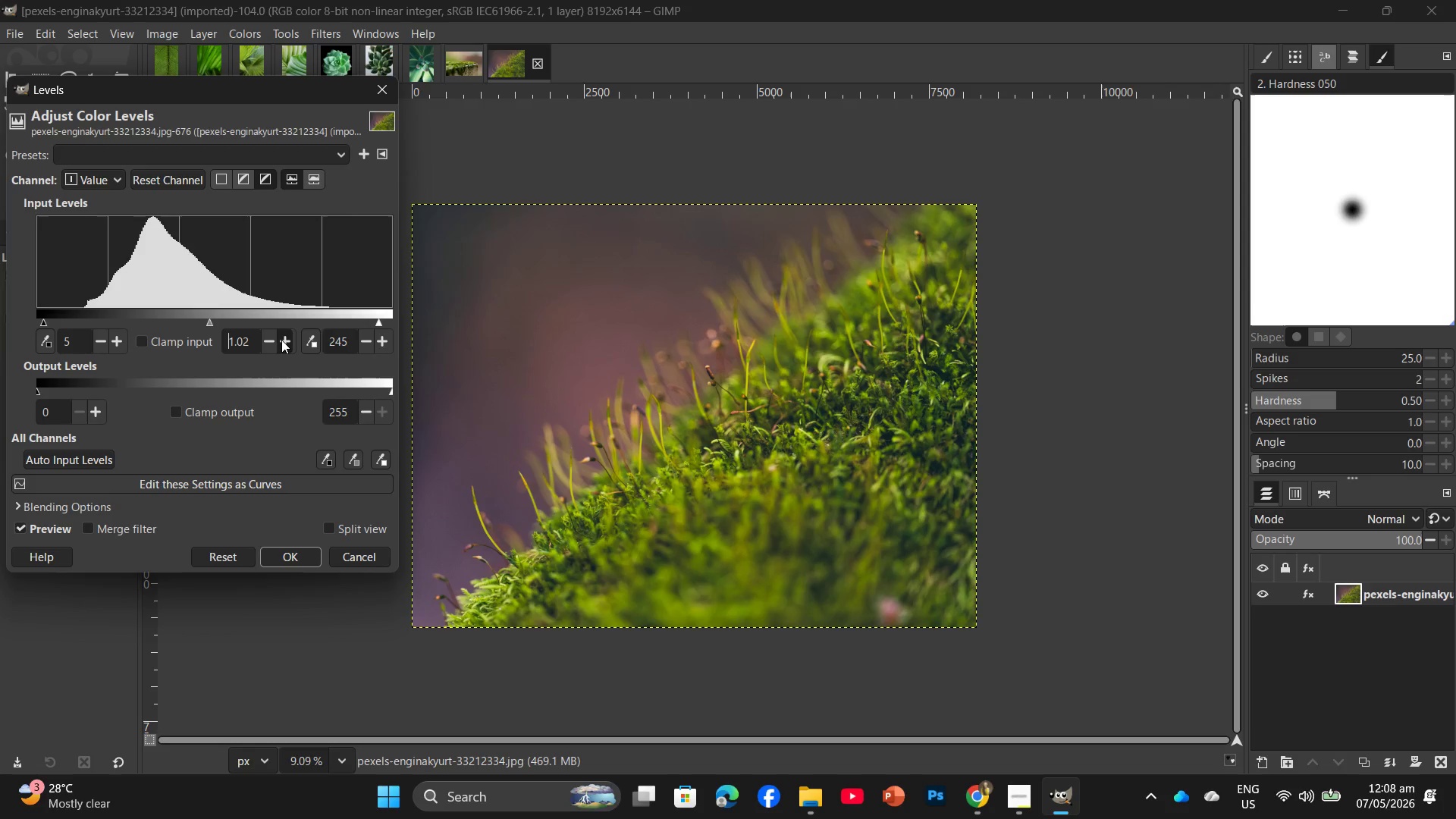 
triple_click([281, 340])
 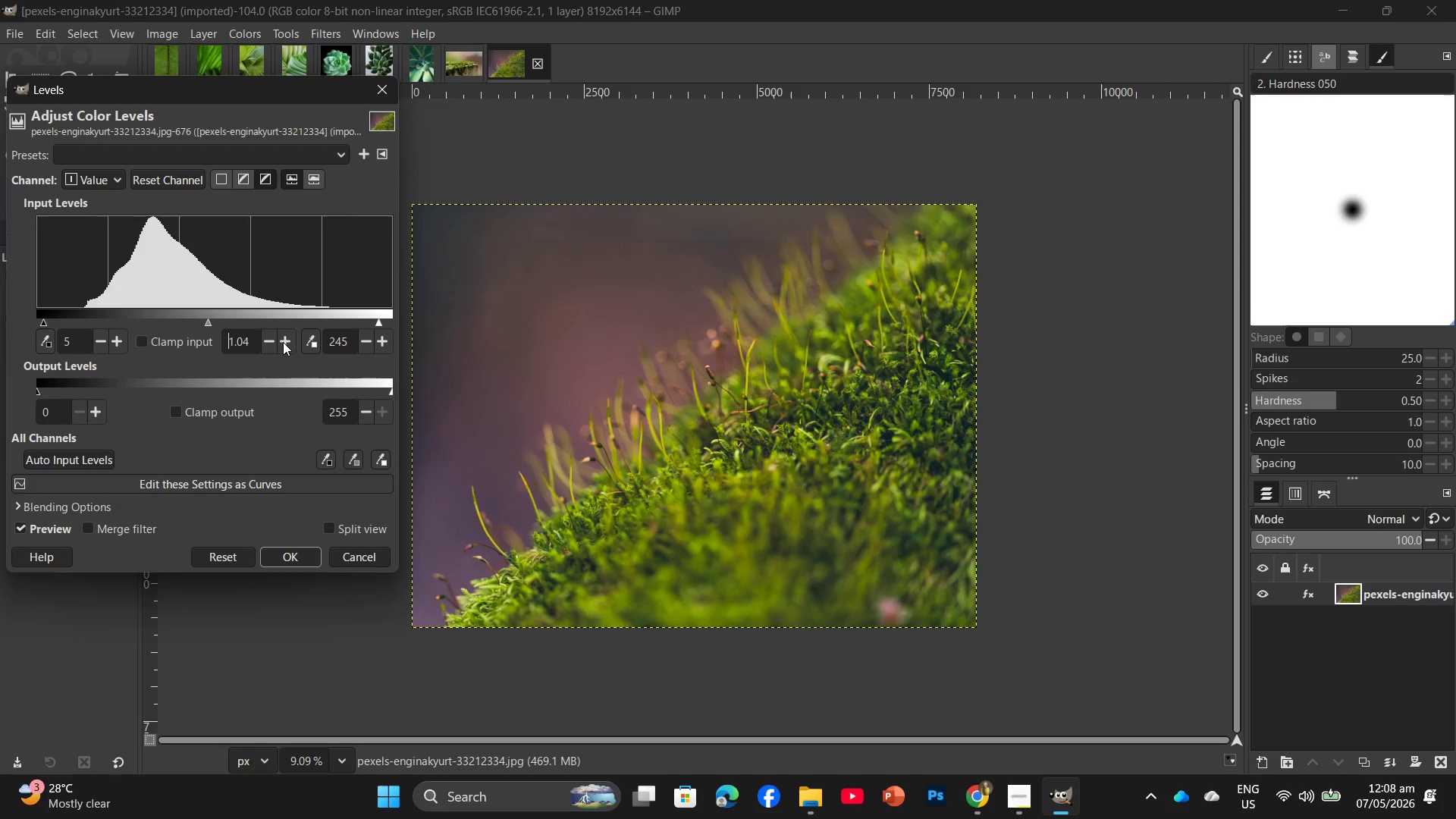 
triple_click([283, 342])
 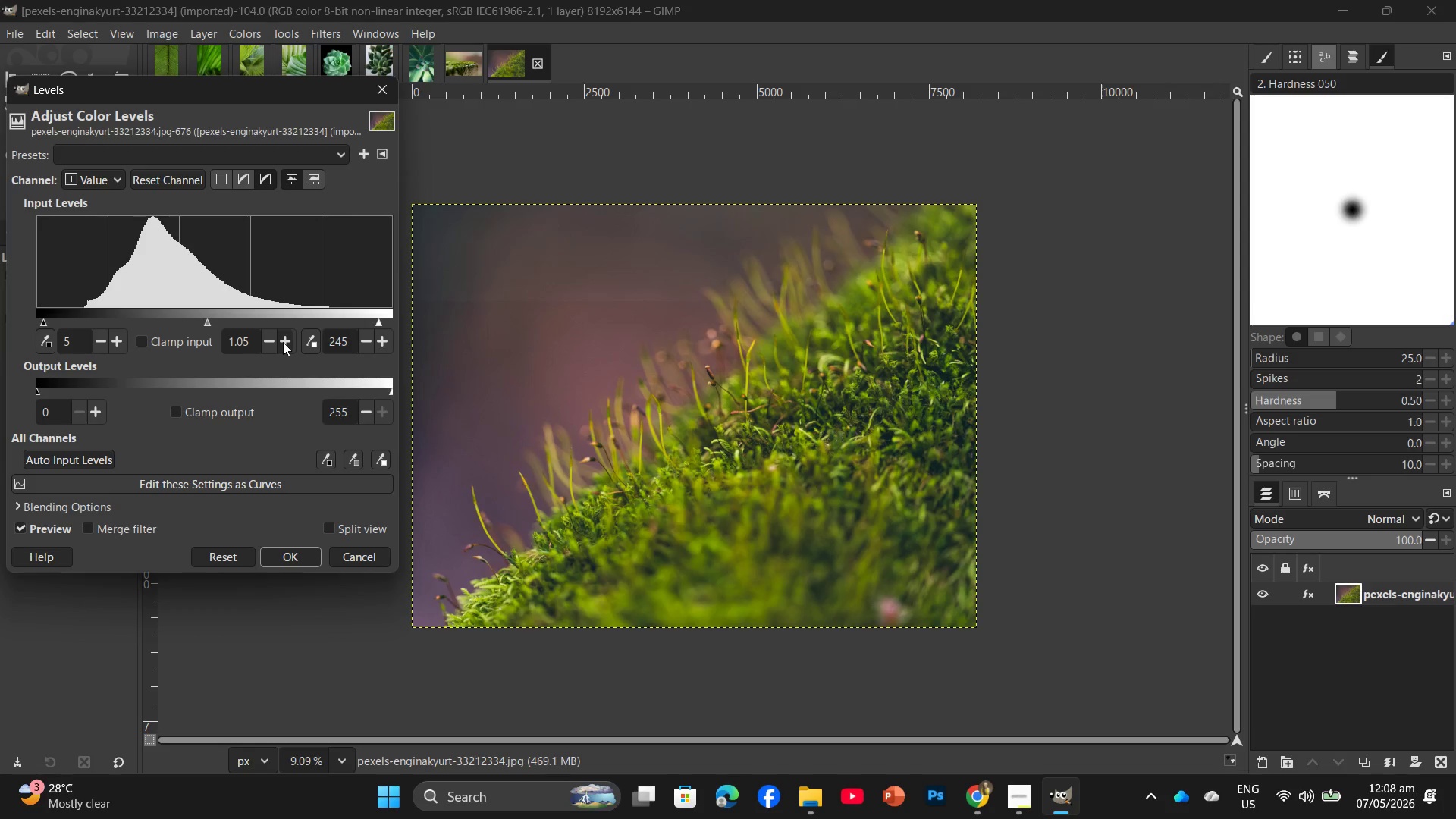 
triple_click([283, 342])
 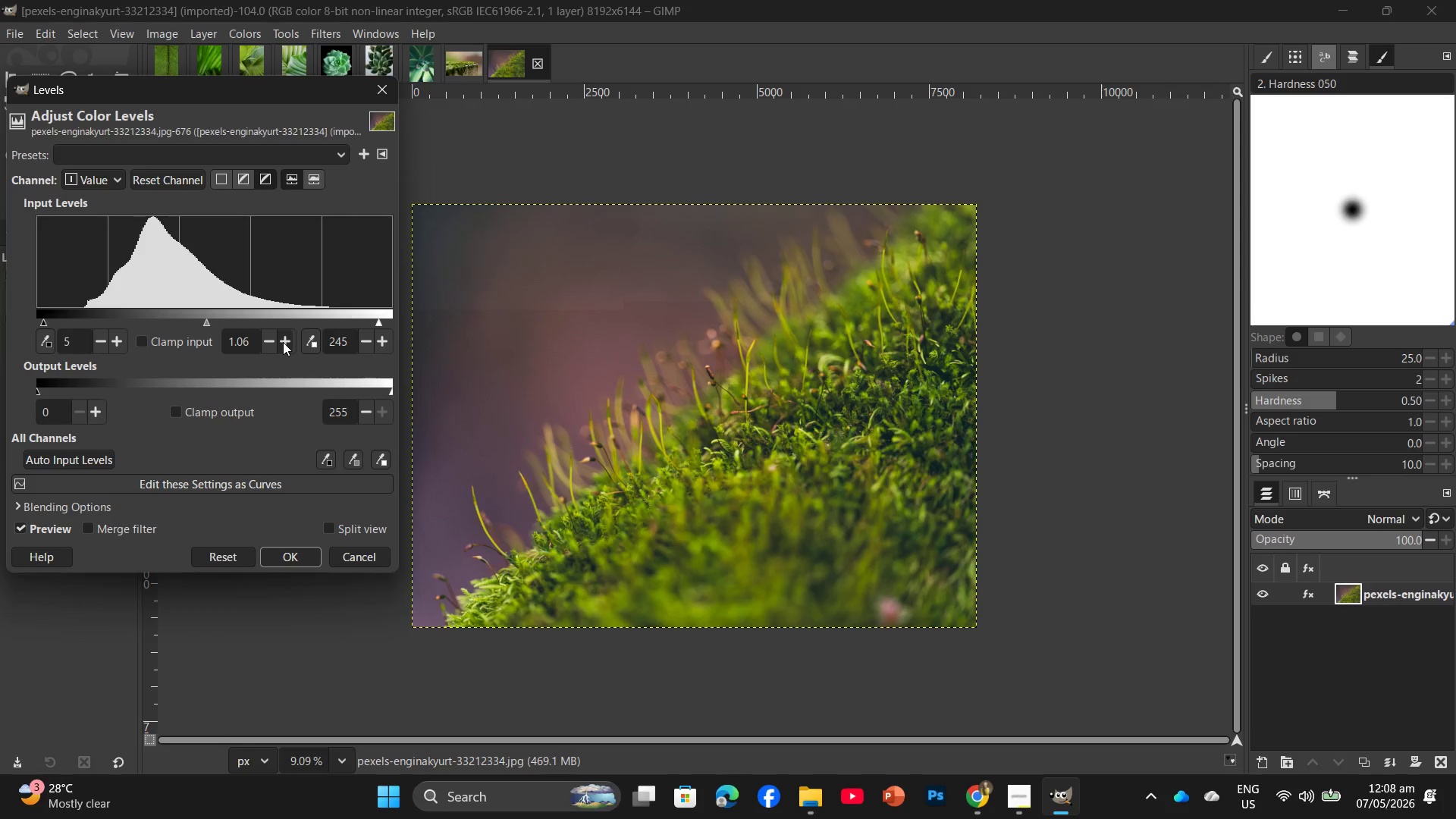 
triple_click([283, 342])
 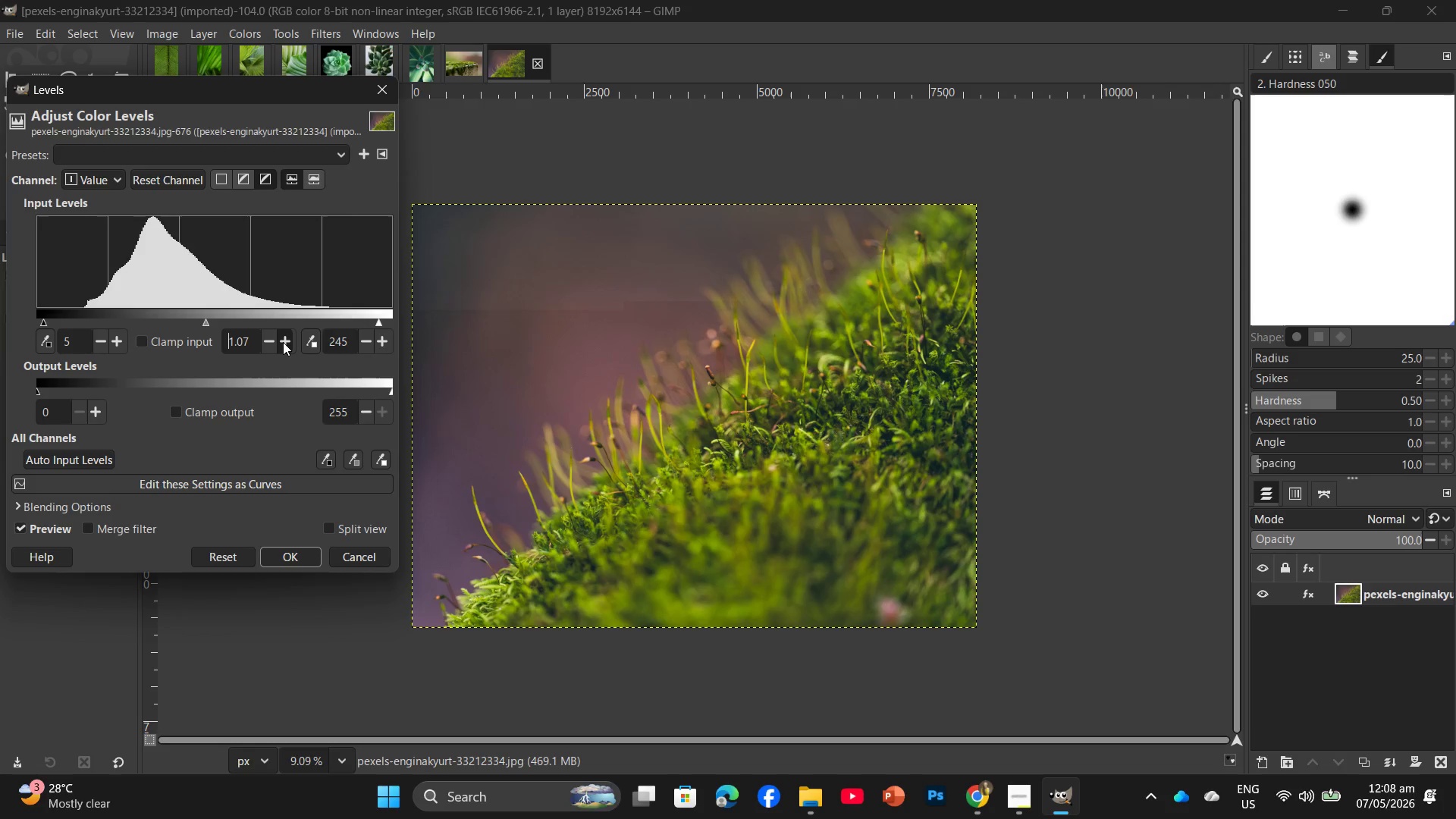 
triple_click([283, 342])
 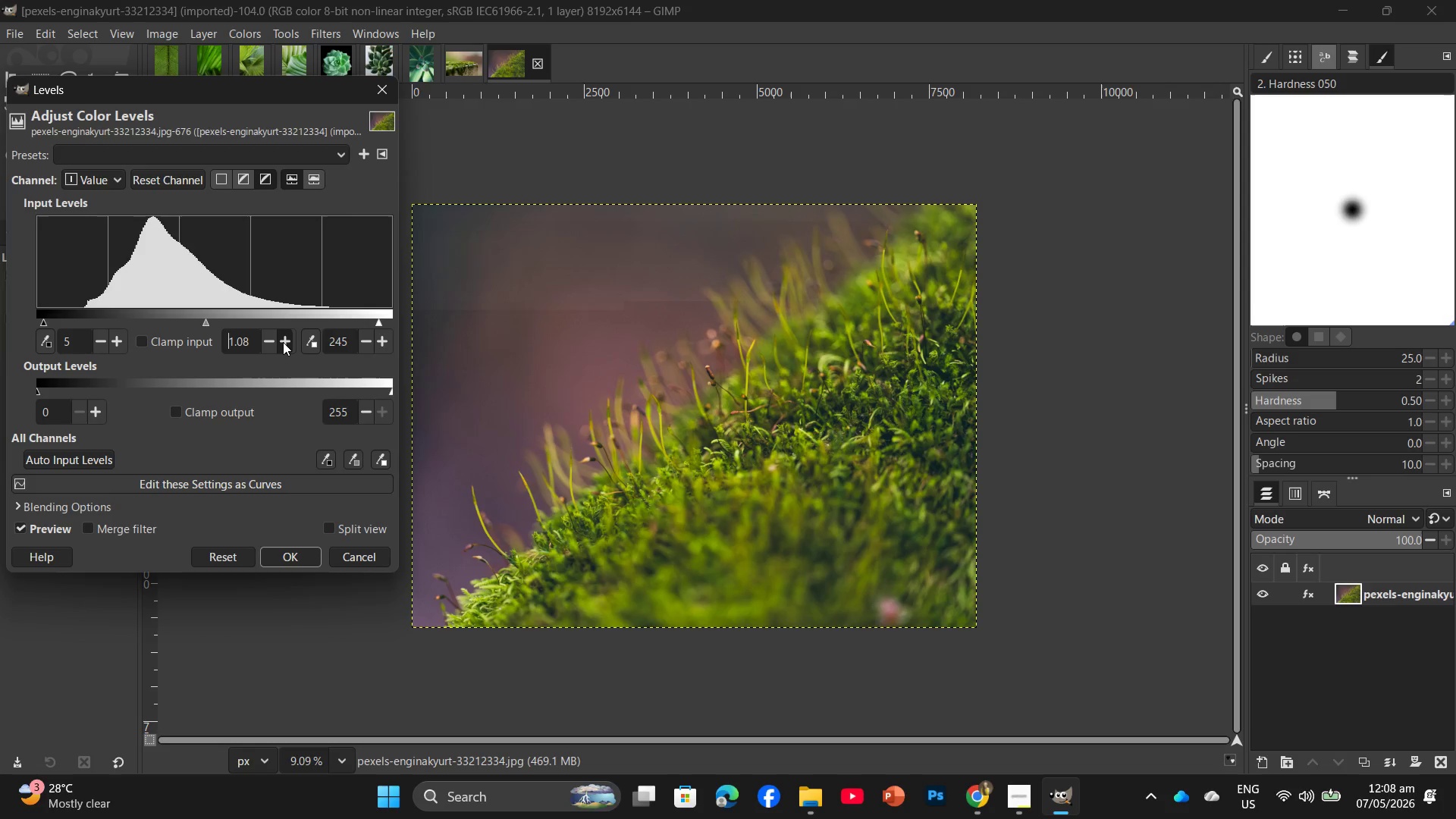 
triple_click([283, 342])
 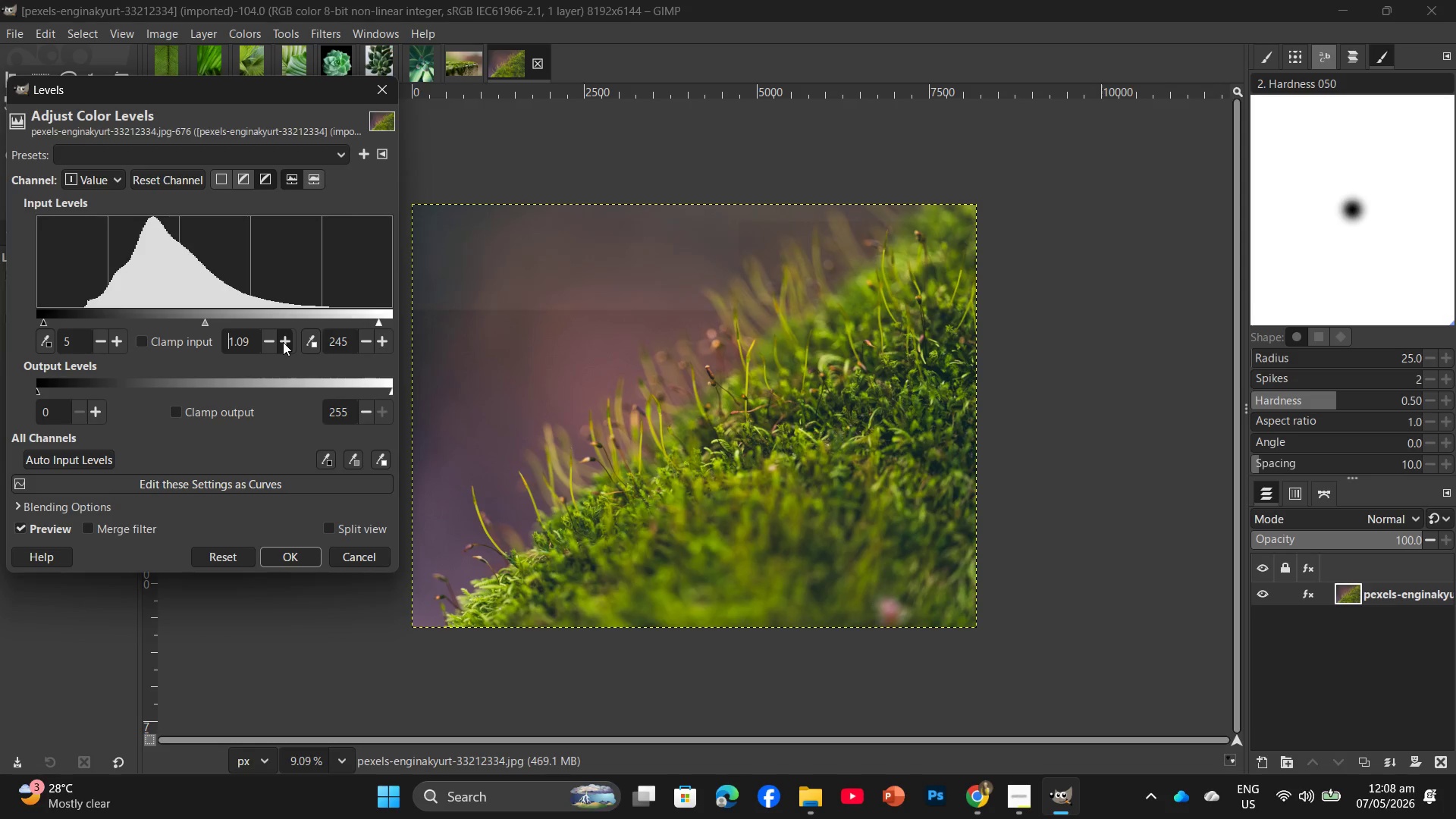 
triple_click([283, 342])
 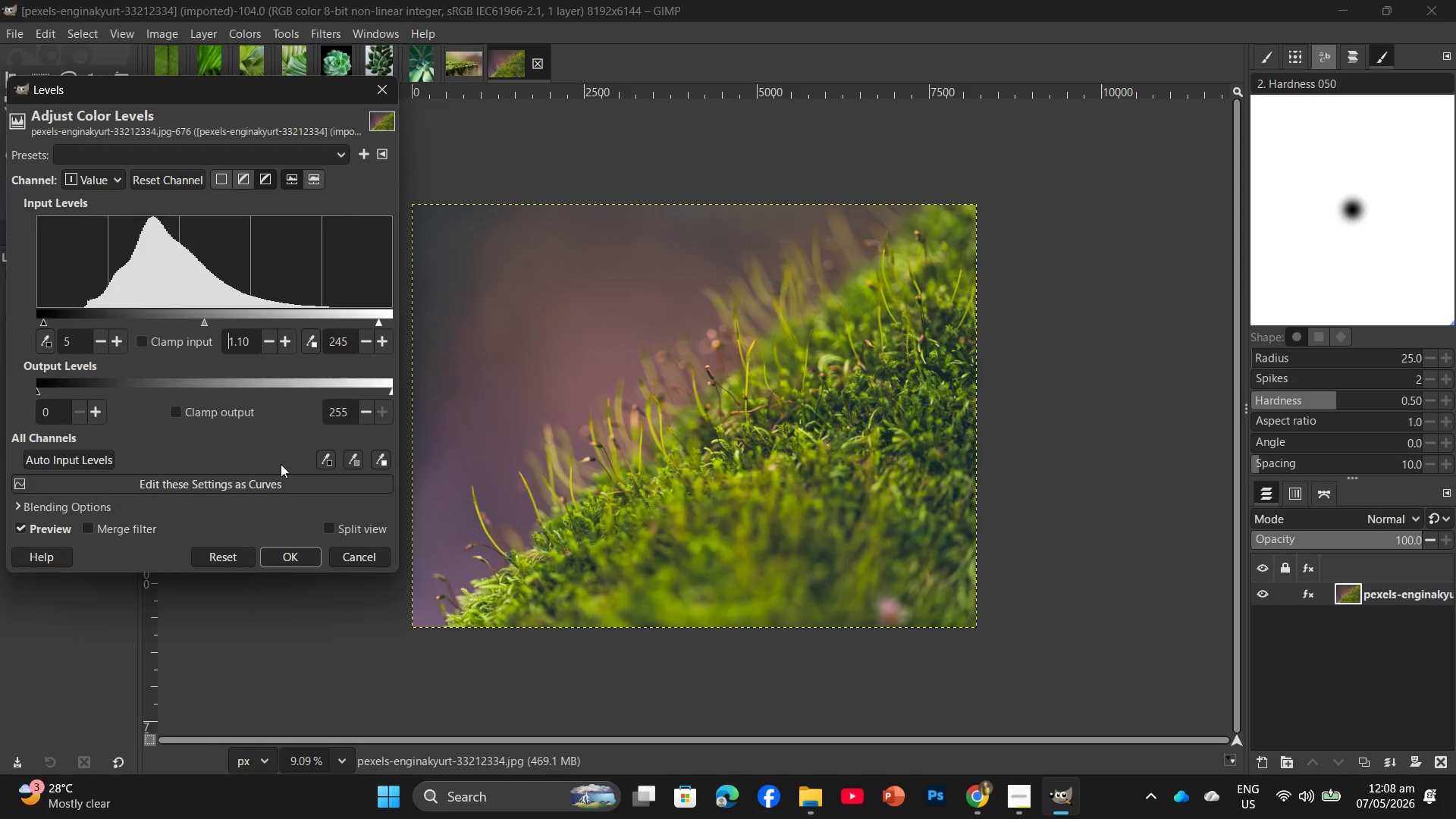 
left_click([277, 553])
 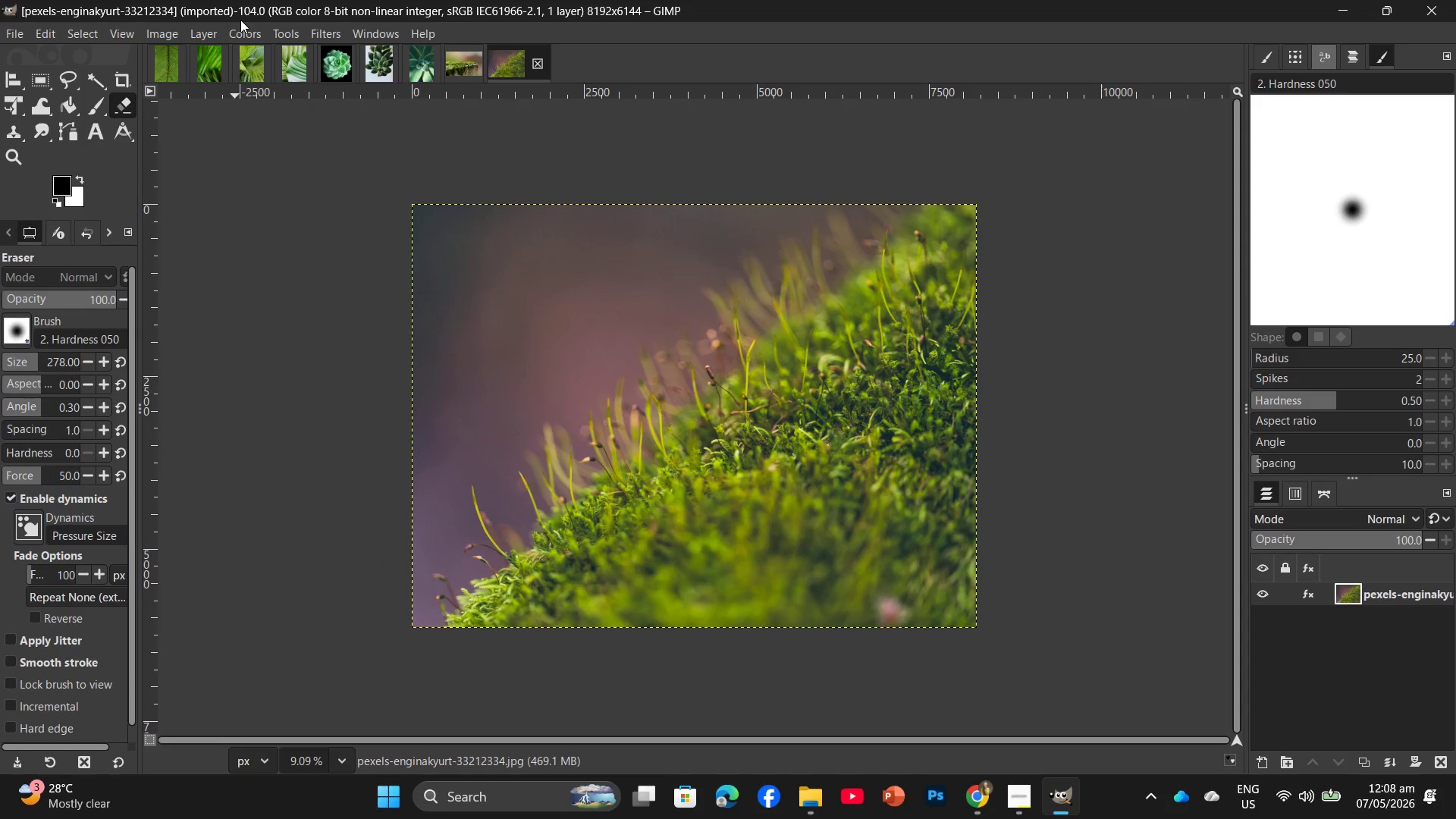 
left_click([239, 31])
 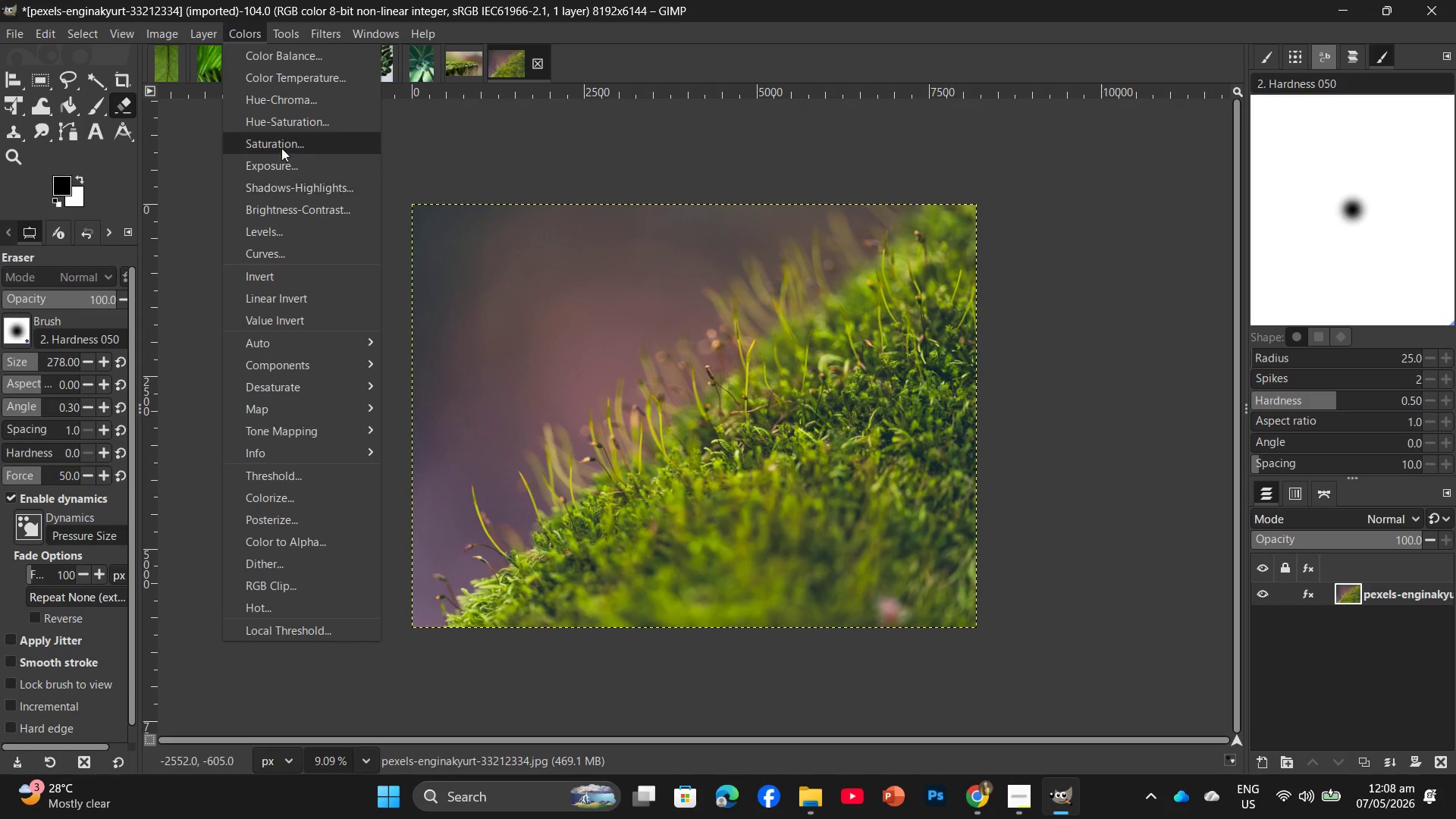 
left_click([283, 125])
 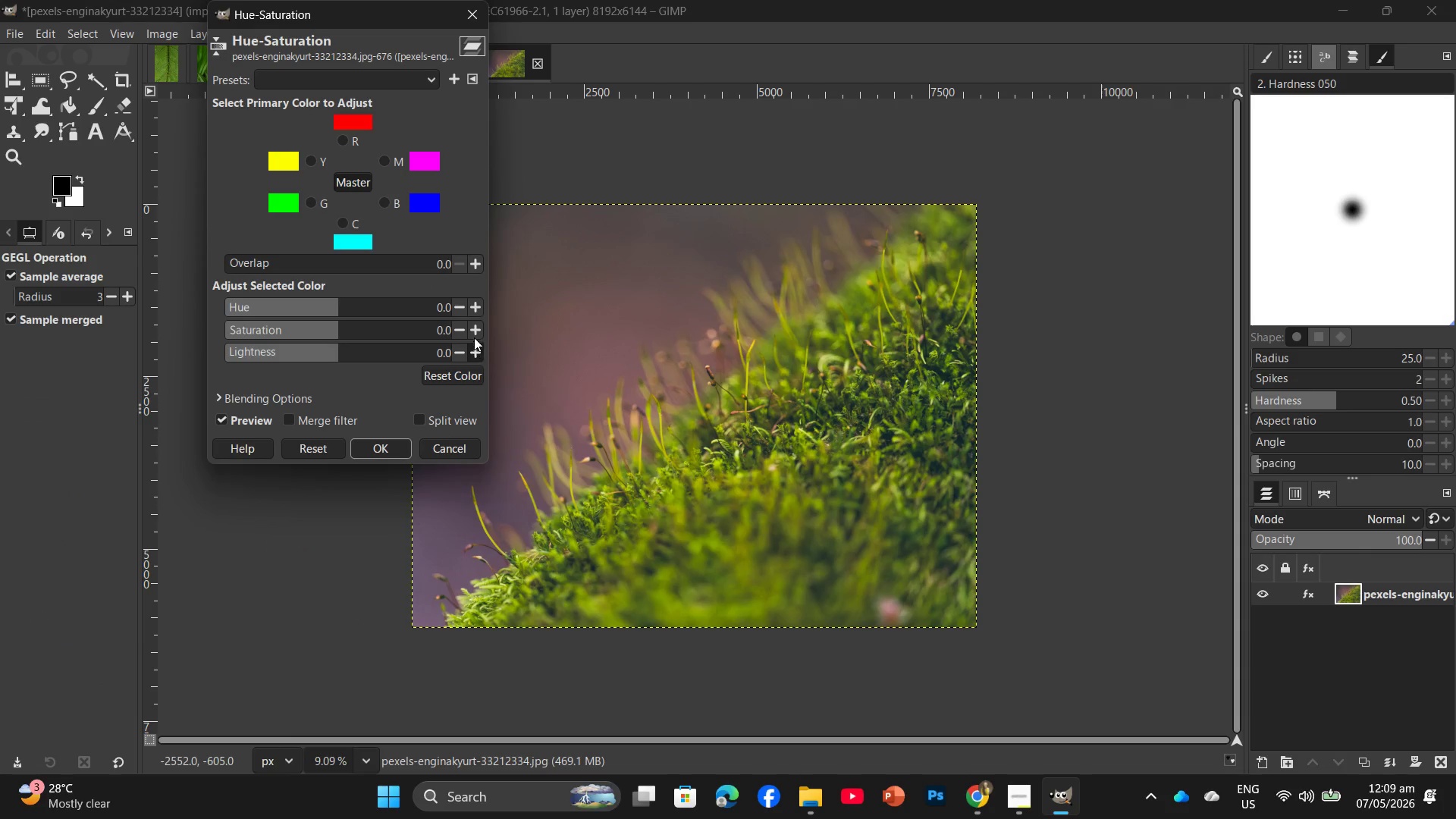 
double_click([474, 334])
 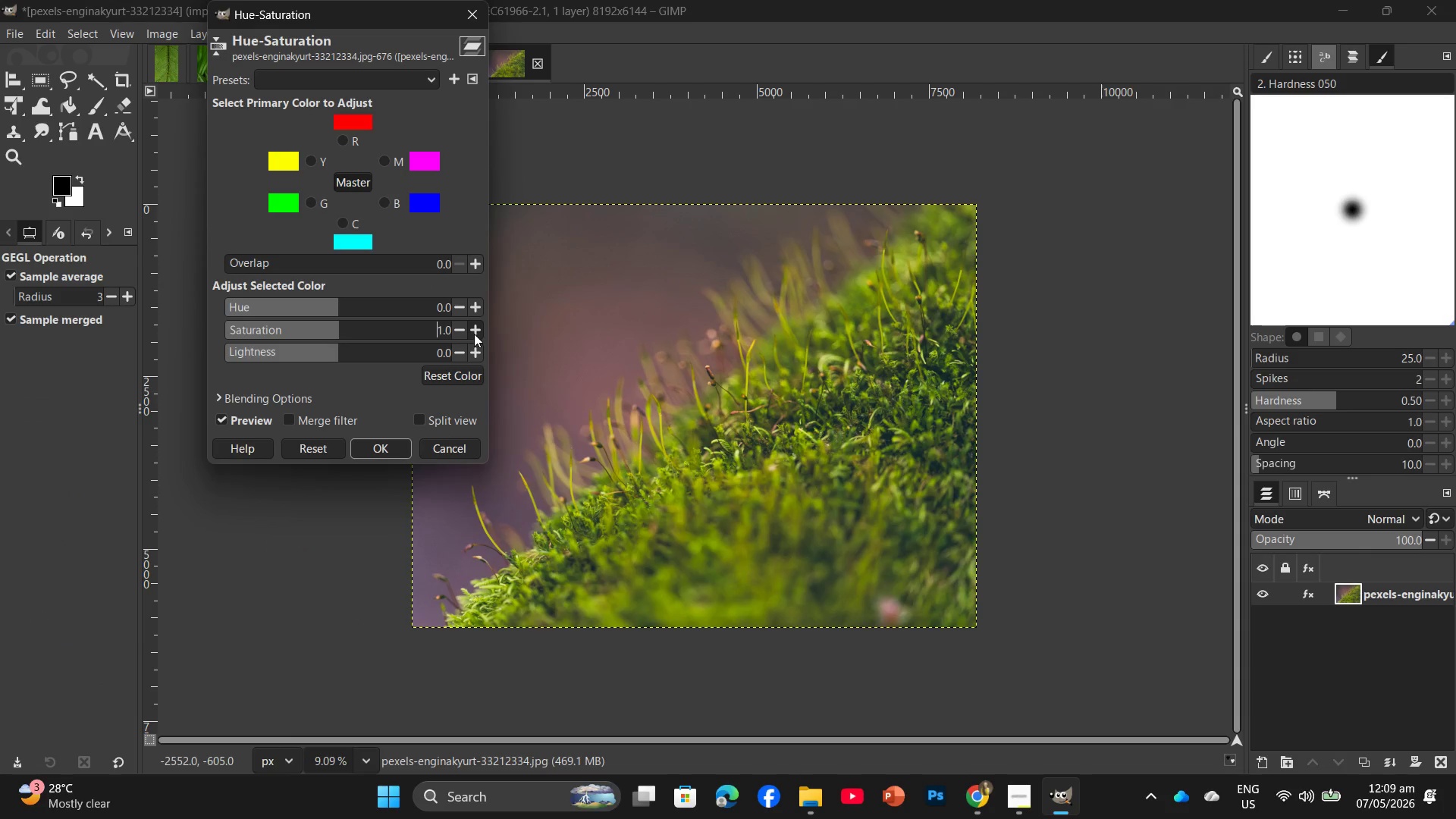 
triple_click([474, 334])
 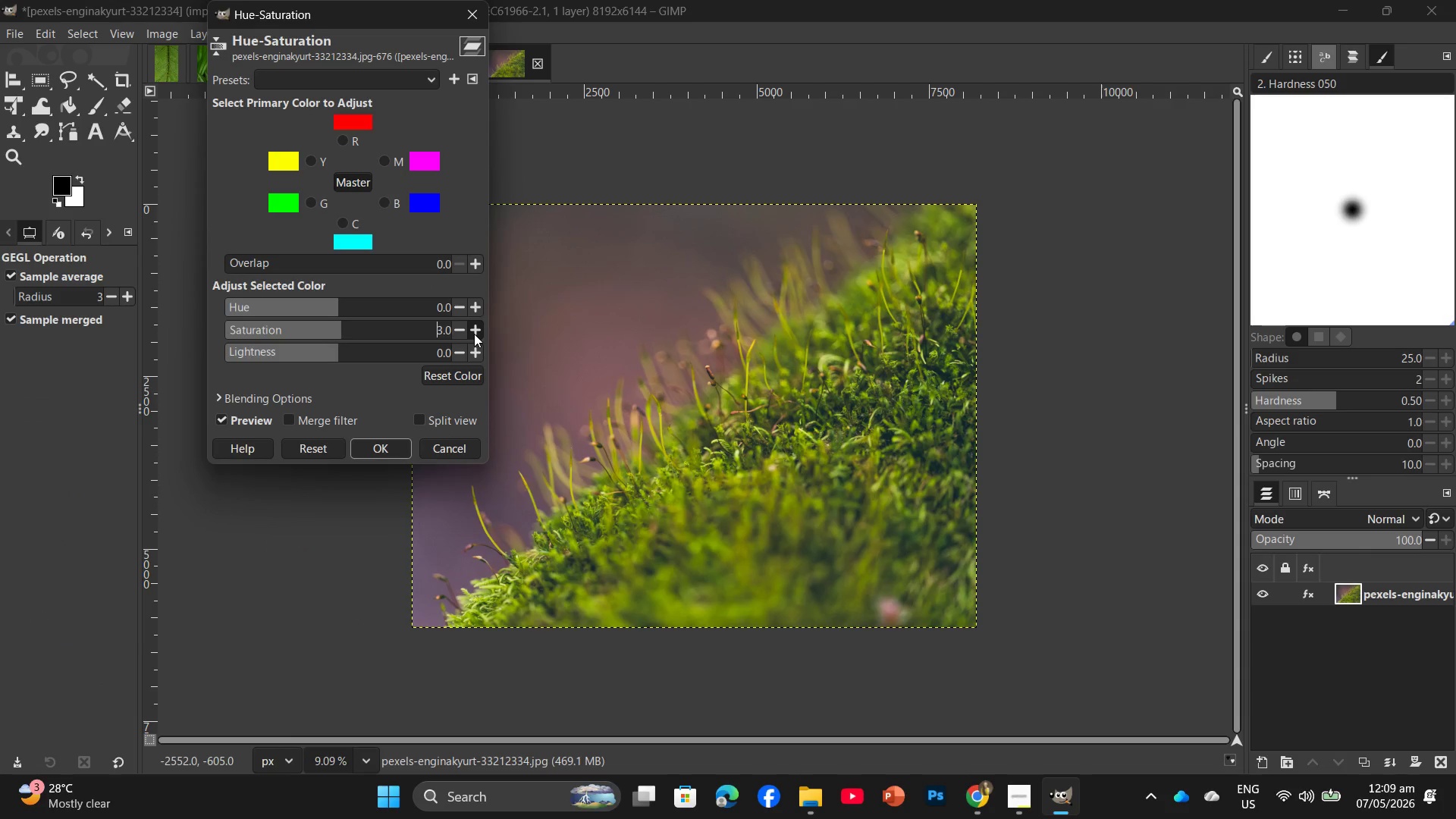 
triple_click([474, 334])
 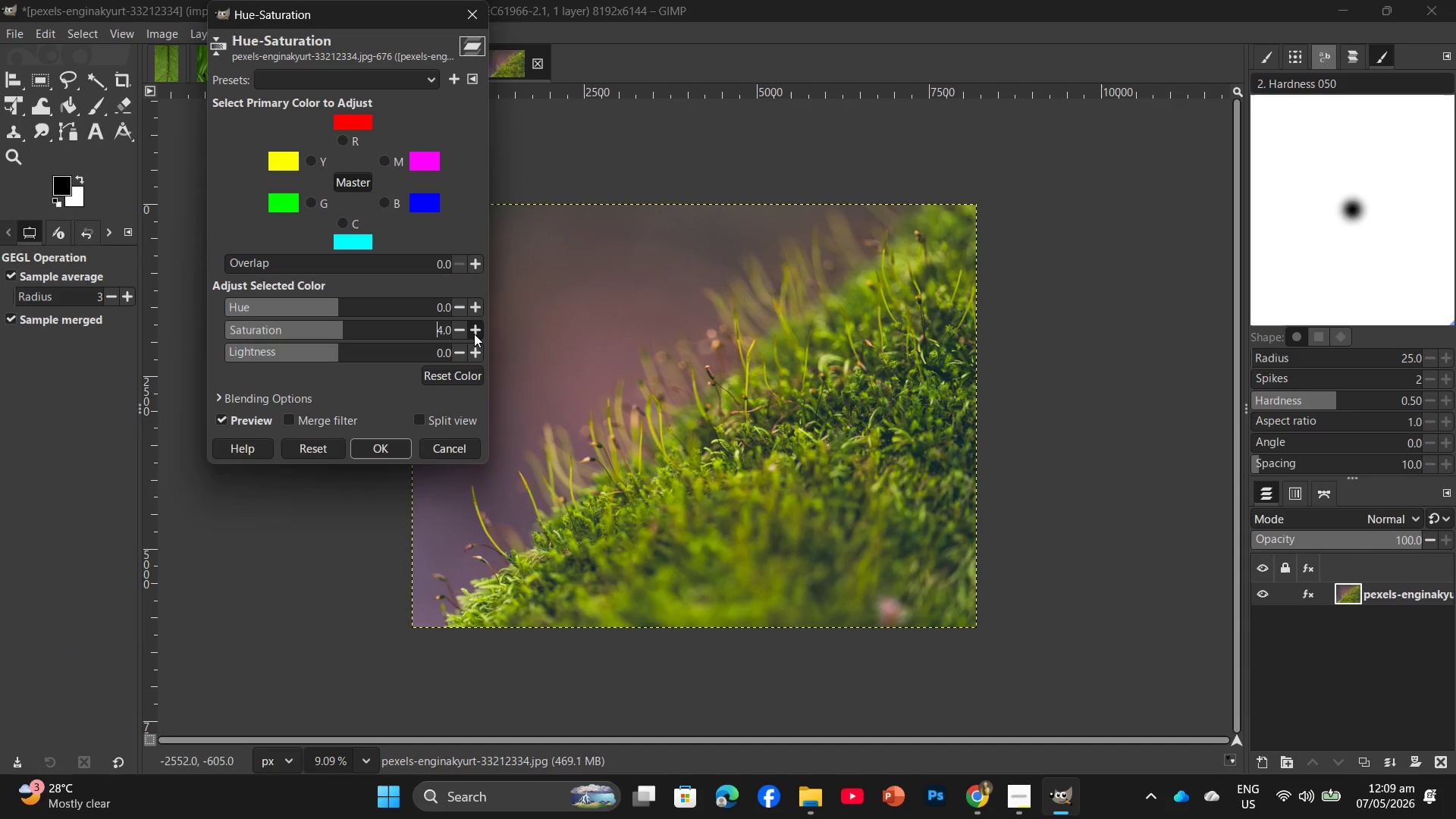 
triple_click([474, 334])
 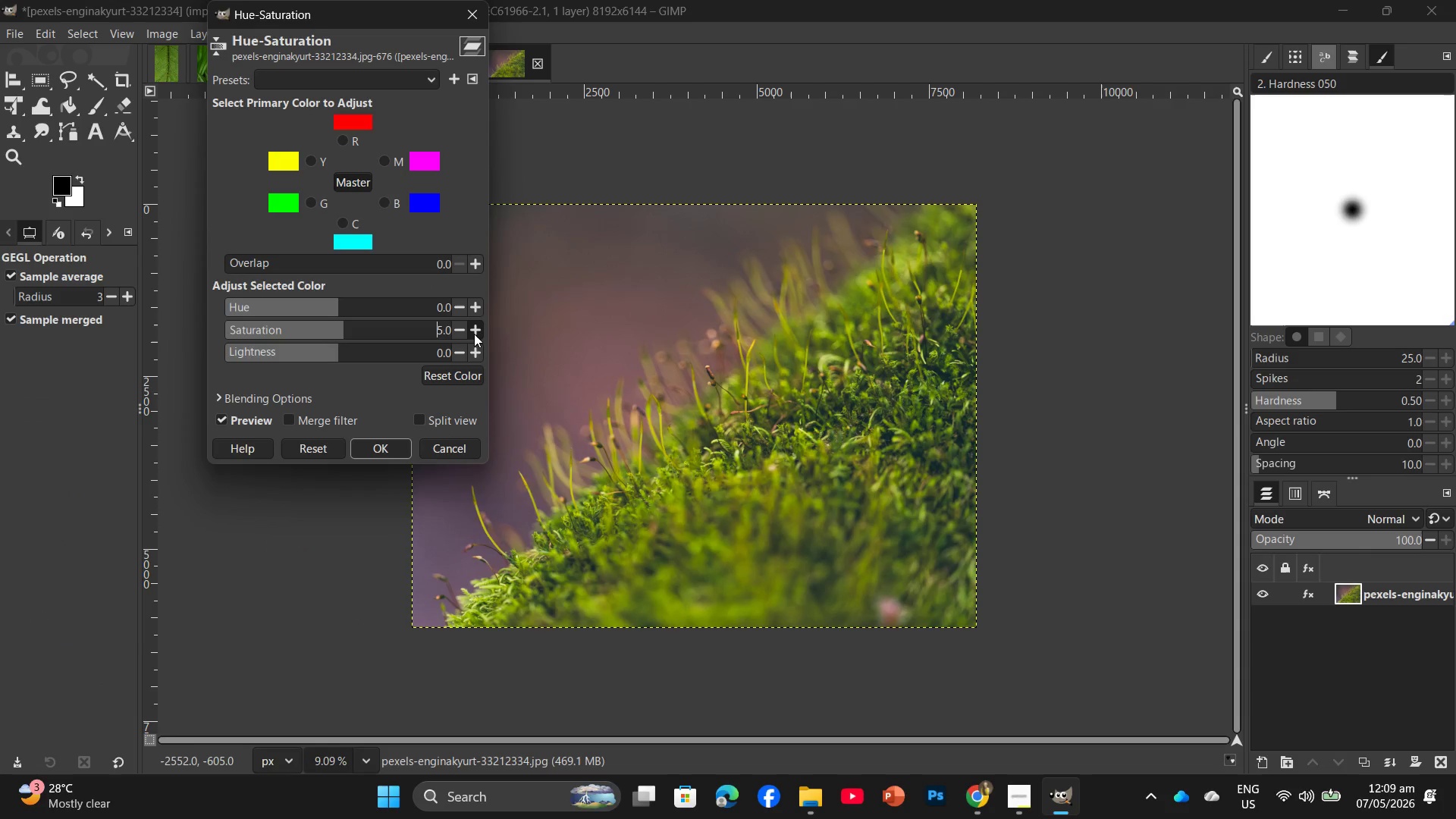 
triple_click([474, 334])
 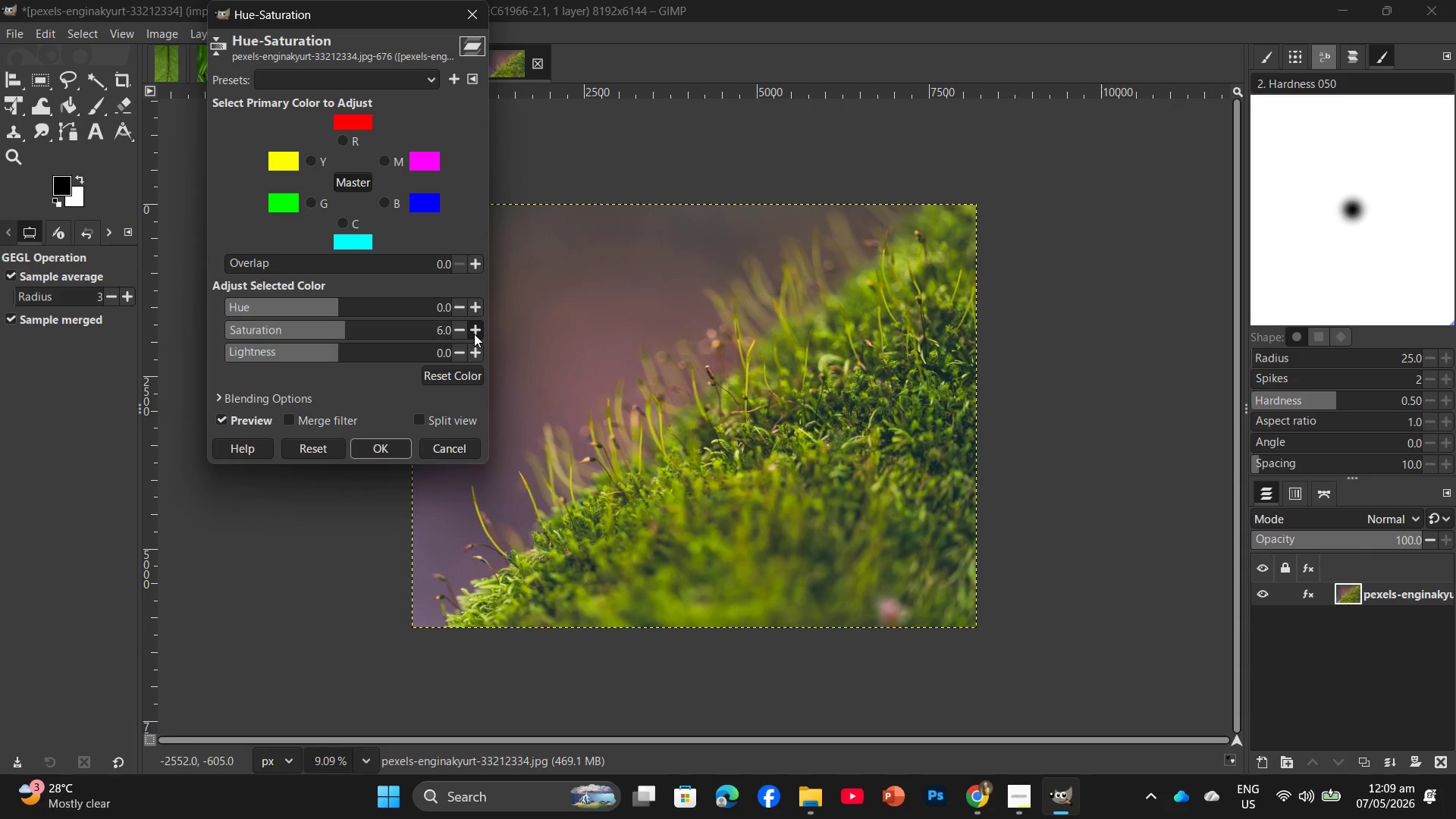 
triple_click([474, 334])
 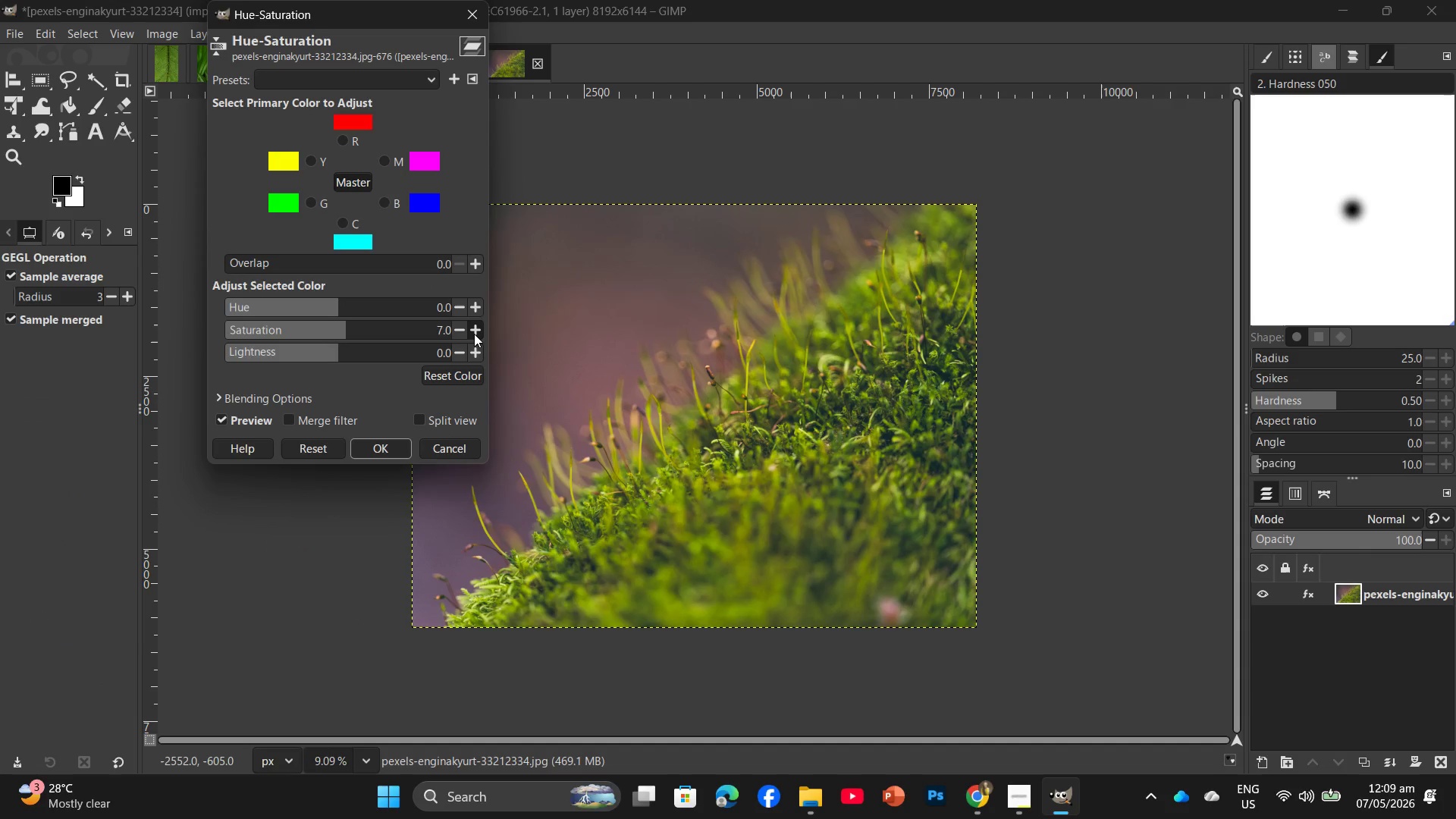 
triple_click([474, 334])
 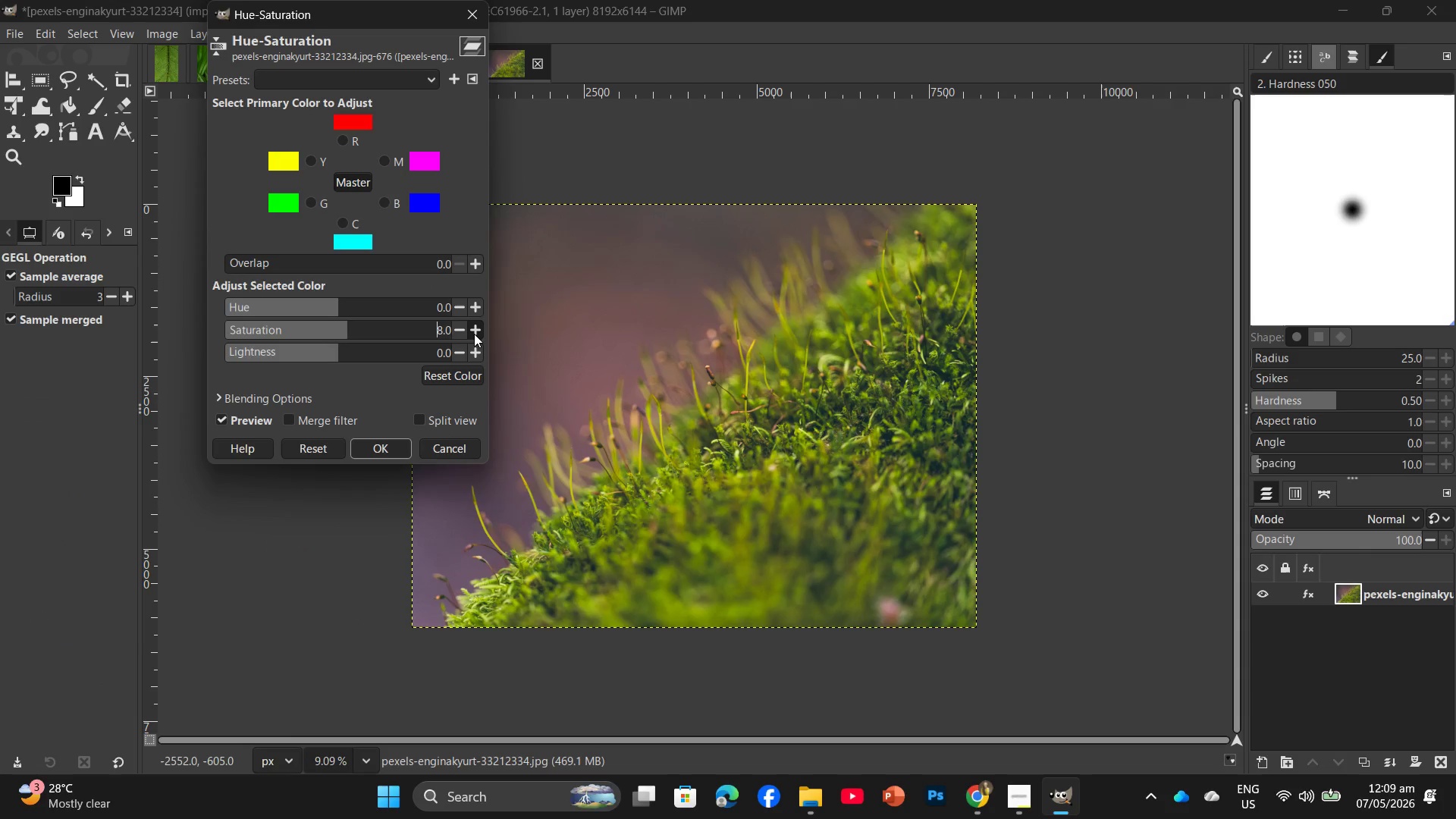 
triple_click([474, 334])
 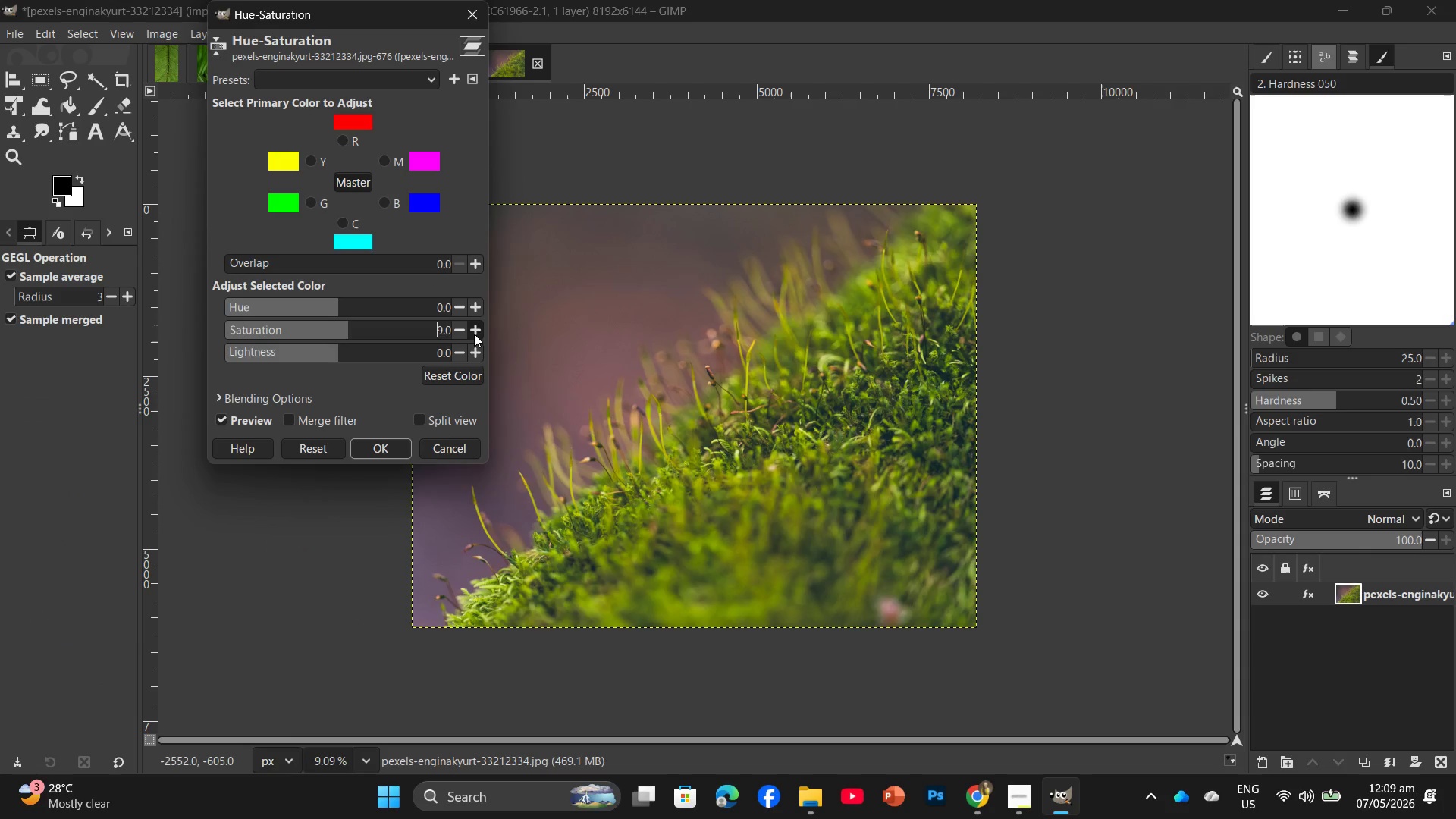 
triple_click([474, 334])
 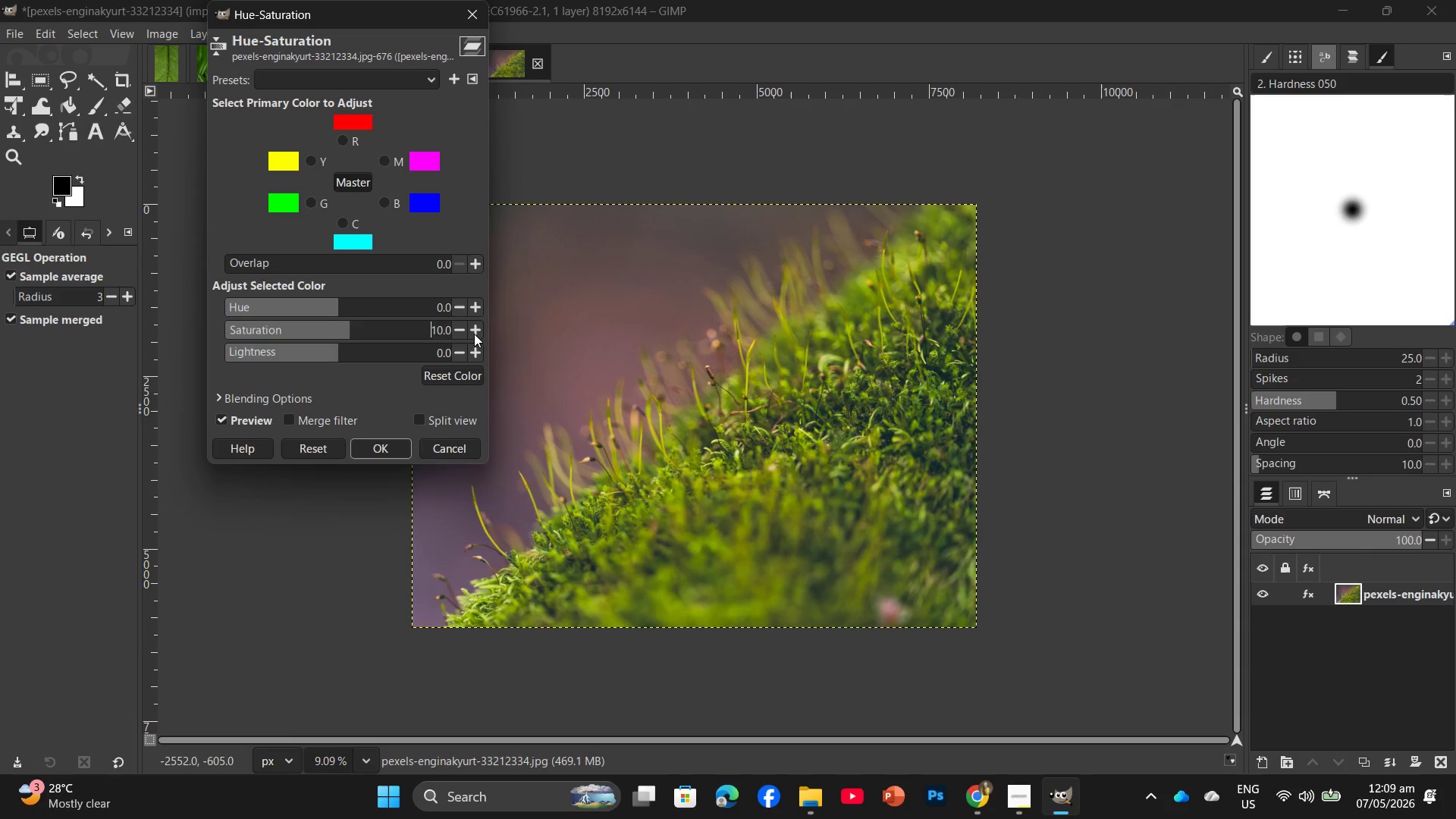 
triple_click([474, 334])
 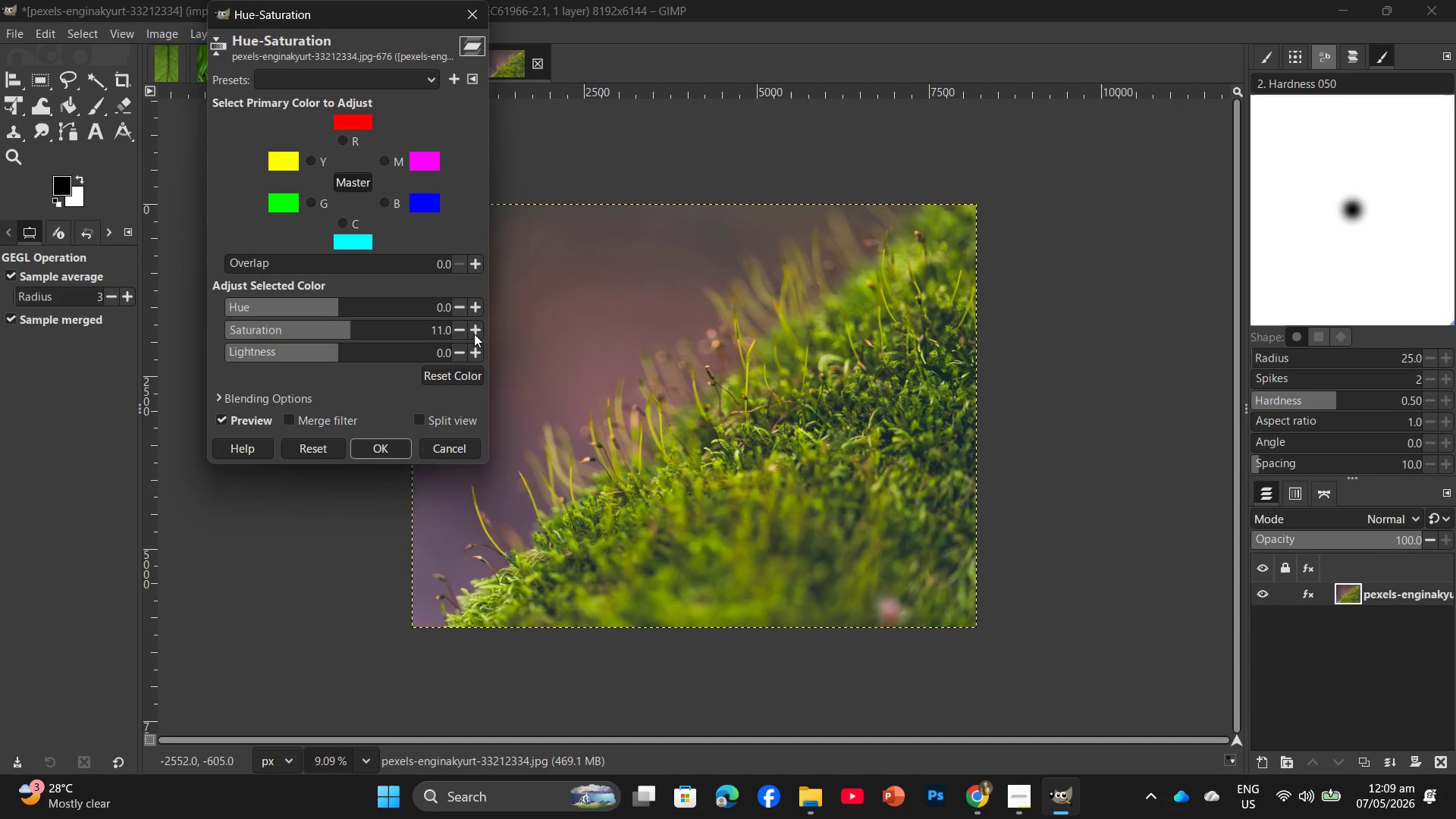 
triple_click([474, 334])
 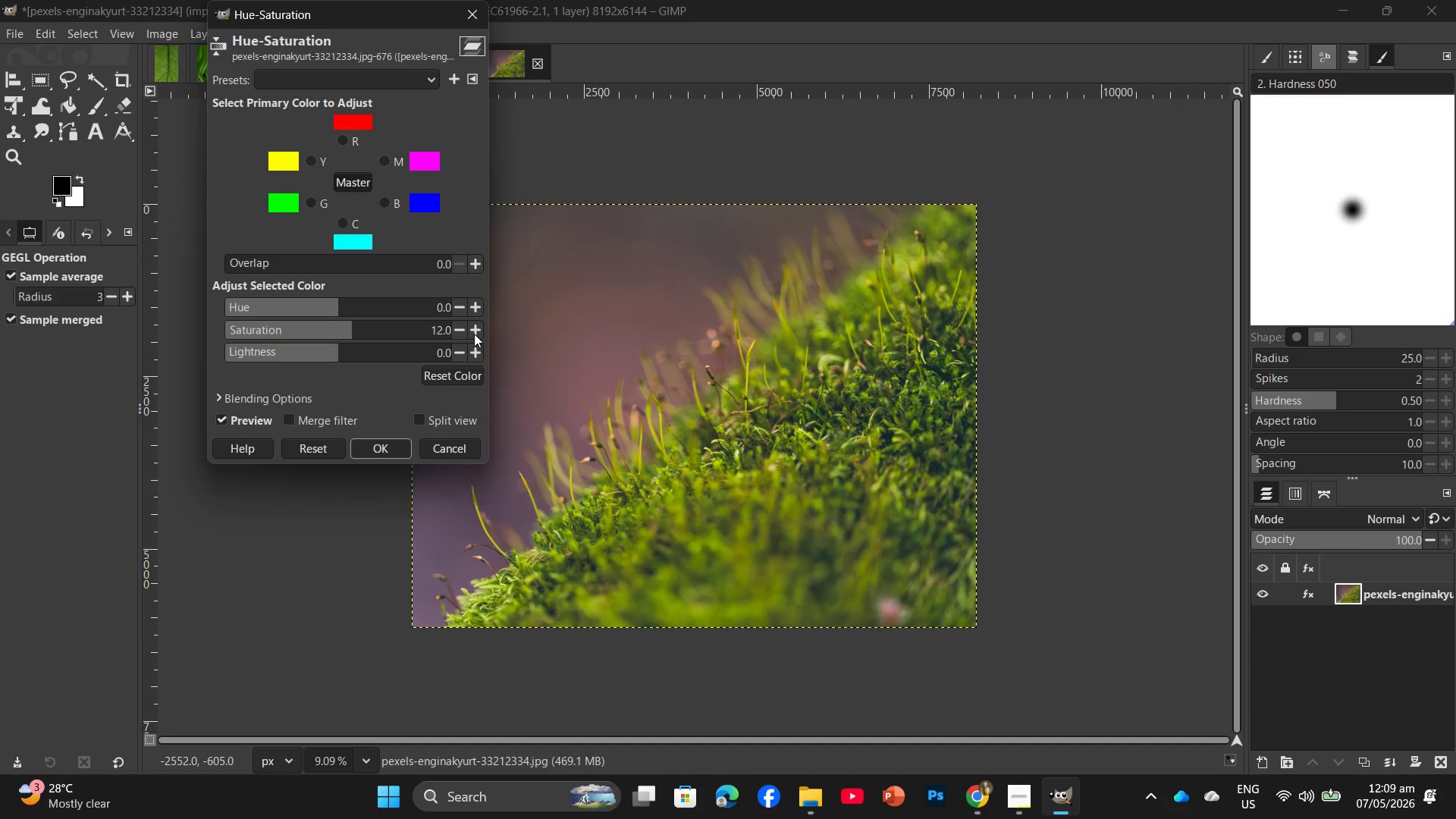 
triple_click([474, 334])
 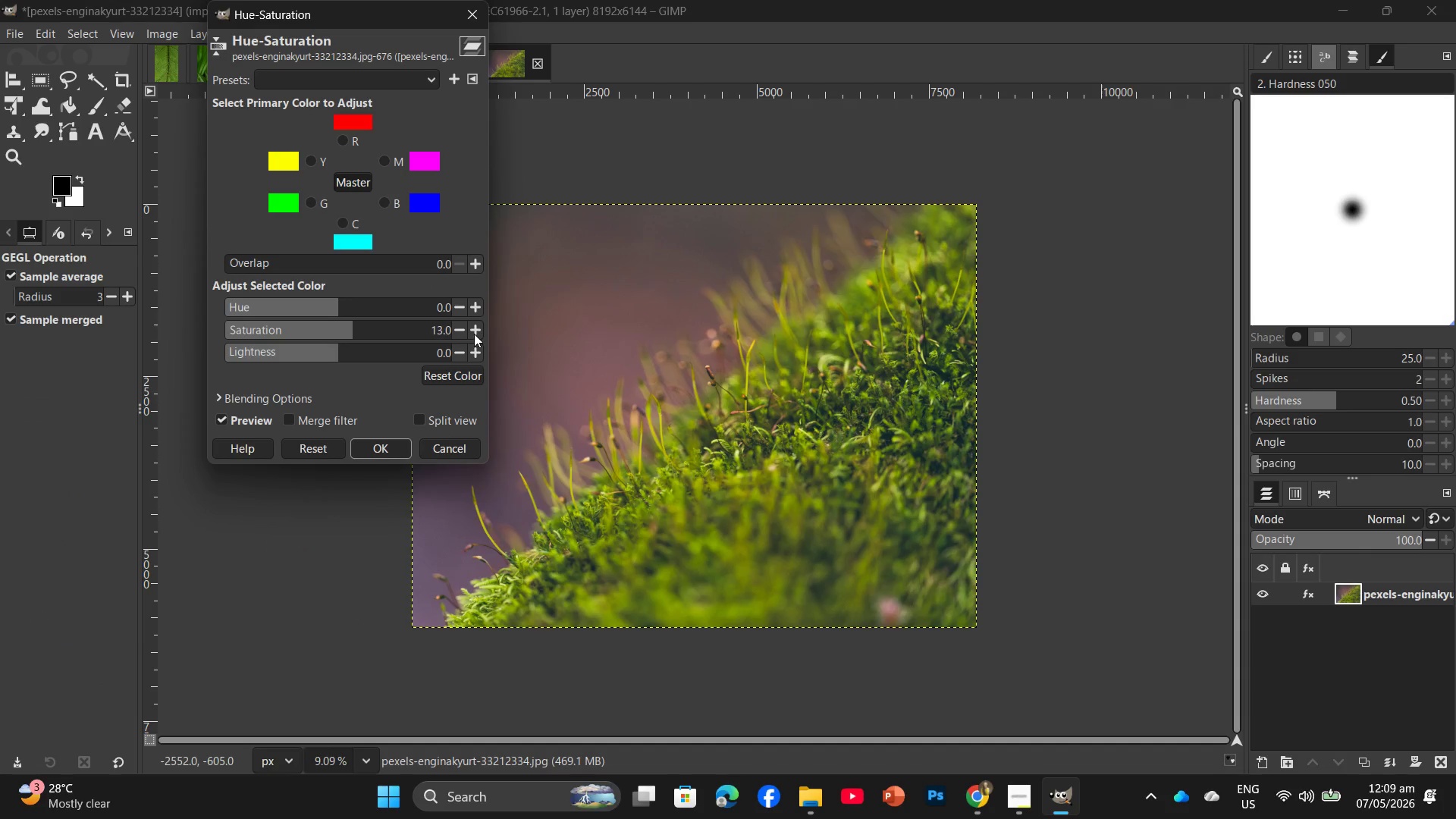 
triple_click([474, 334])
 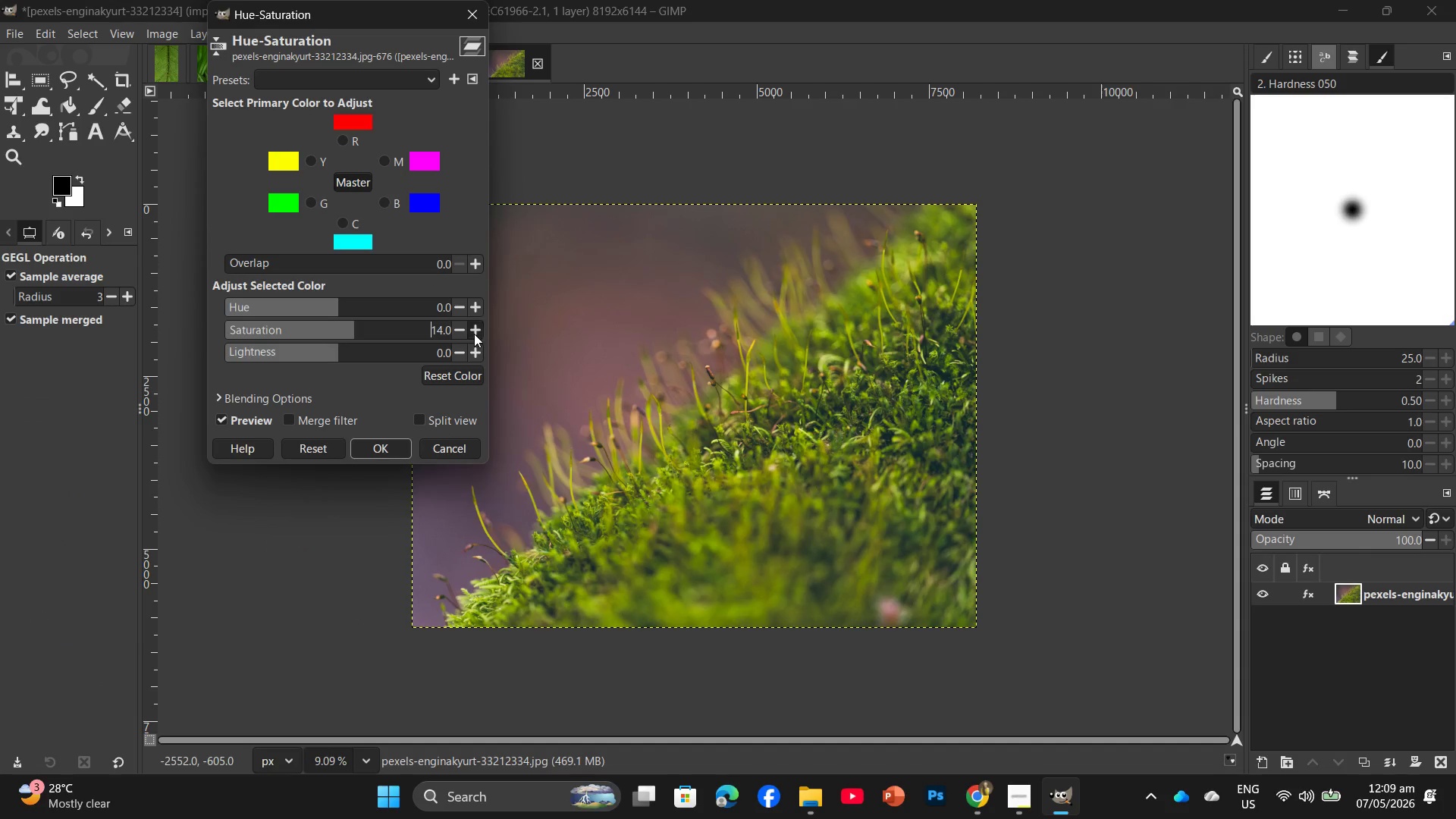 
triple_click([474, 334])
 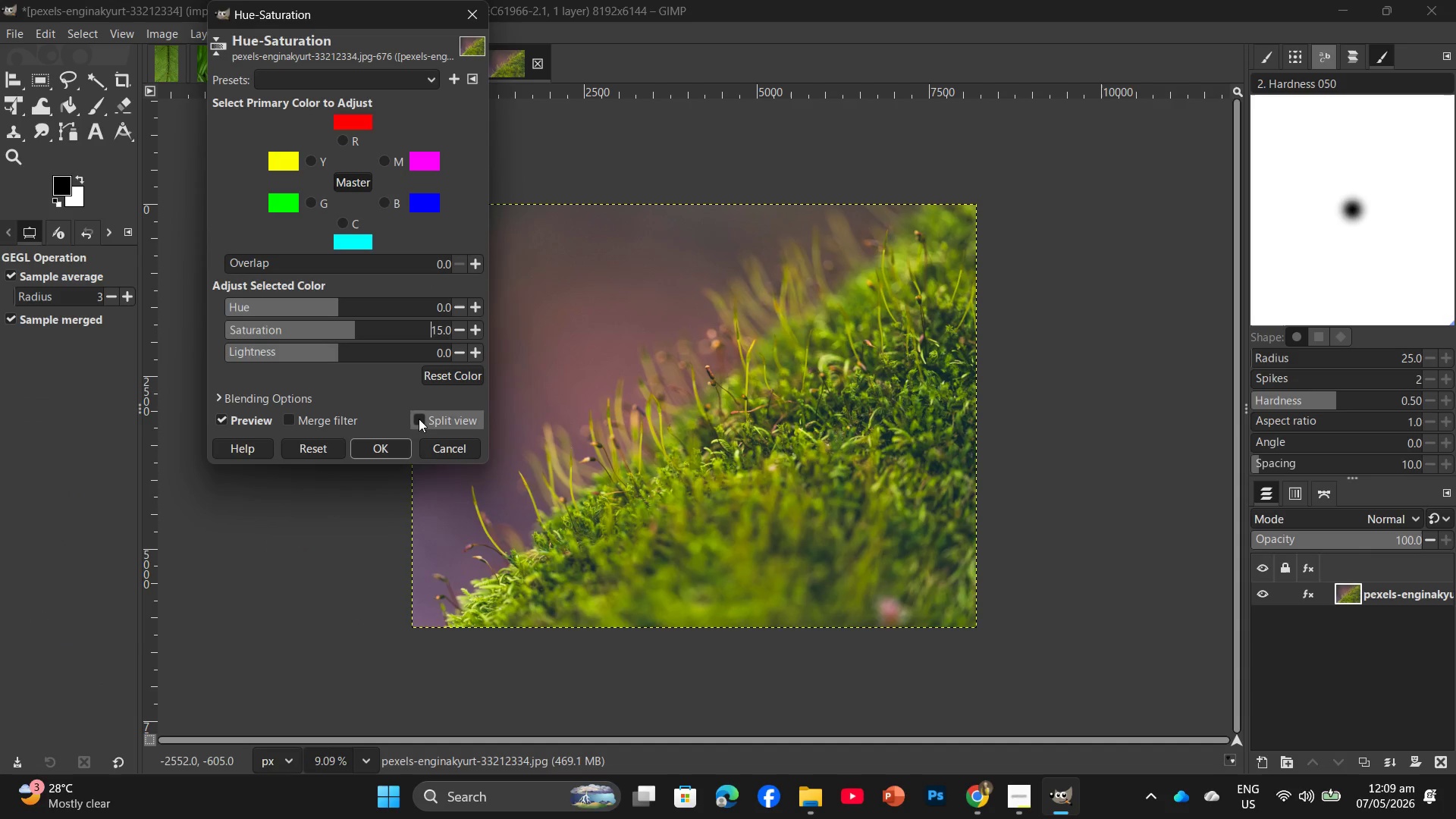 
left_click([386, 450])
 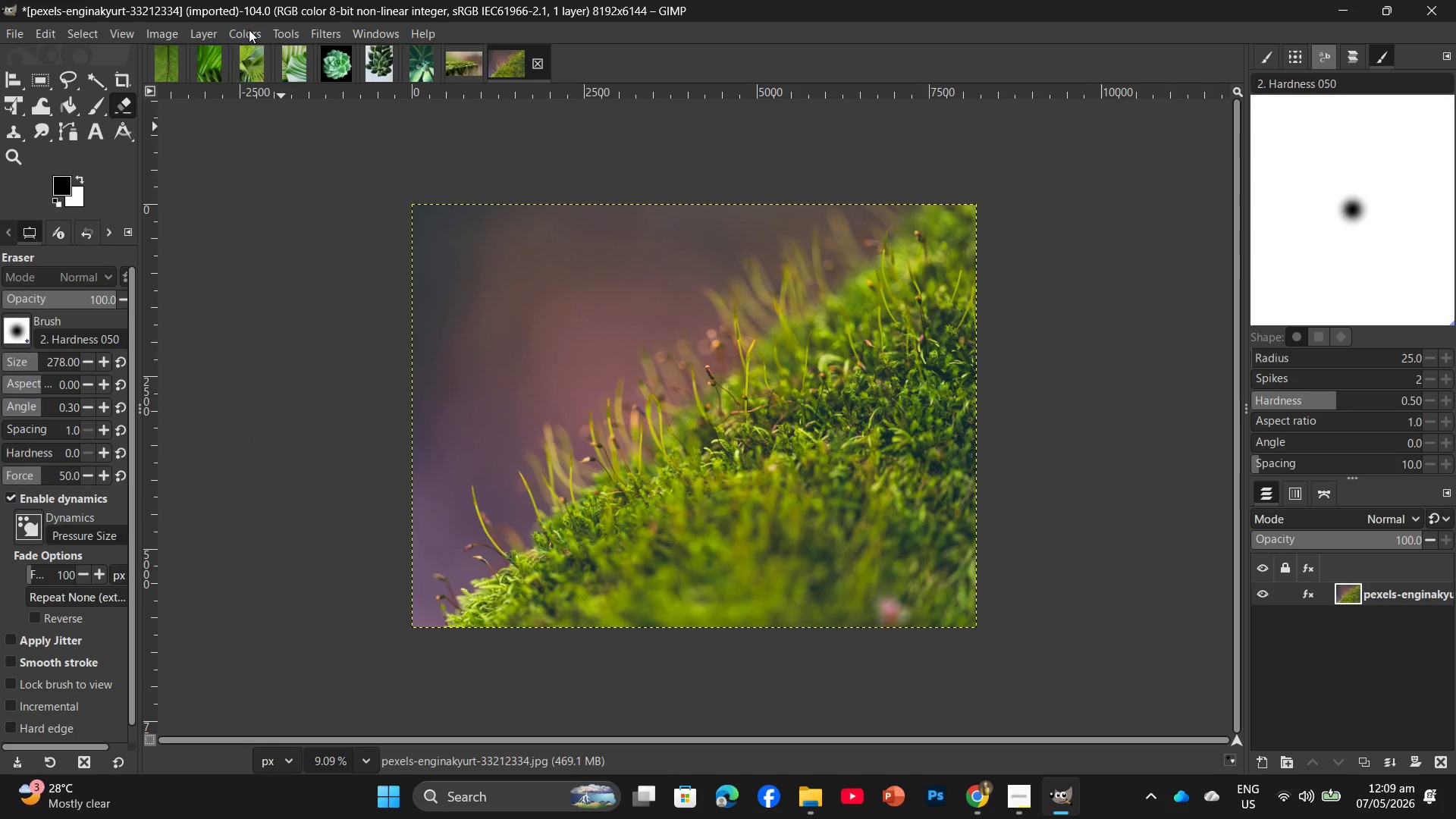 
left_click([242, 32])
 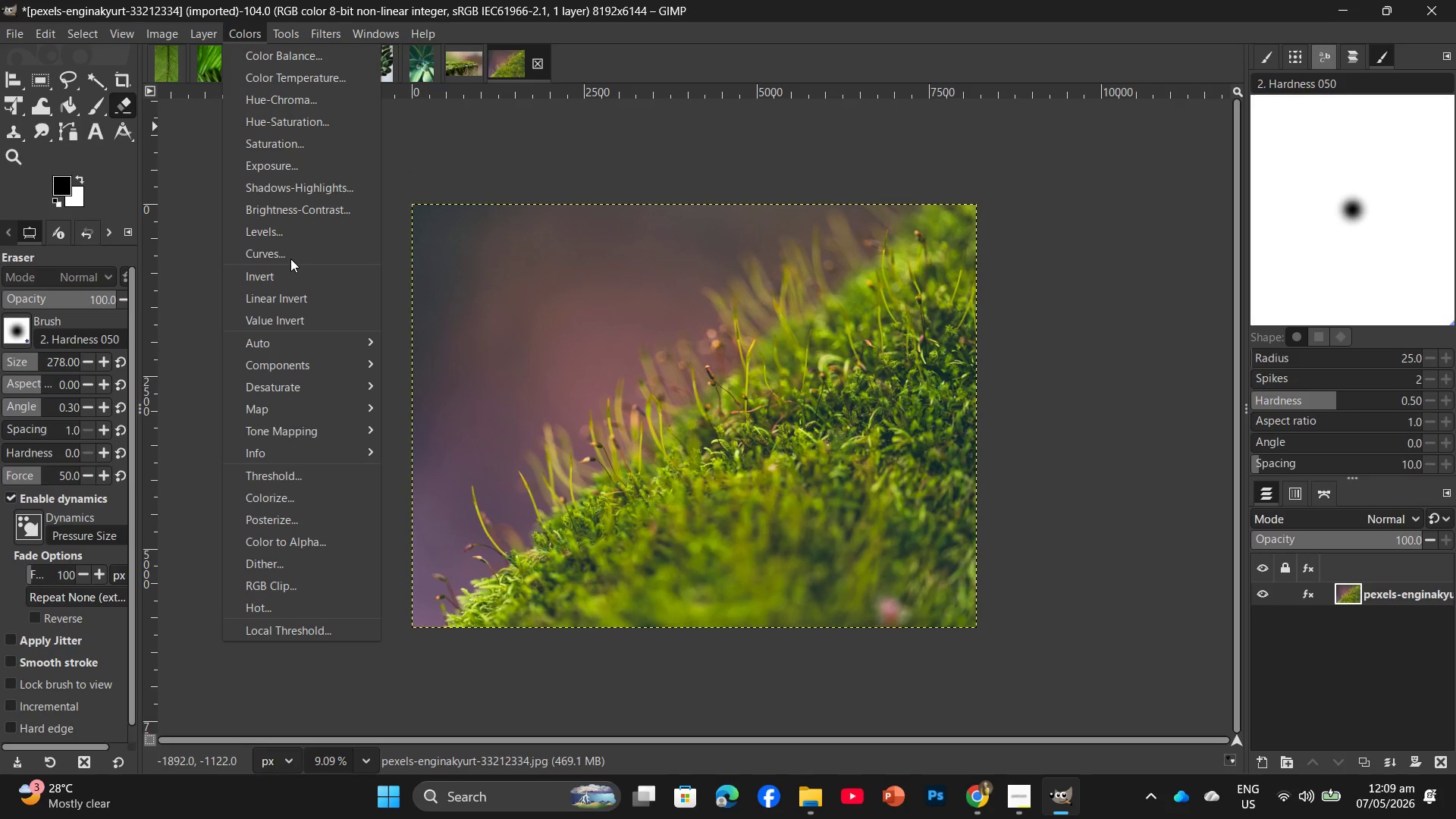 
left_click([293, 251])
 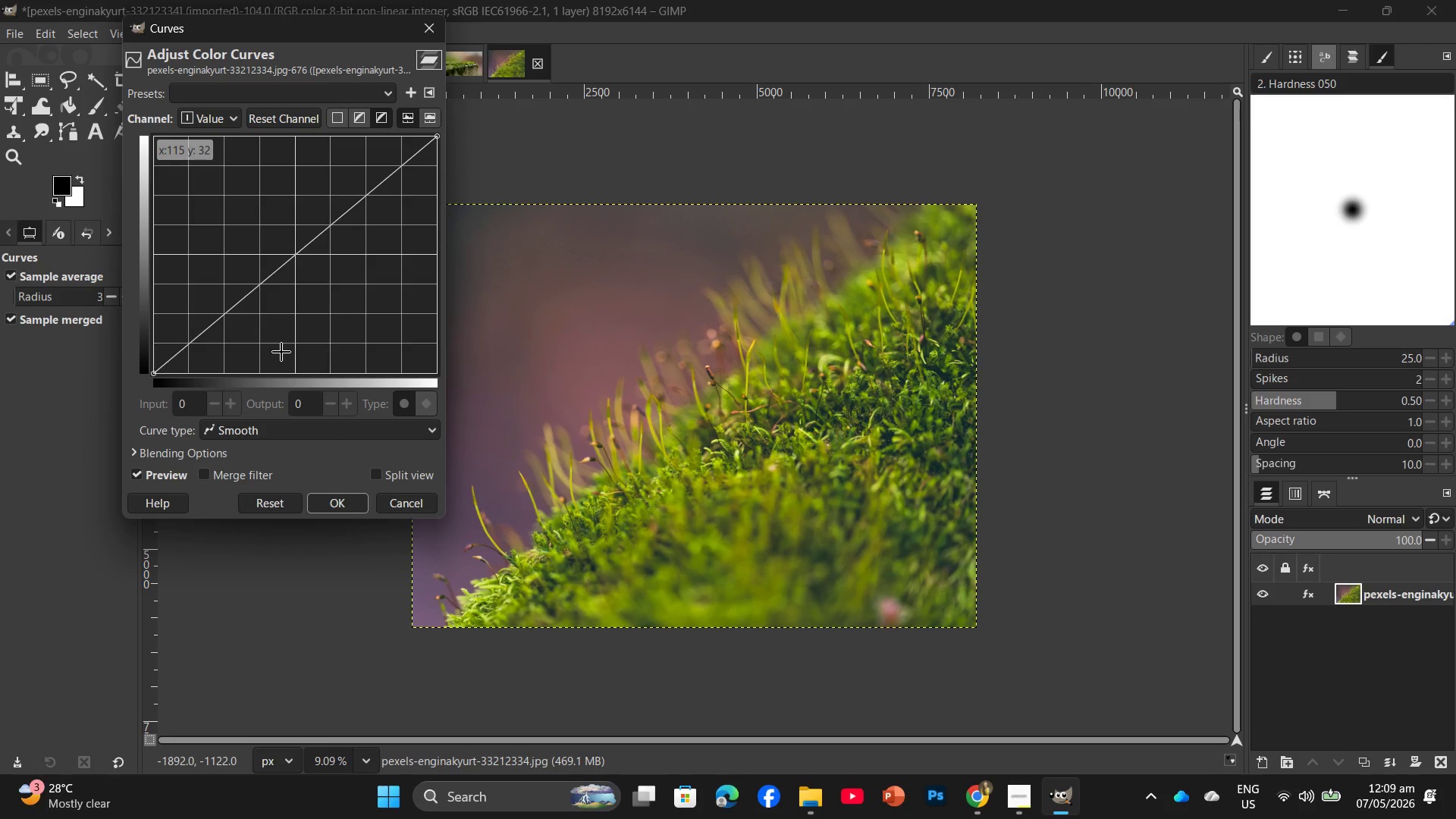 
left_click([230, 320])
 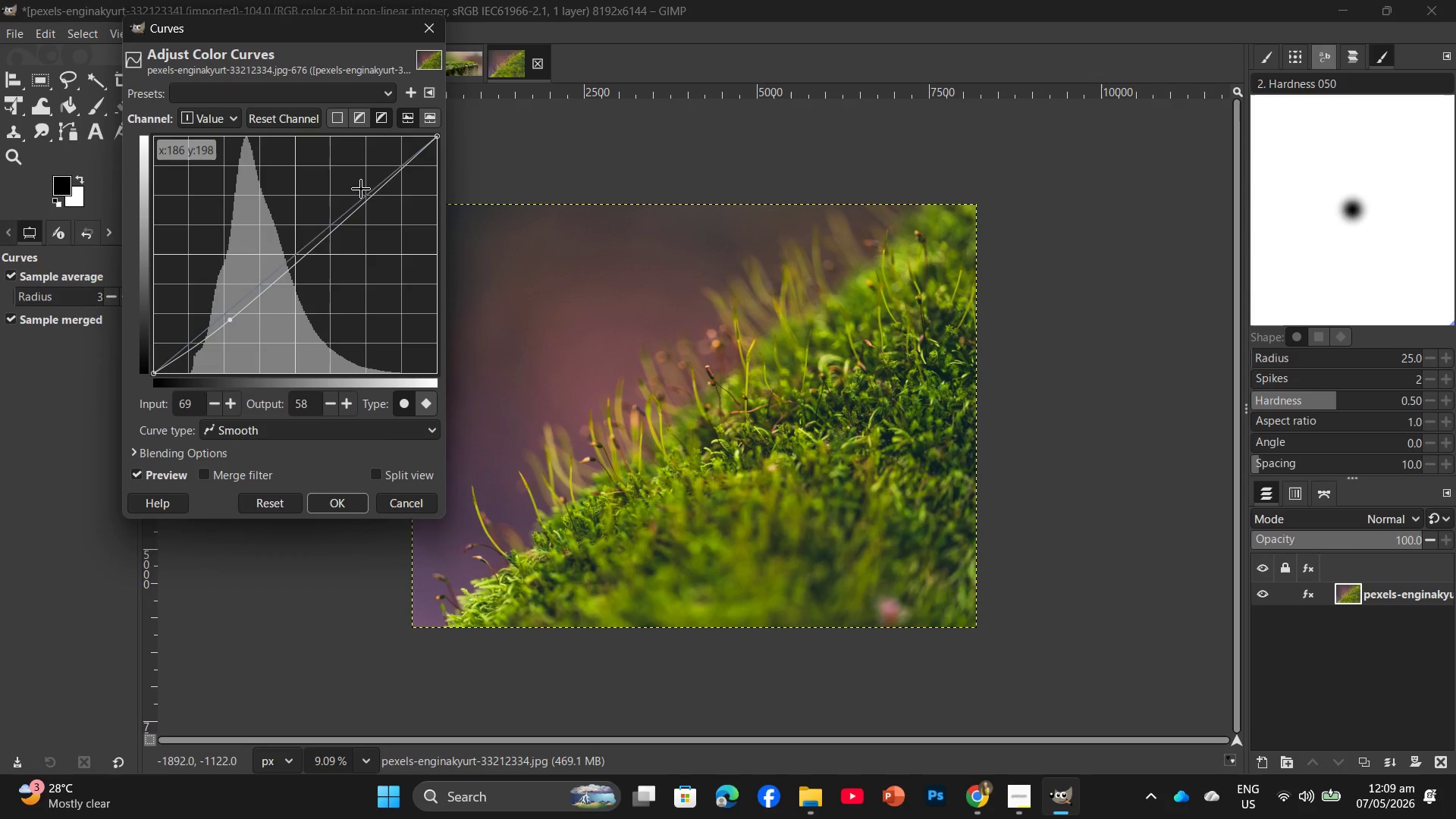 
wait(5.69)
 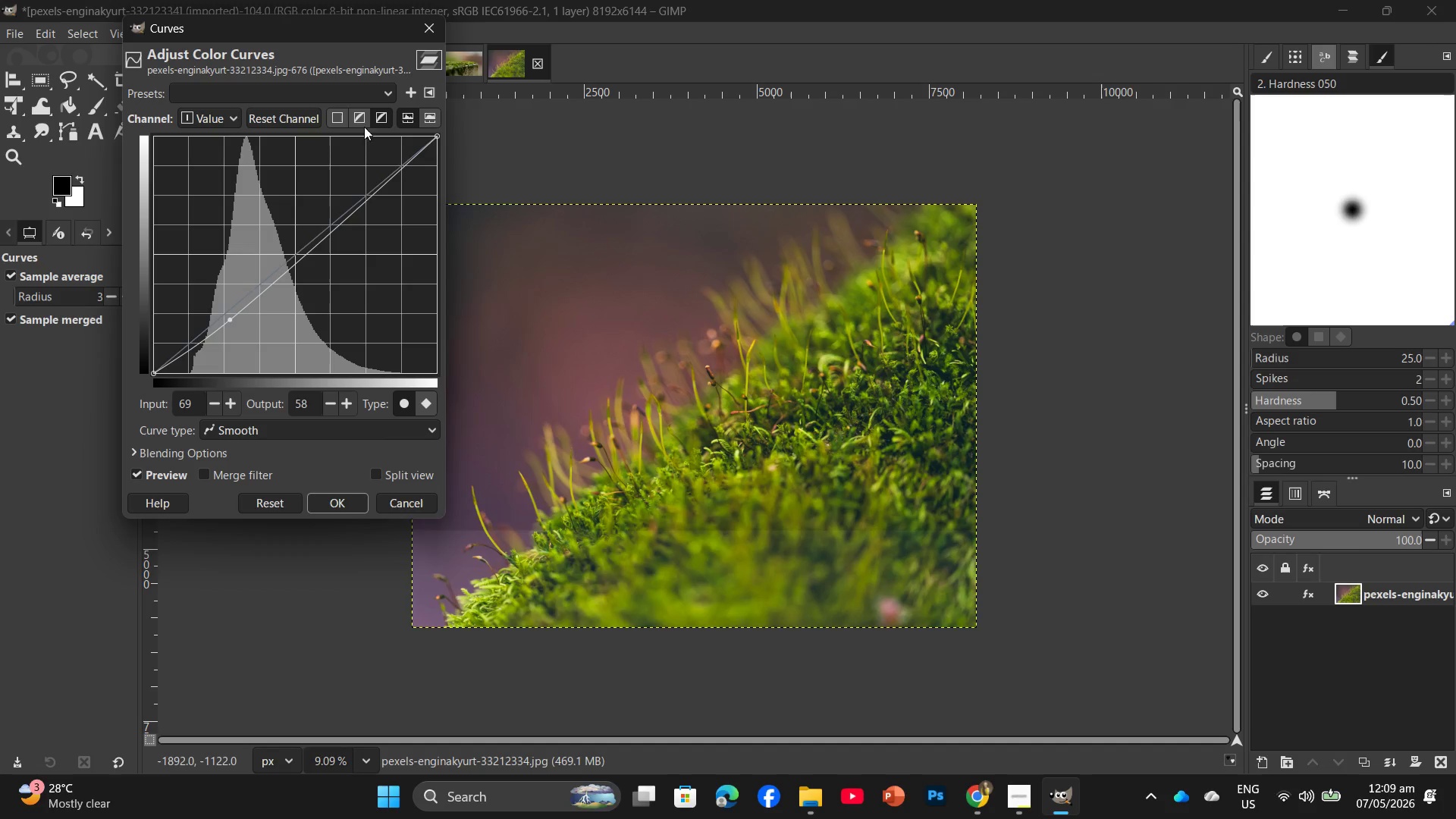 
left_click([362, 190])
 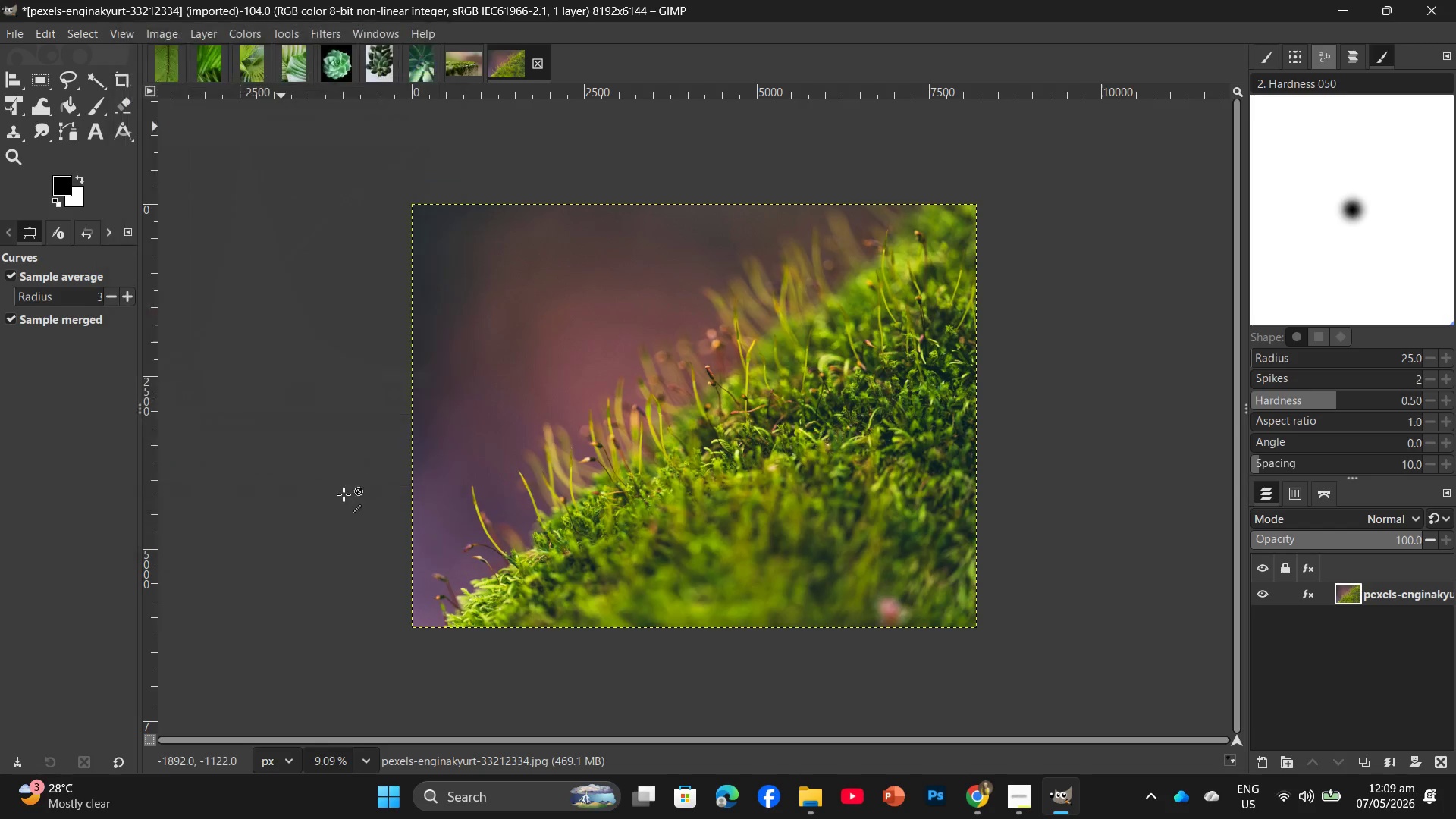 
left_click([248, 35])
 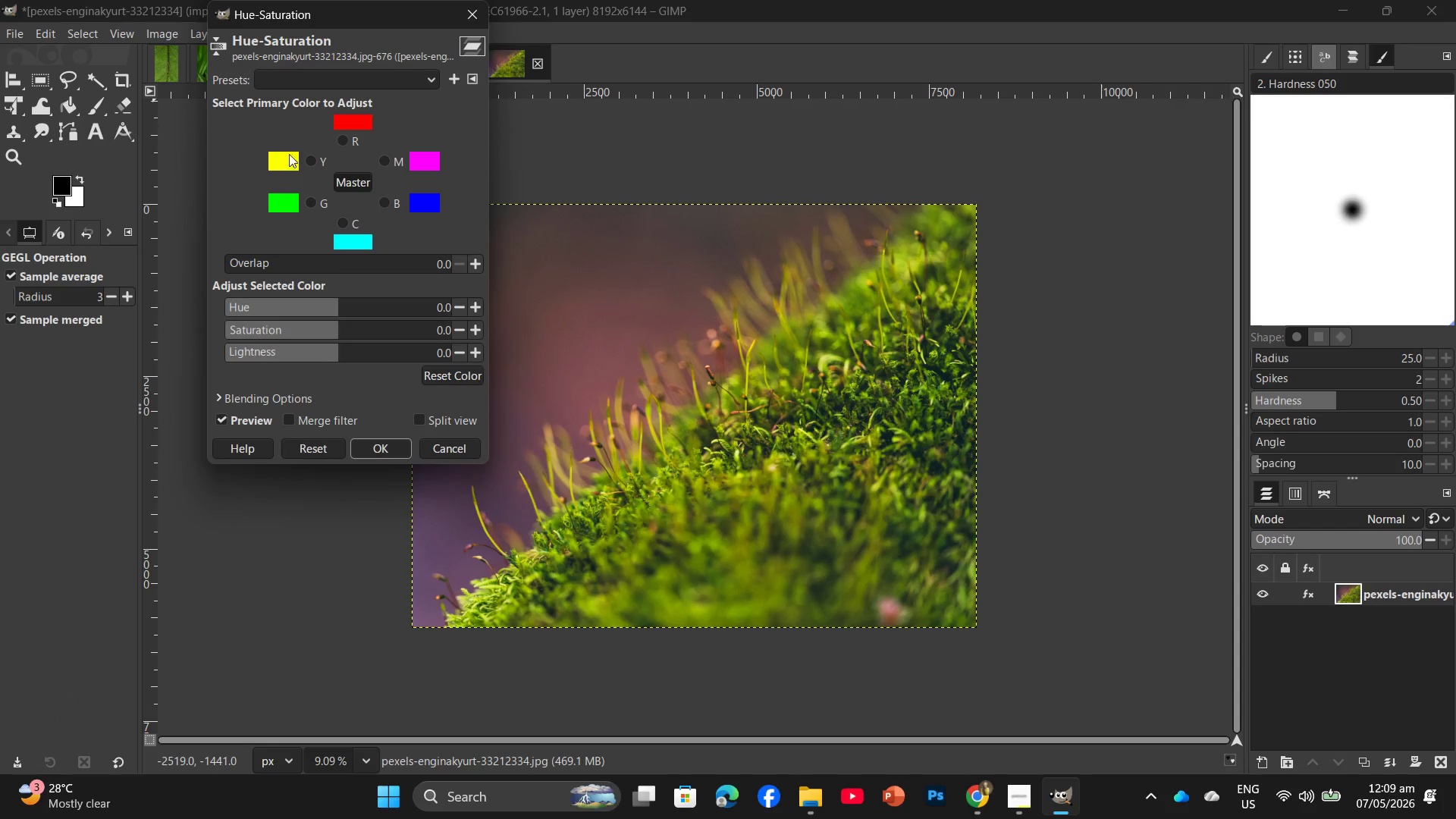 
left_click([313, 205])
 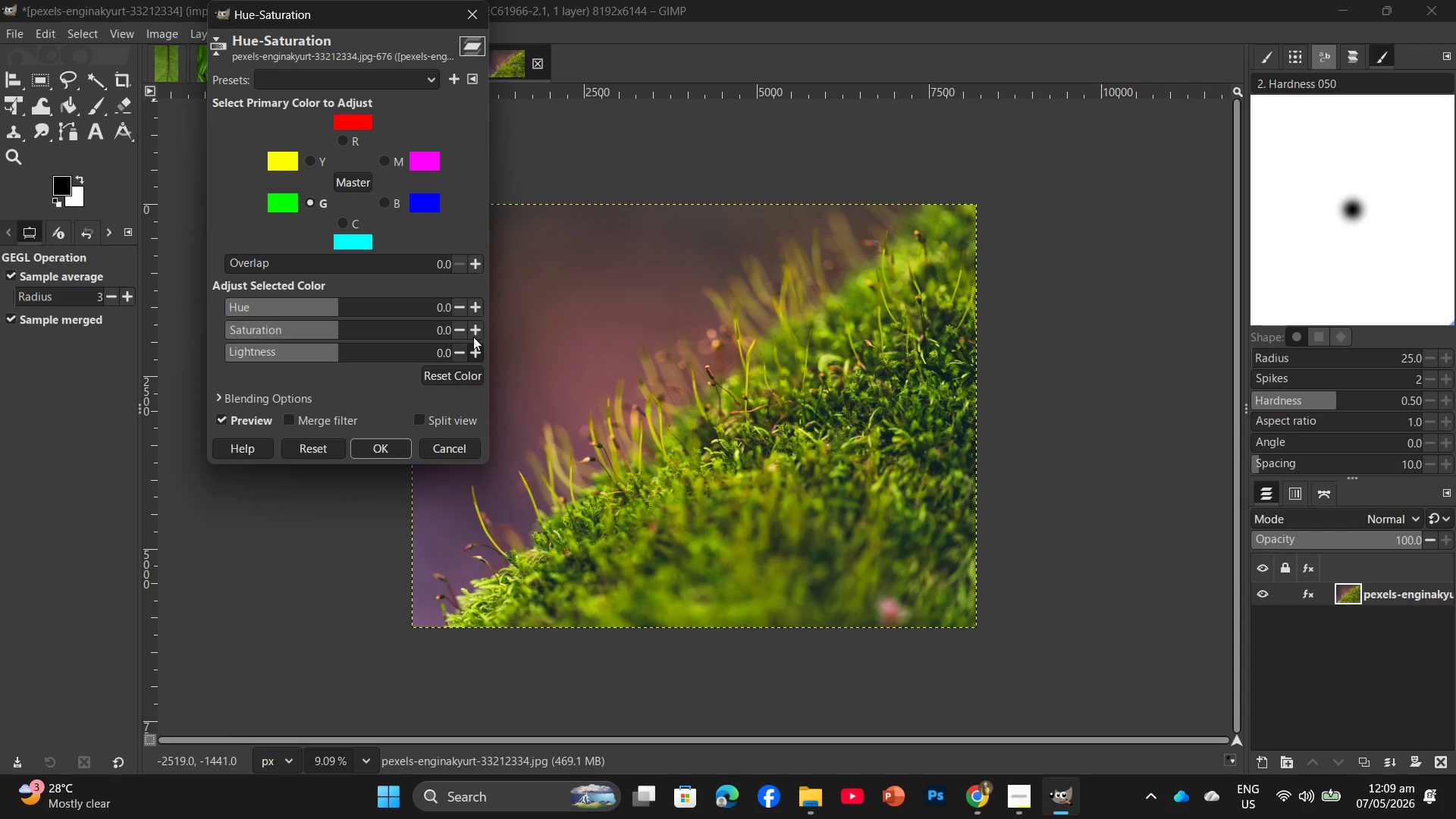 
double_click([473, 327])
 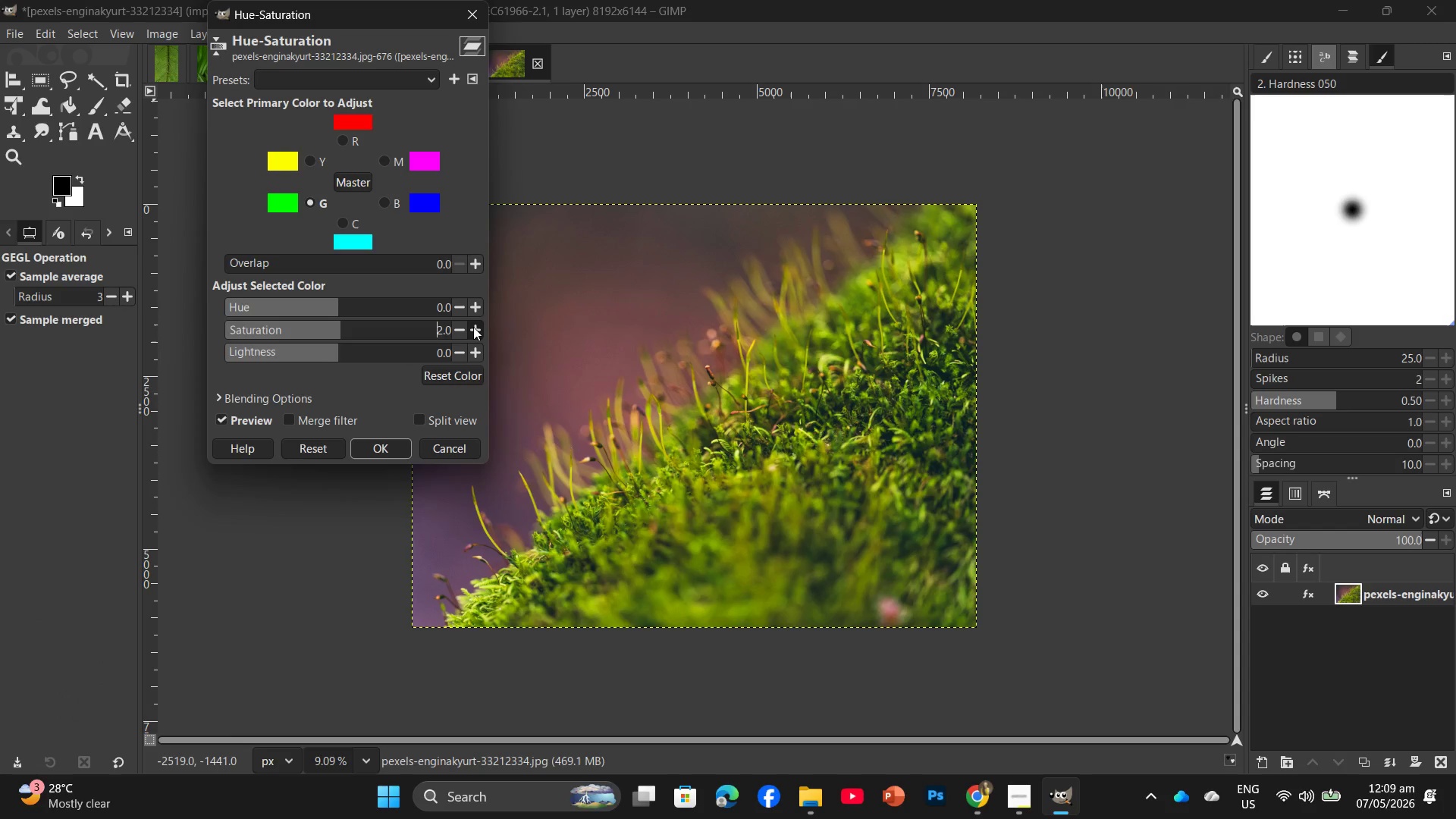 
triple_click([473, 327])
 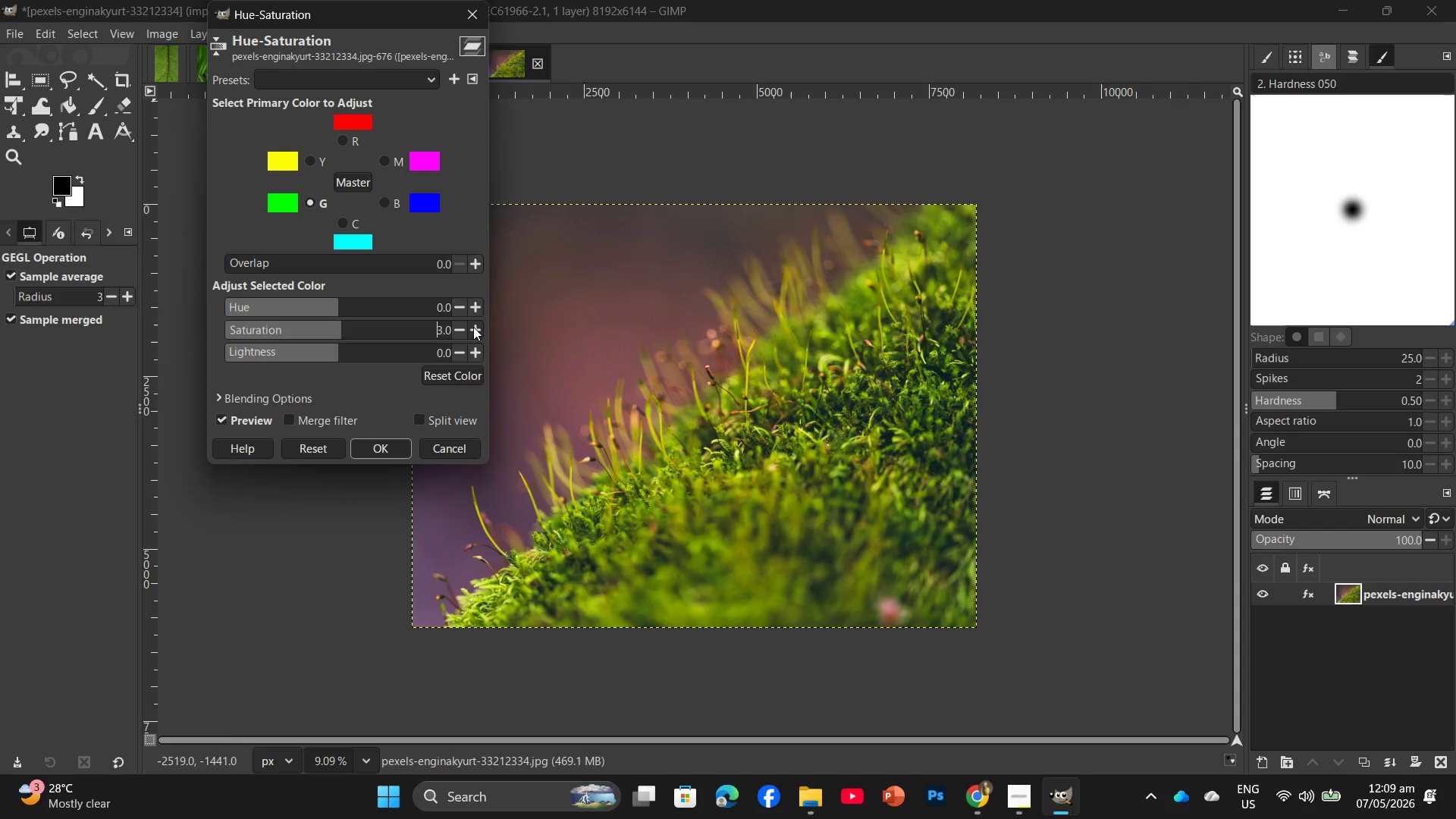 
triple_click([473, 327])
 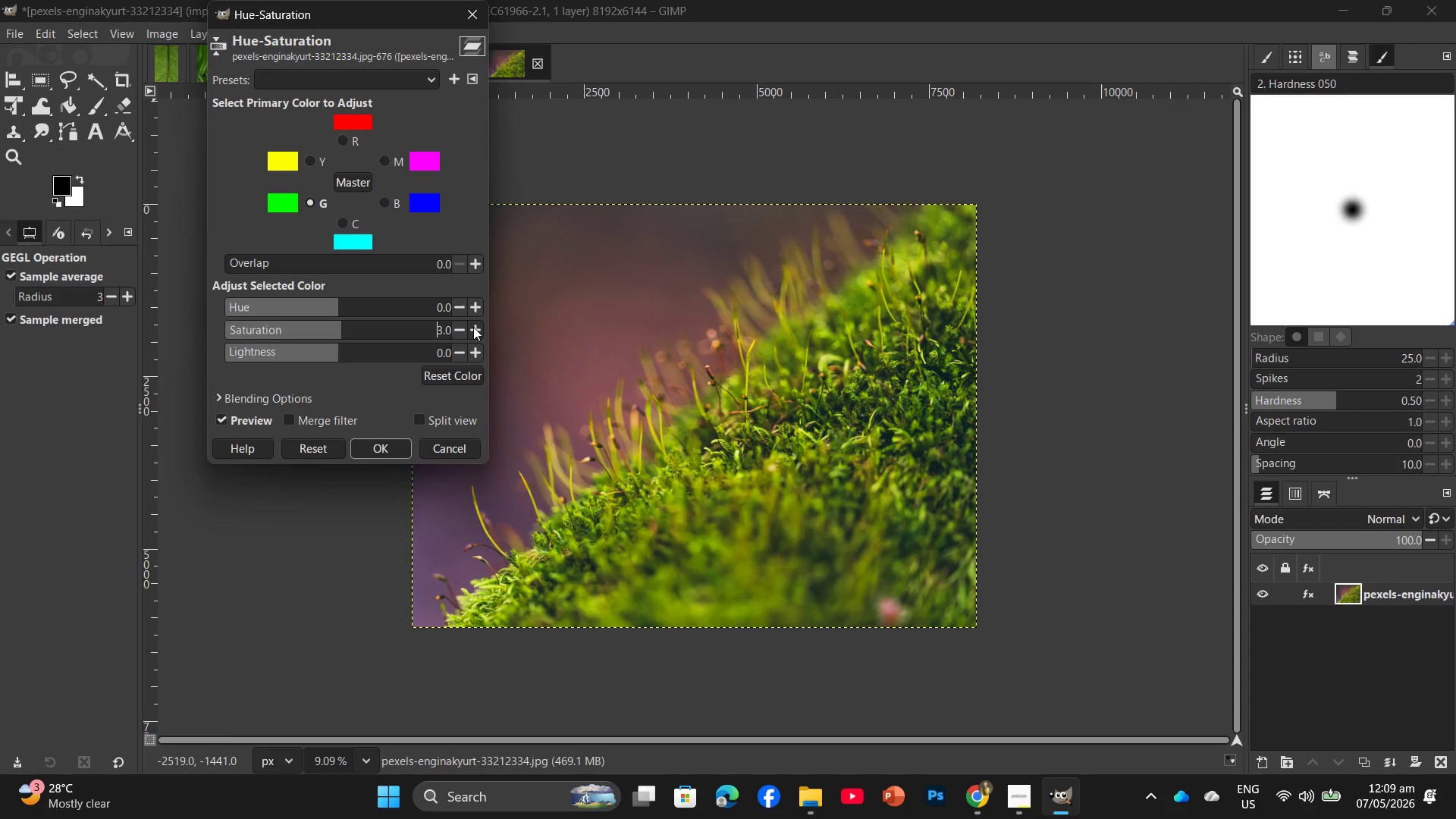 
triple_click([473, 327])
 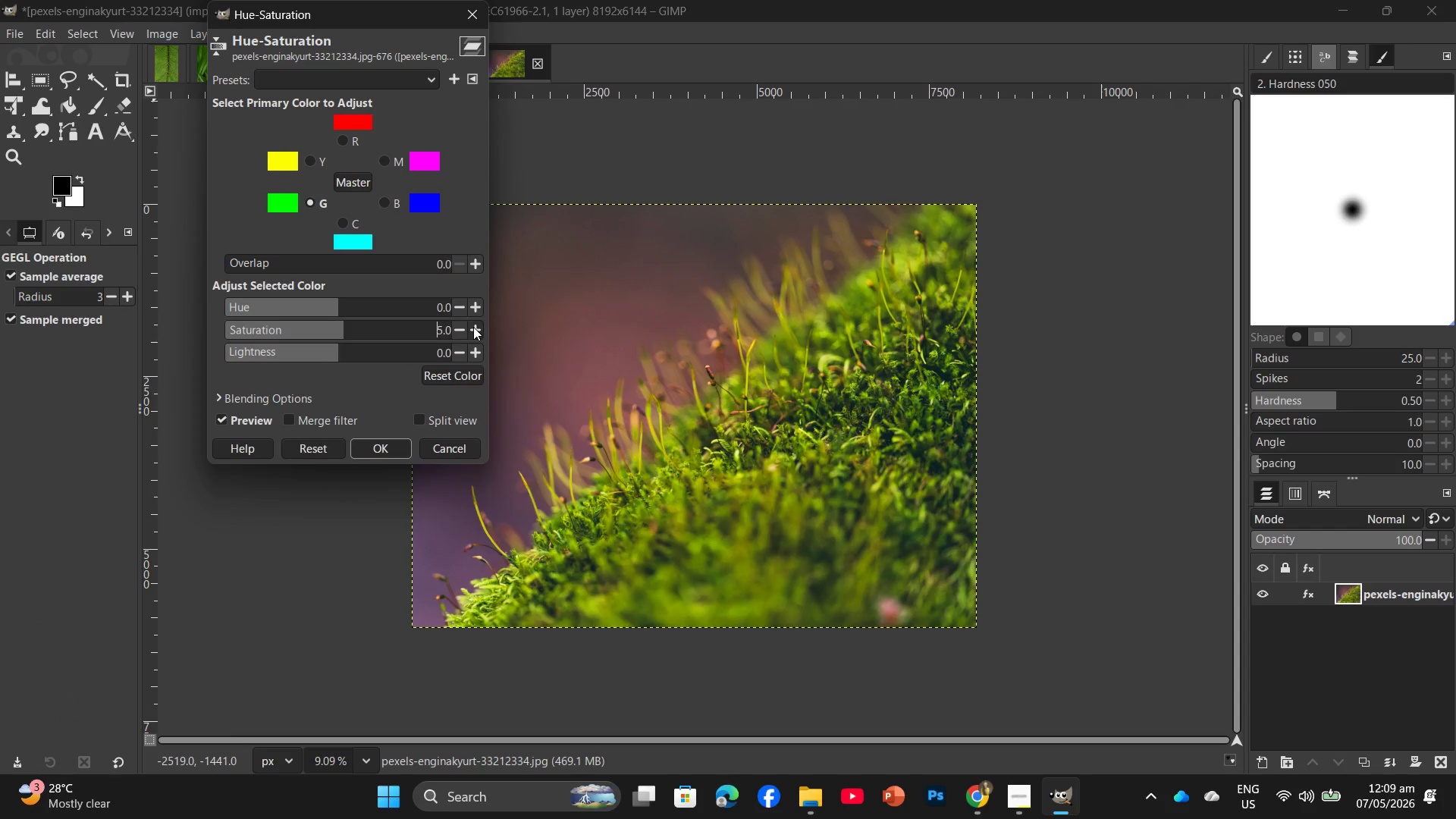 
triple_click([473, 327])
 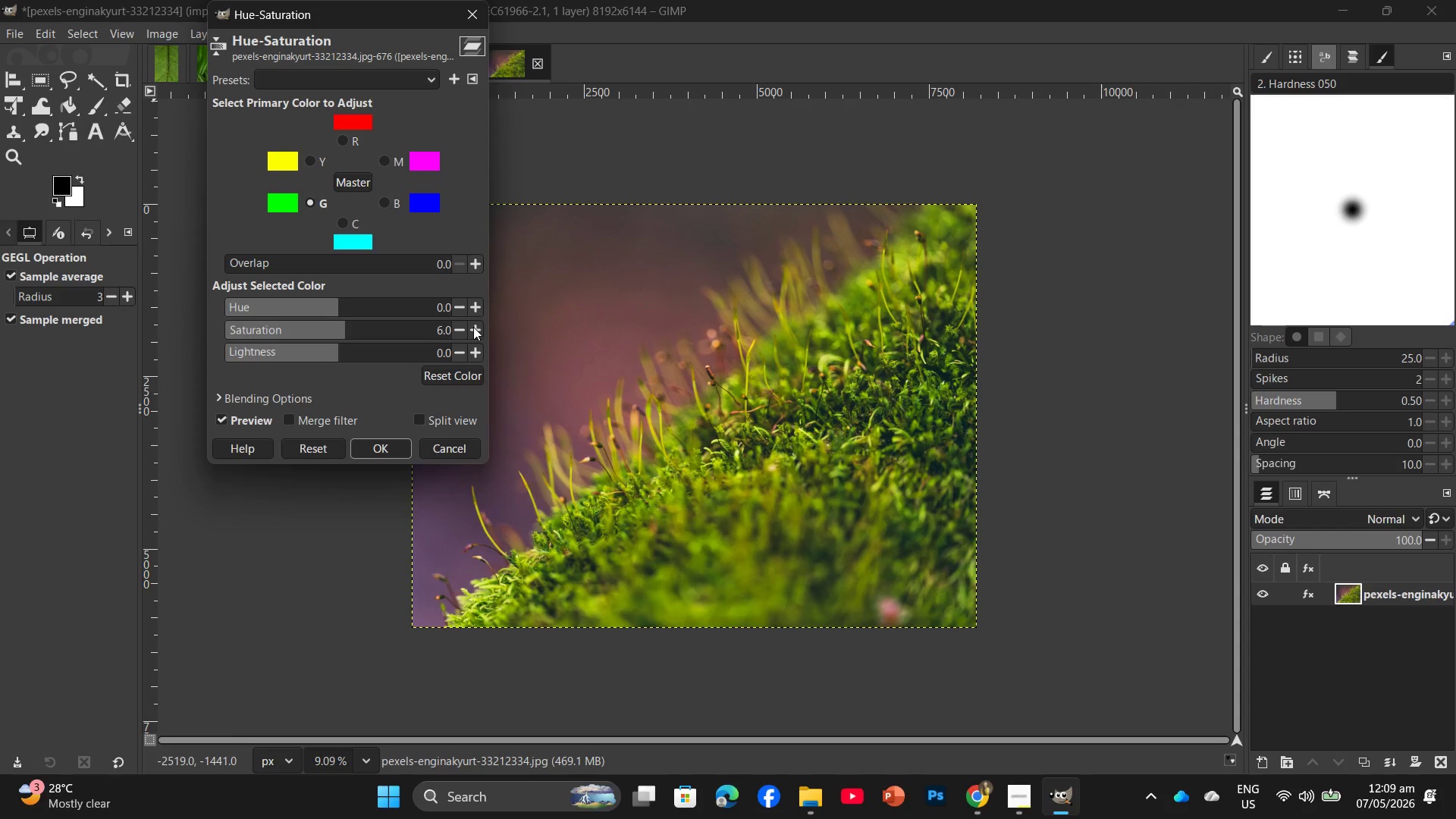 
triple_click([473, 327])
 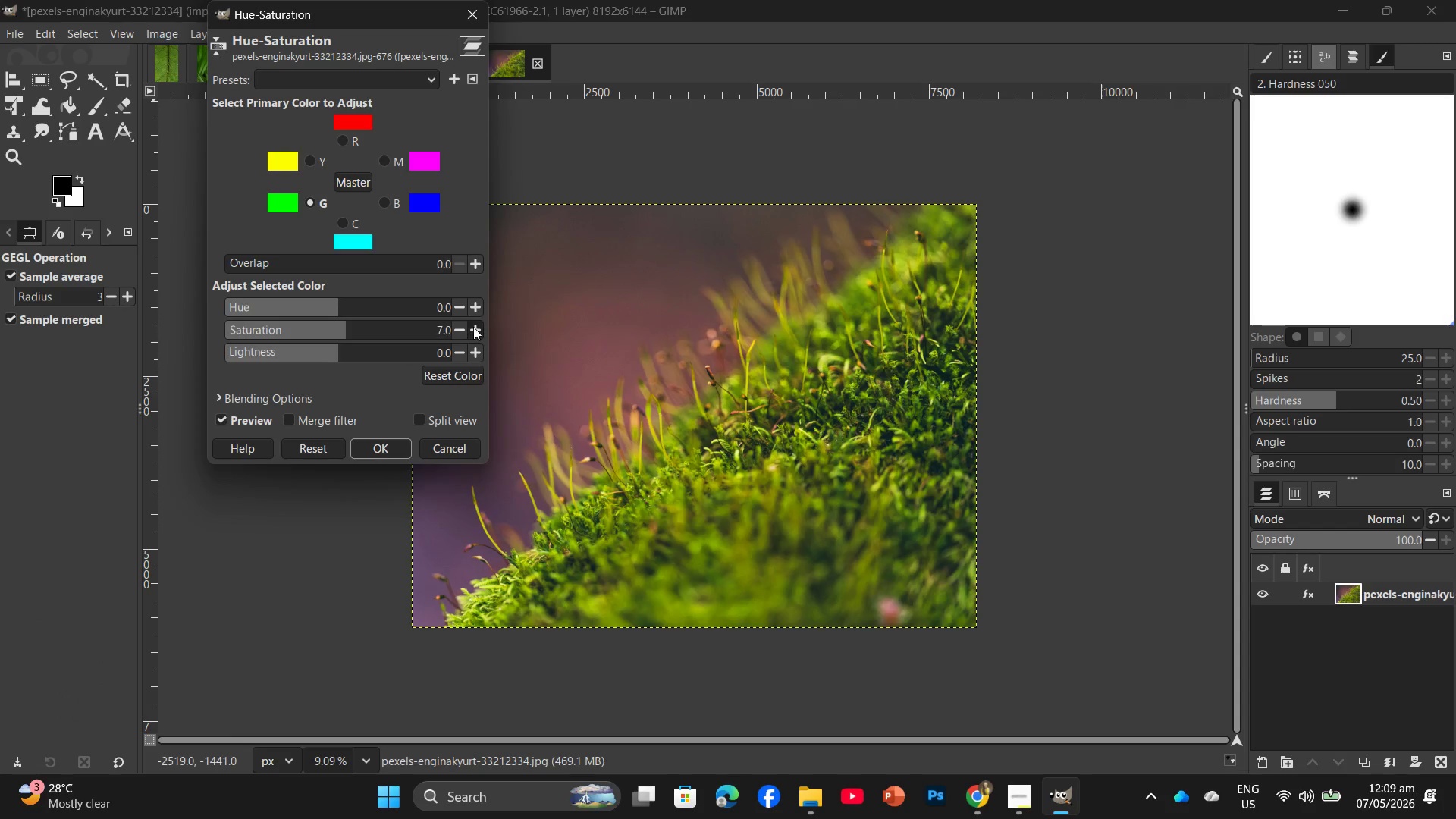 
triple_click([473, 327])
 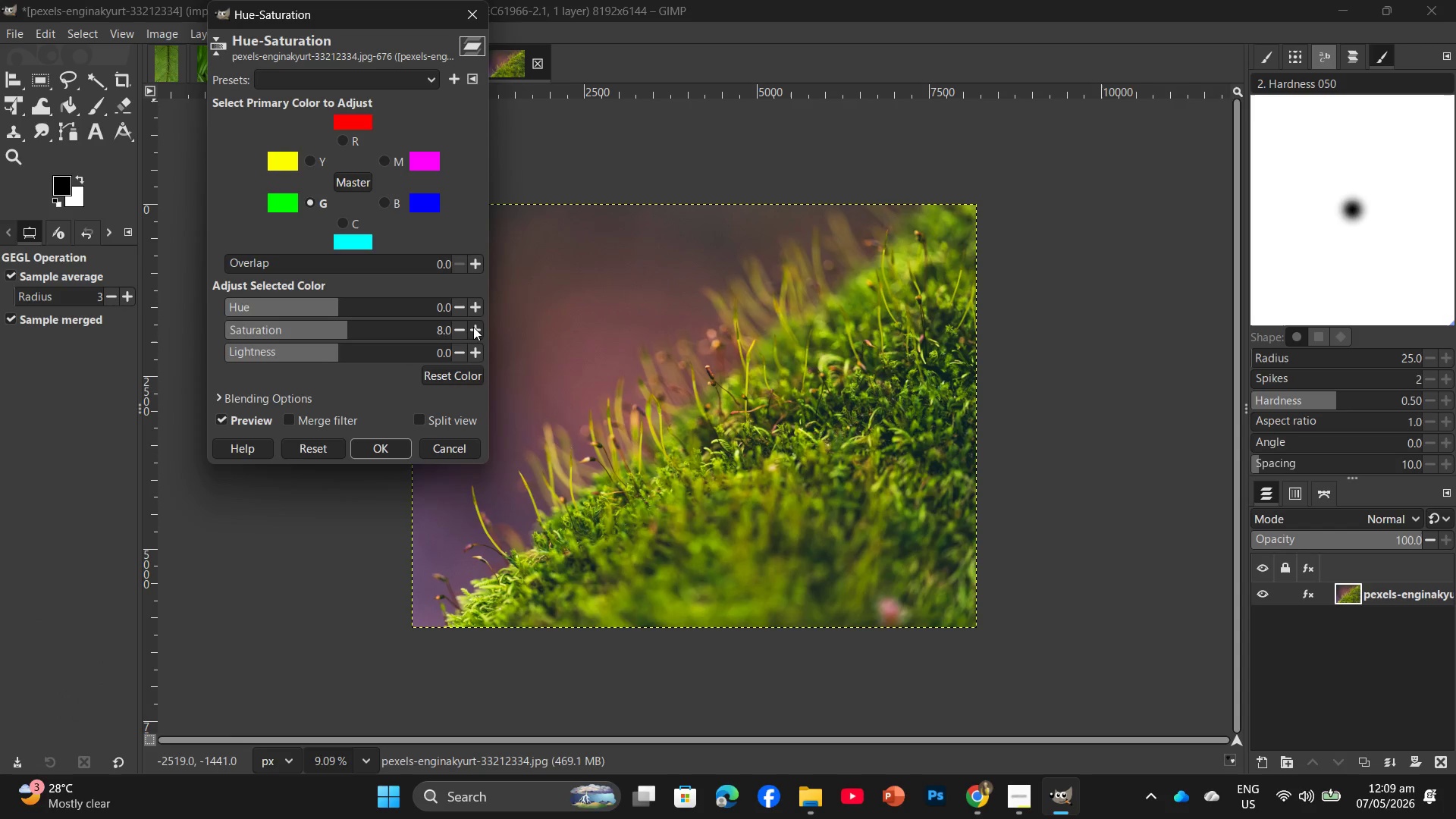 
triple_click([473, 327])
 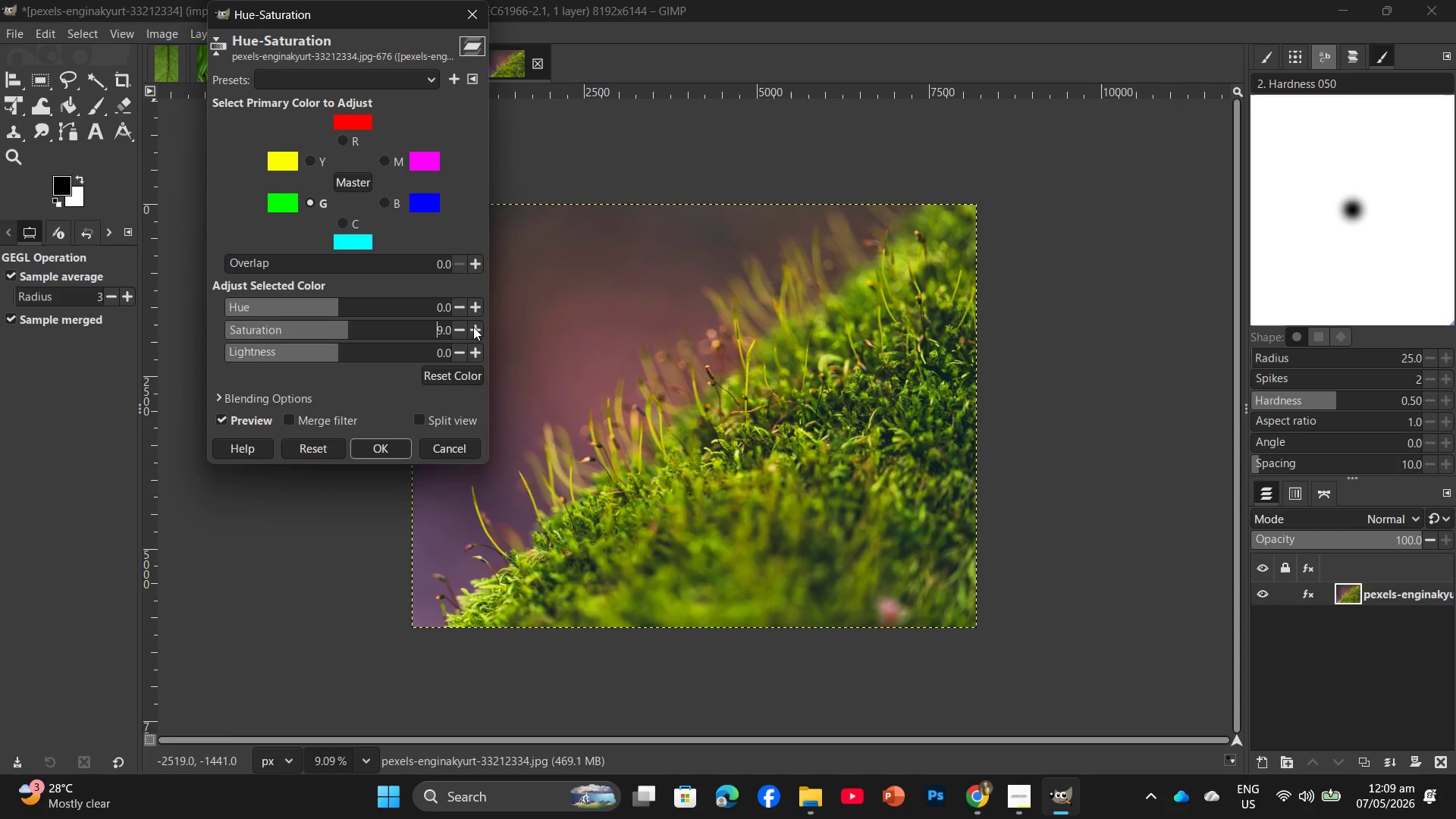 
triple_click([473, 327])
 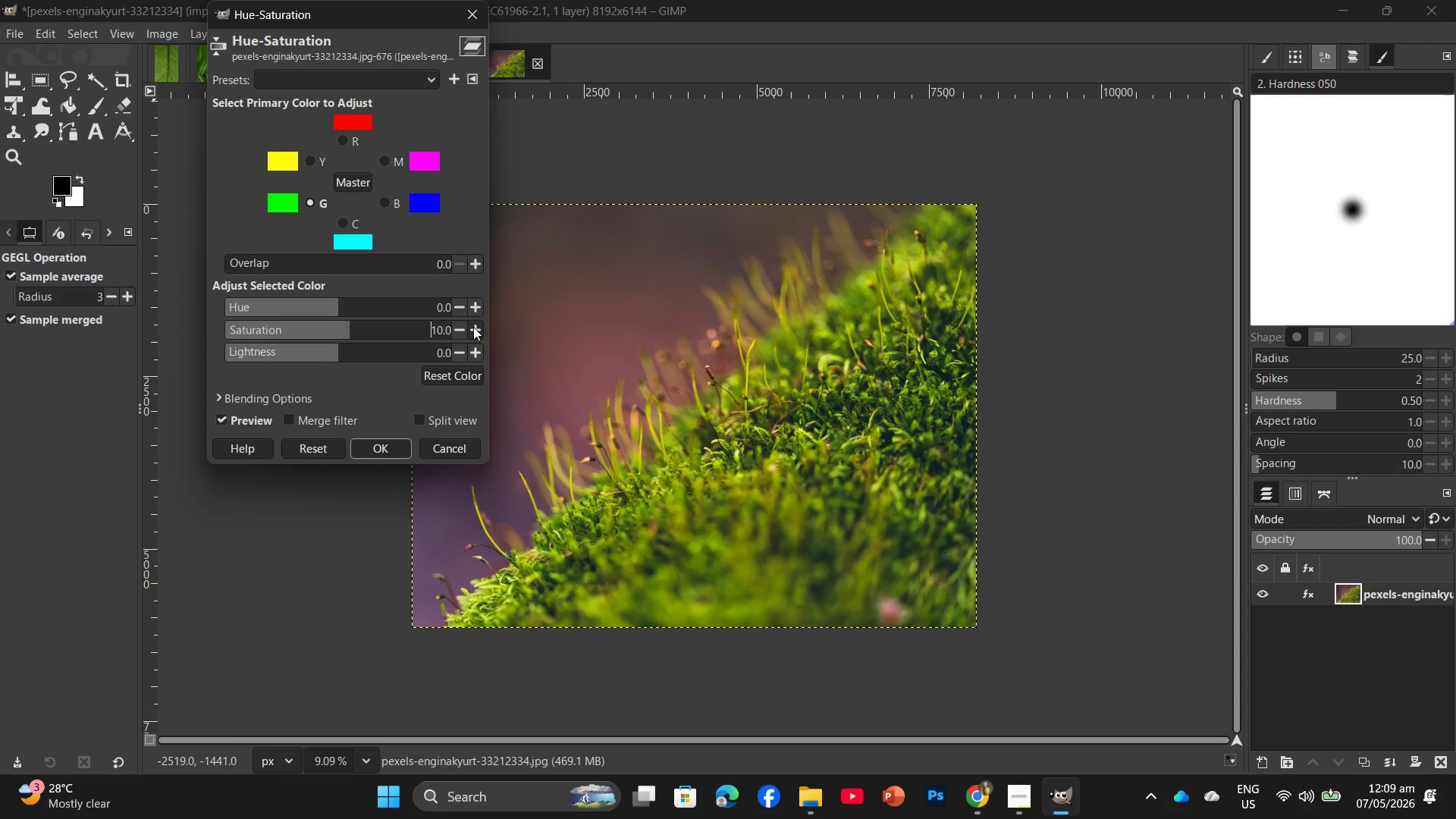 
triple_click([473, 327])
 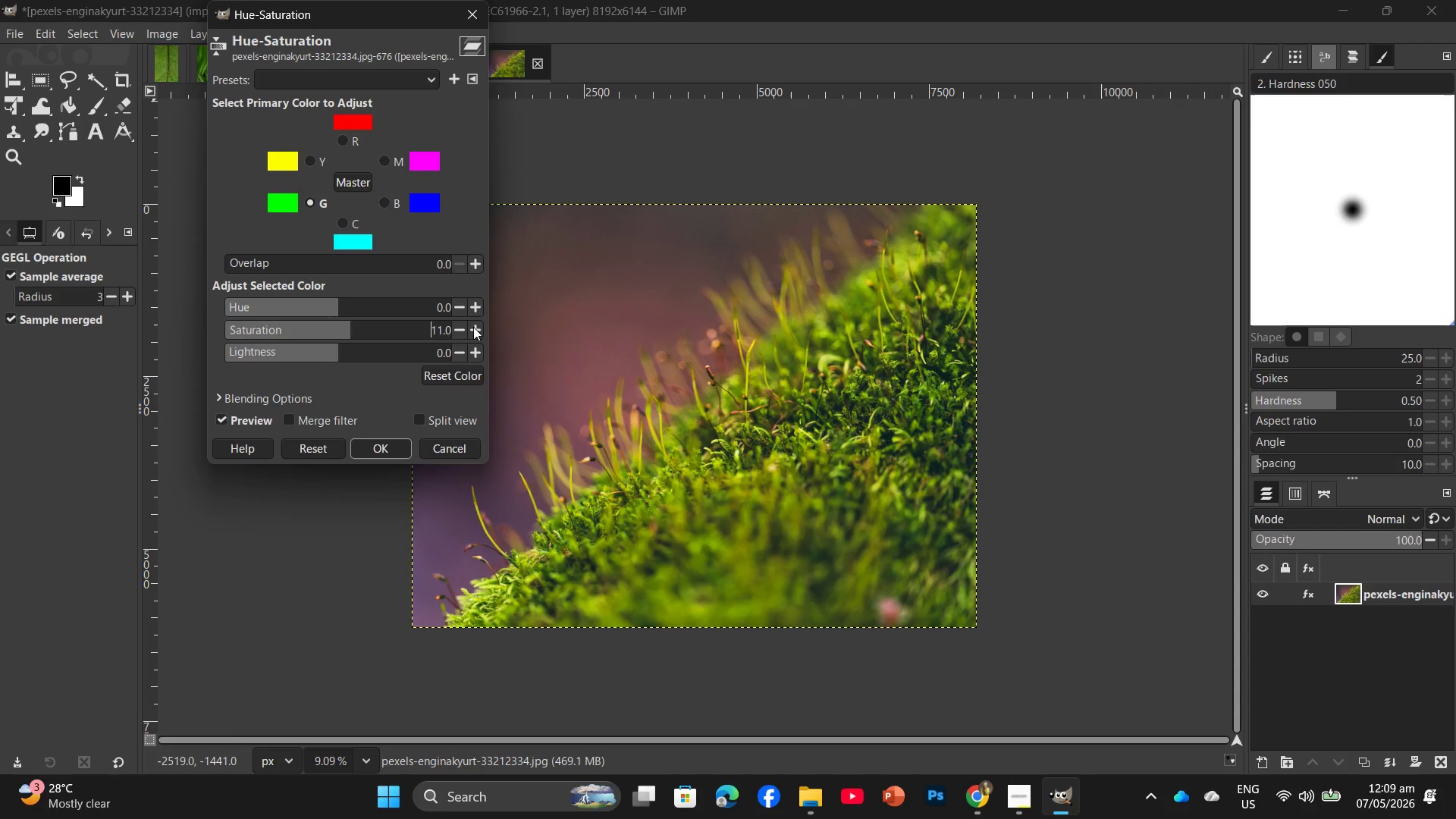 
triple_click([473, 327])
 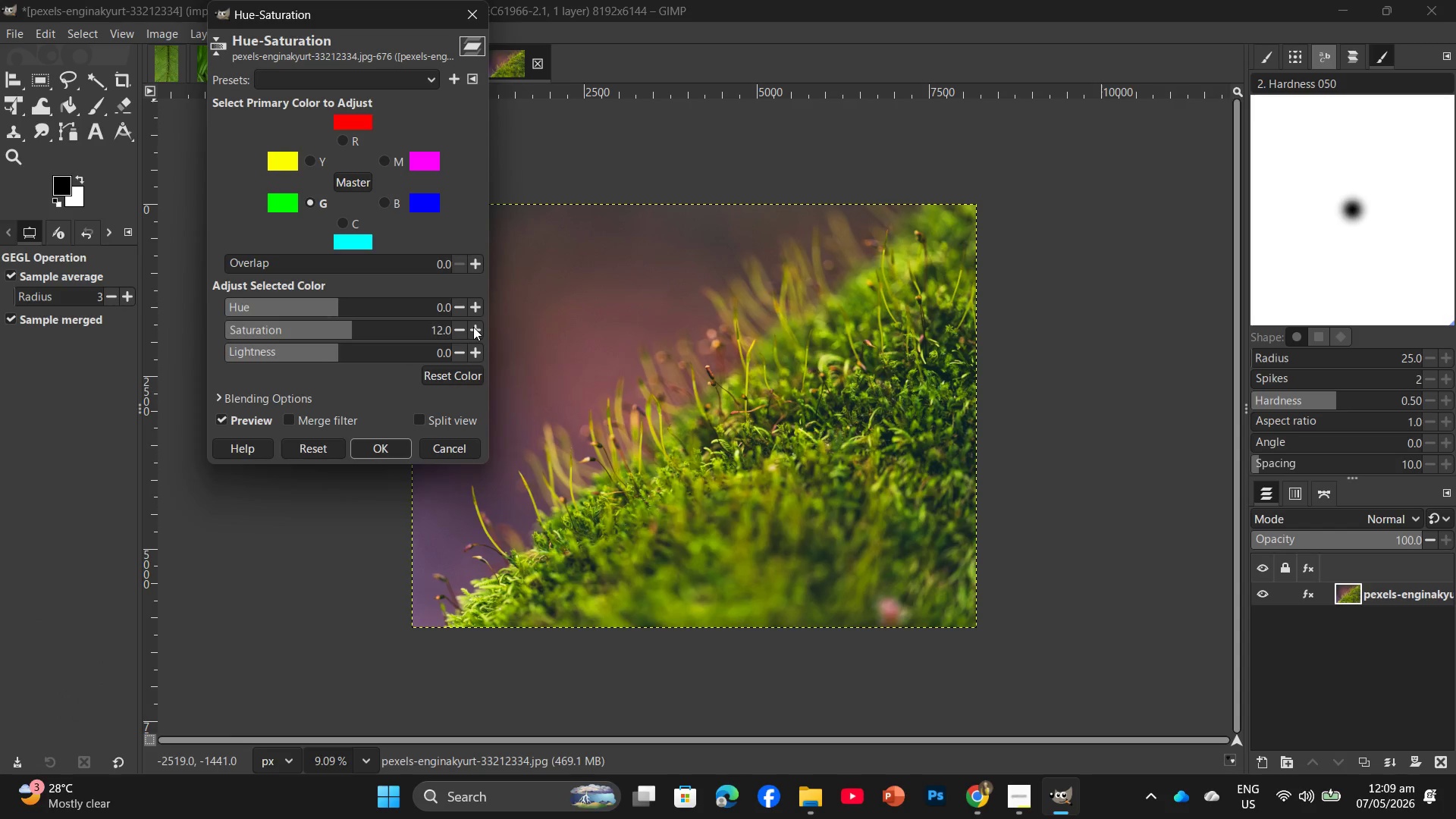 
triple_click([473, 327])
 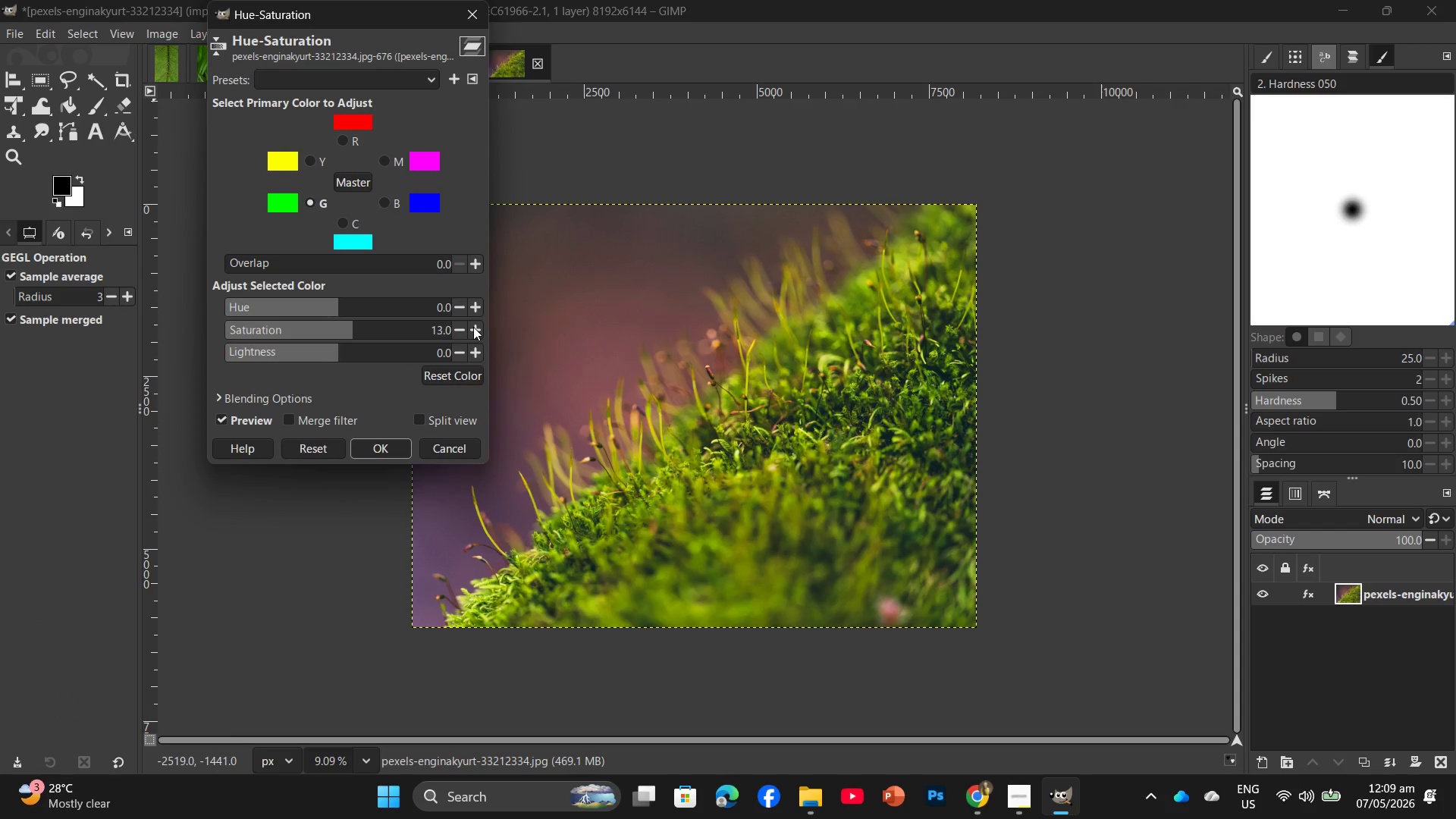 
triple_click([473, 327])
 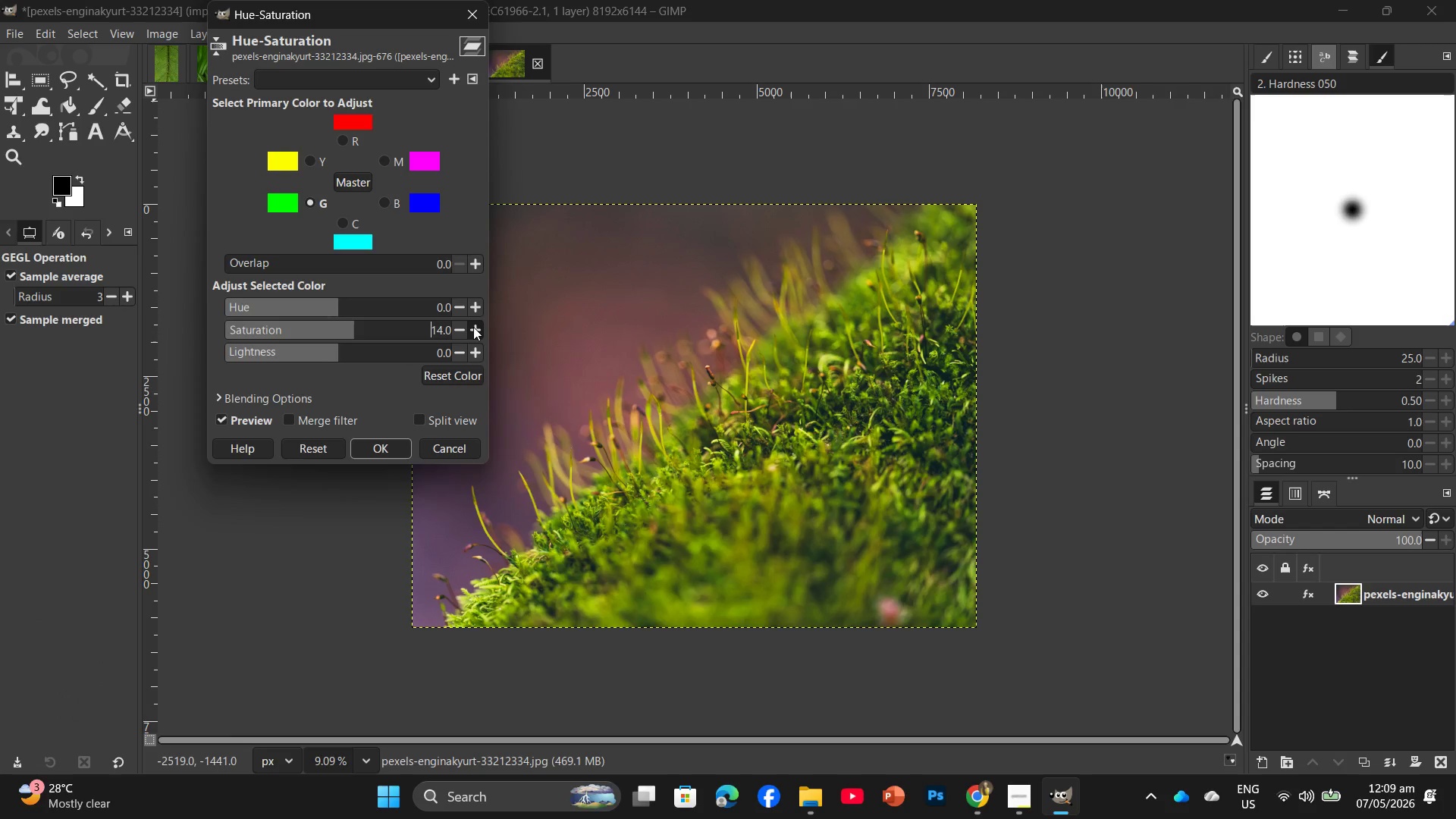 
left_click([473, 327])
 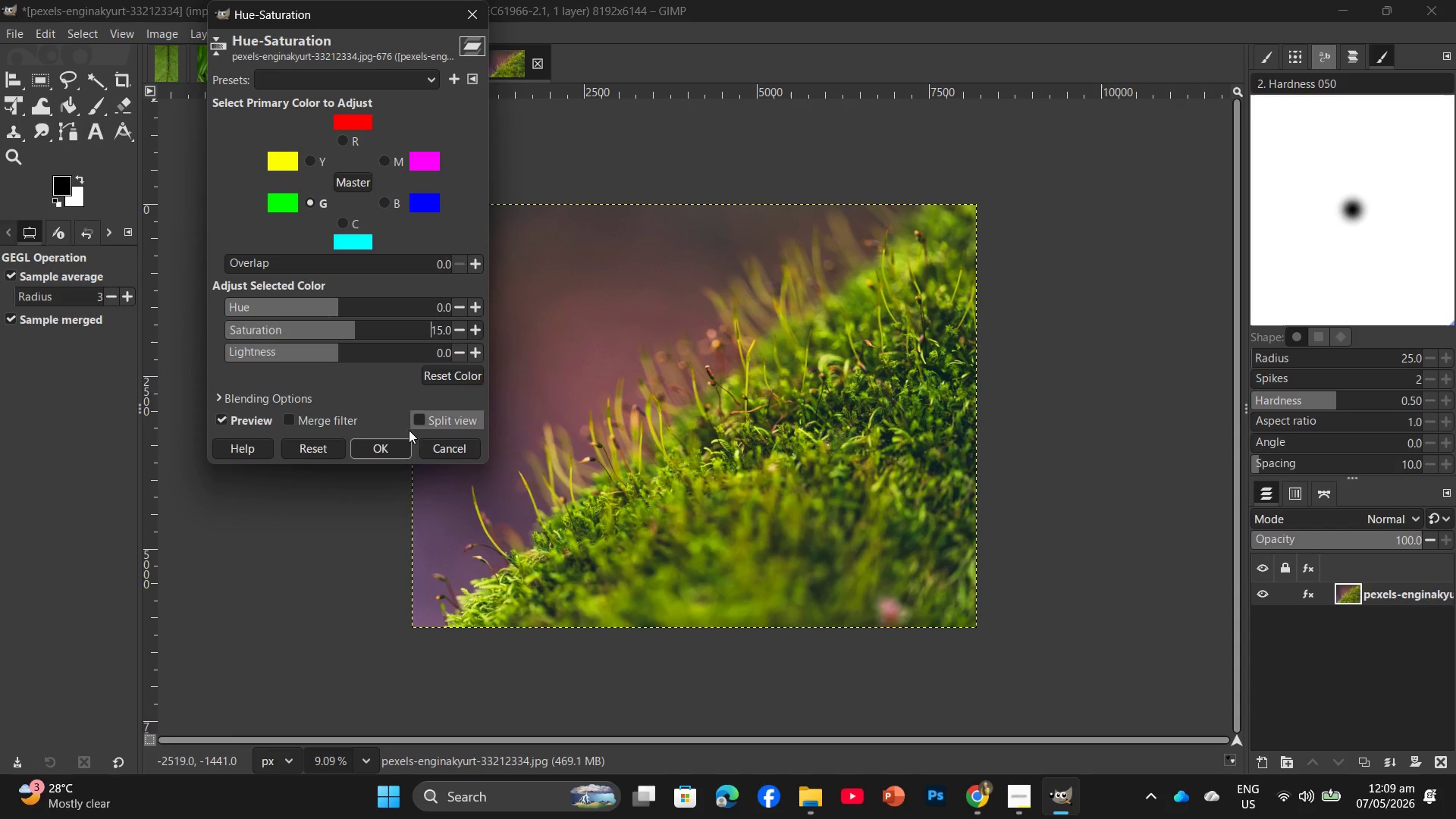 
left_click([388, 449])
 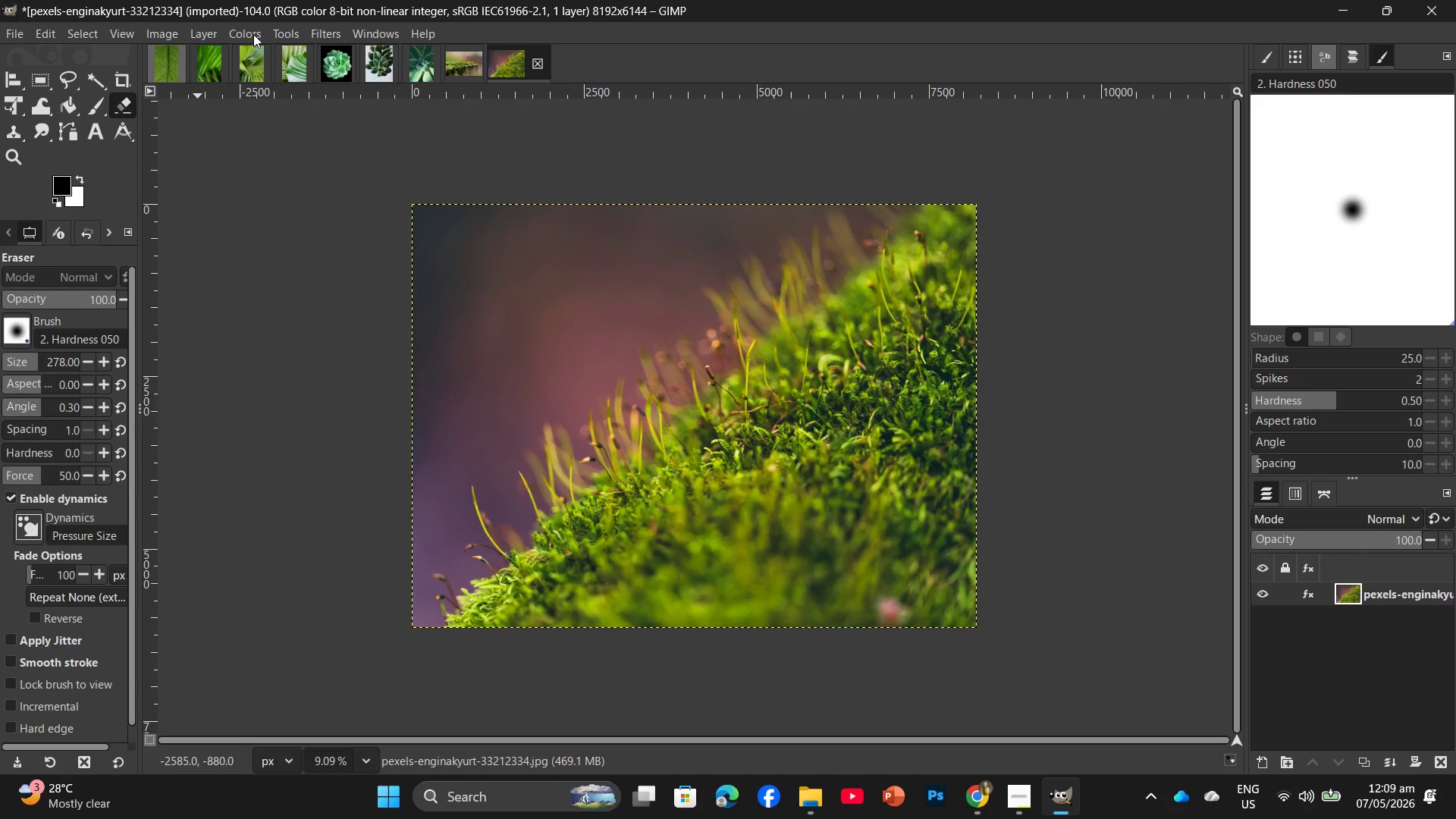 
left_click([318, 36])
 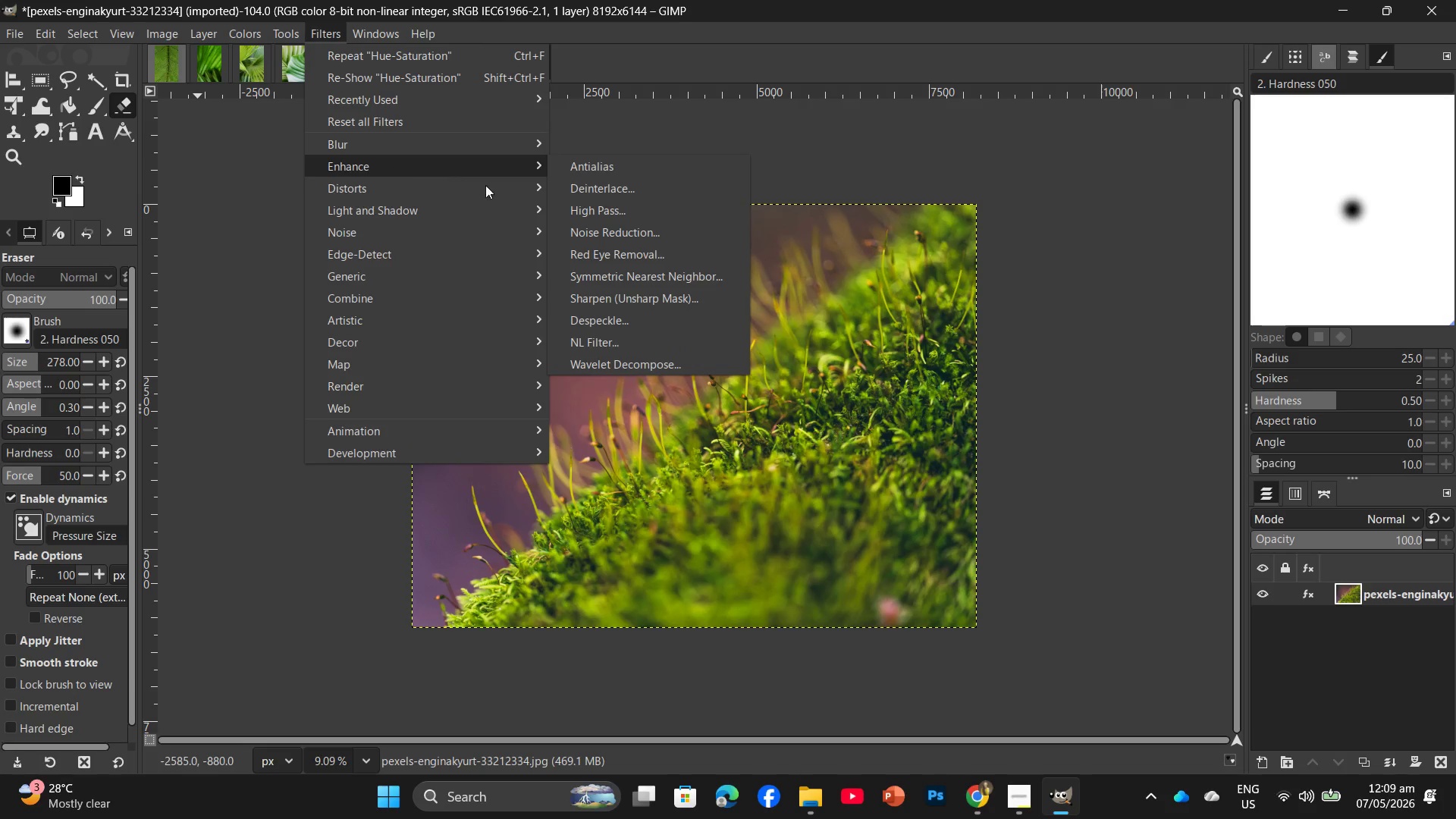 
left_click([604, 298])
 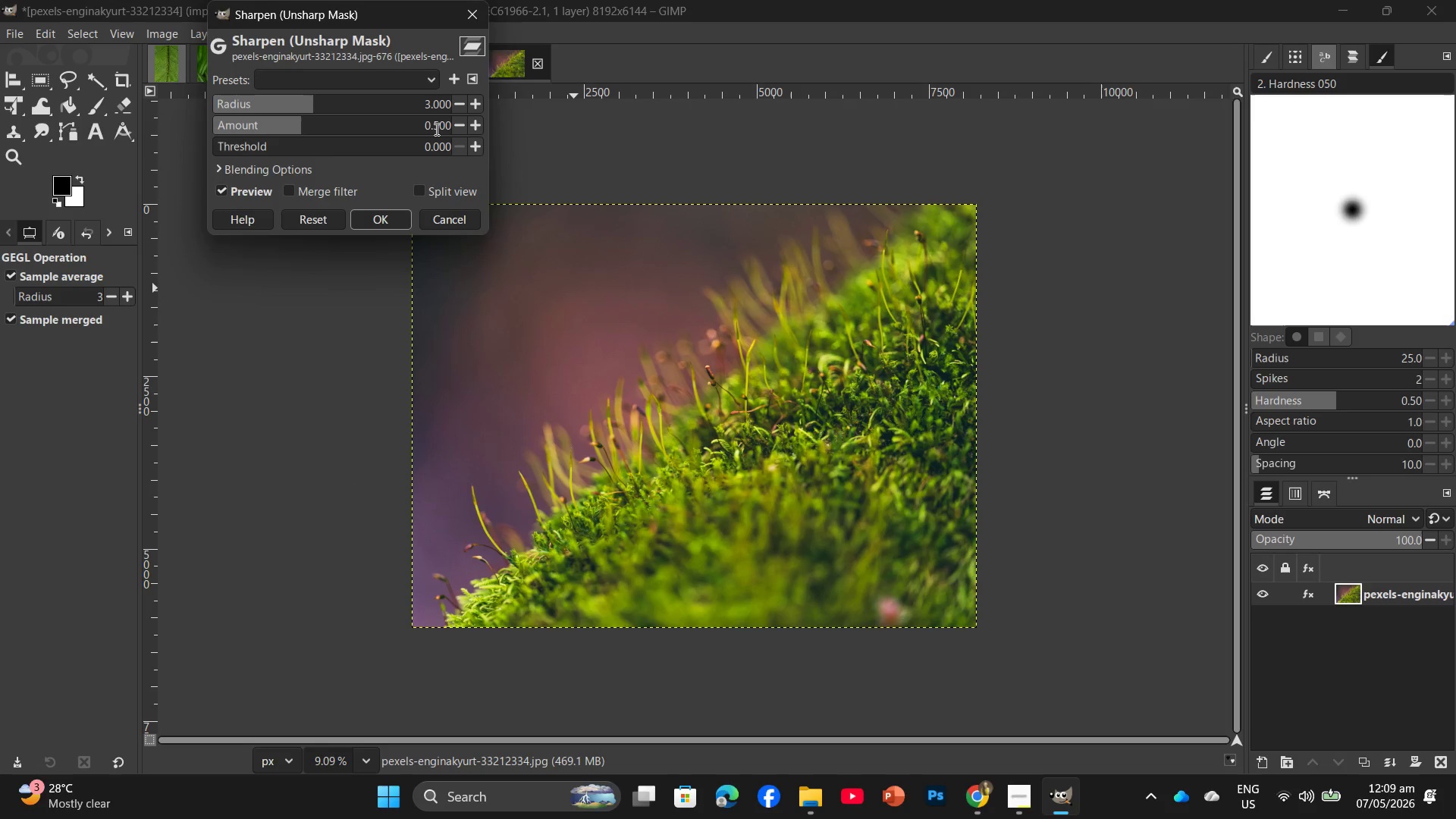 
double_click([438, 125])
 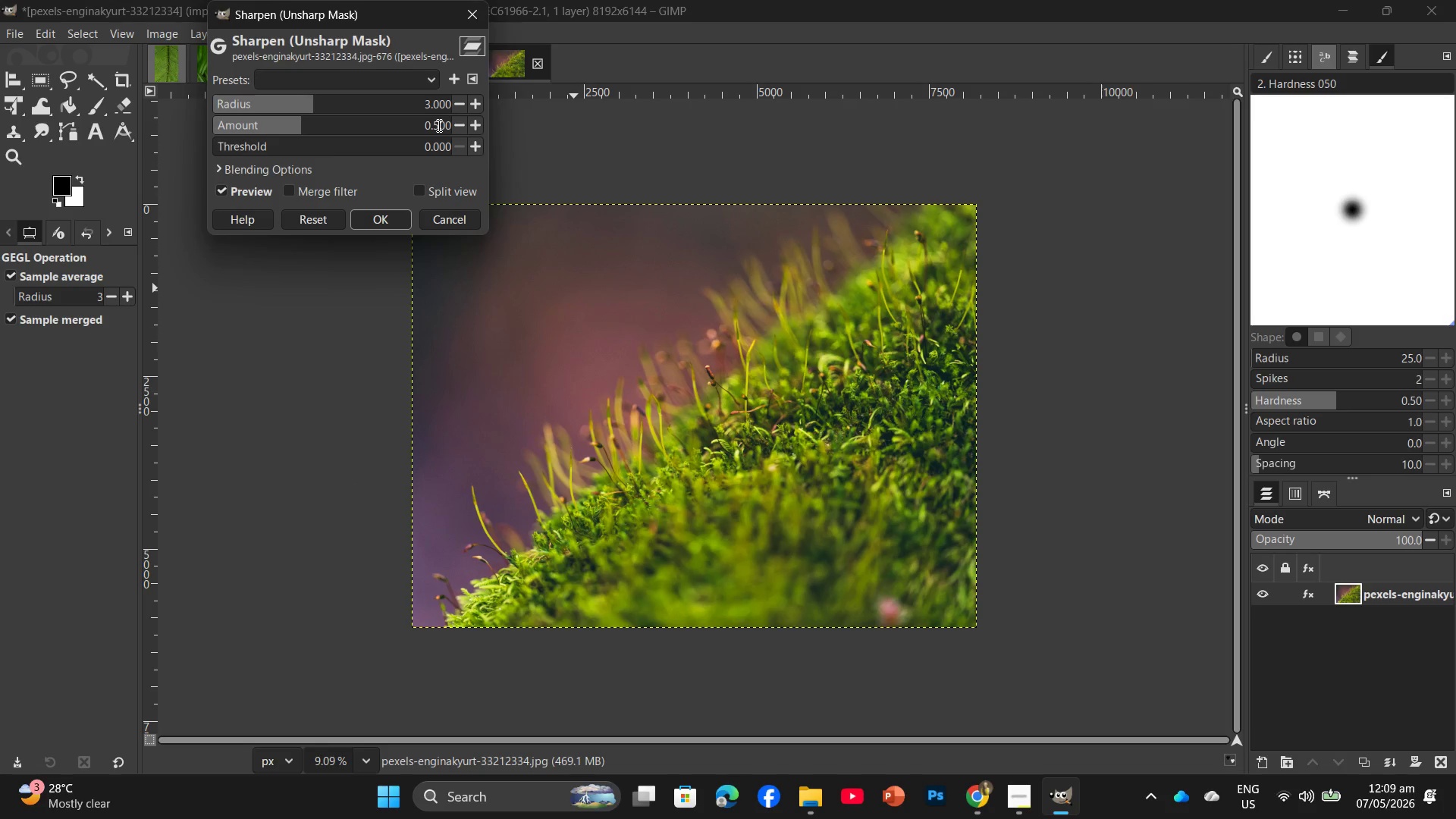 
triple_click([438, 125])
 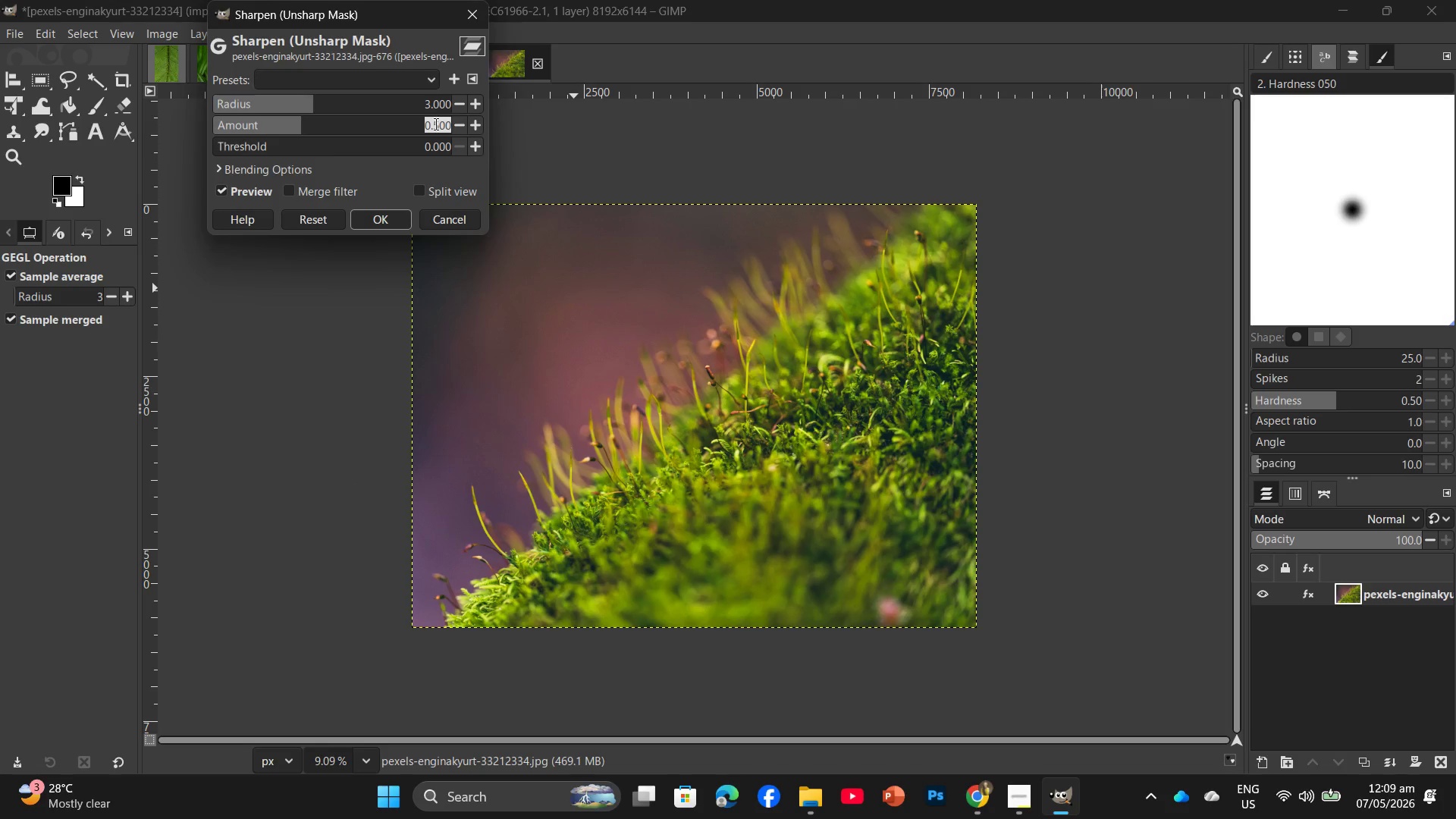 
hold_key(key=Numpad1, duration=0.31)
 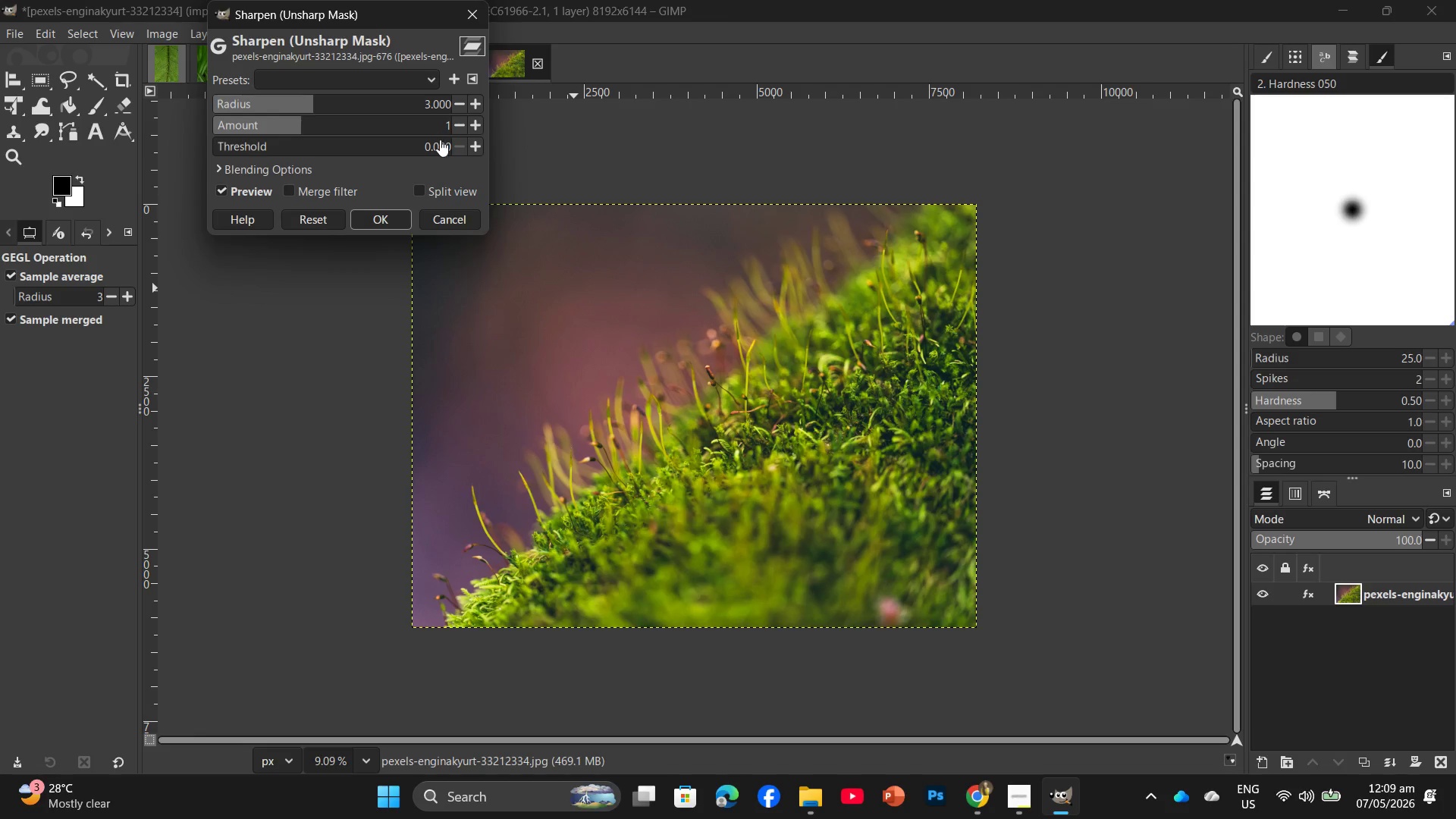 
double_click([439, 146])
 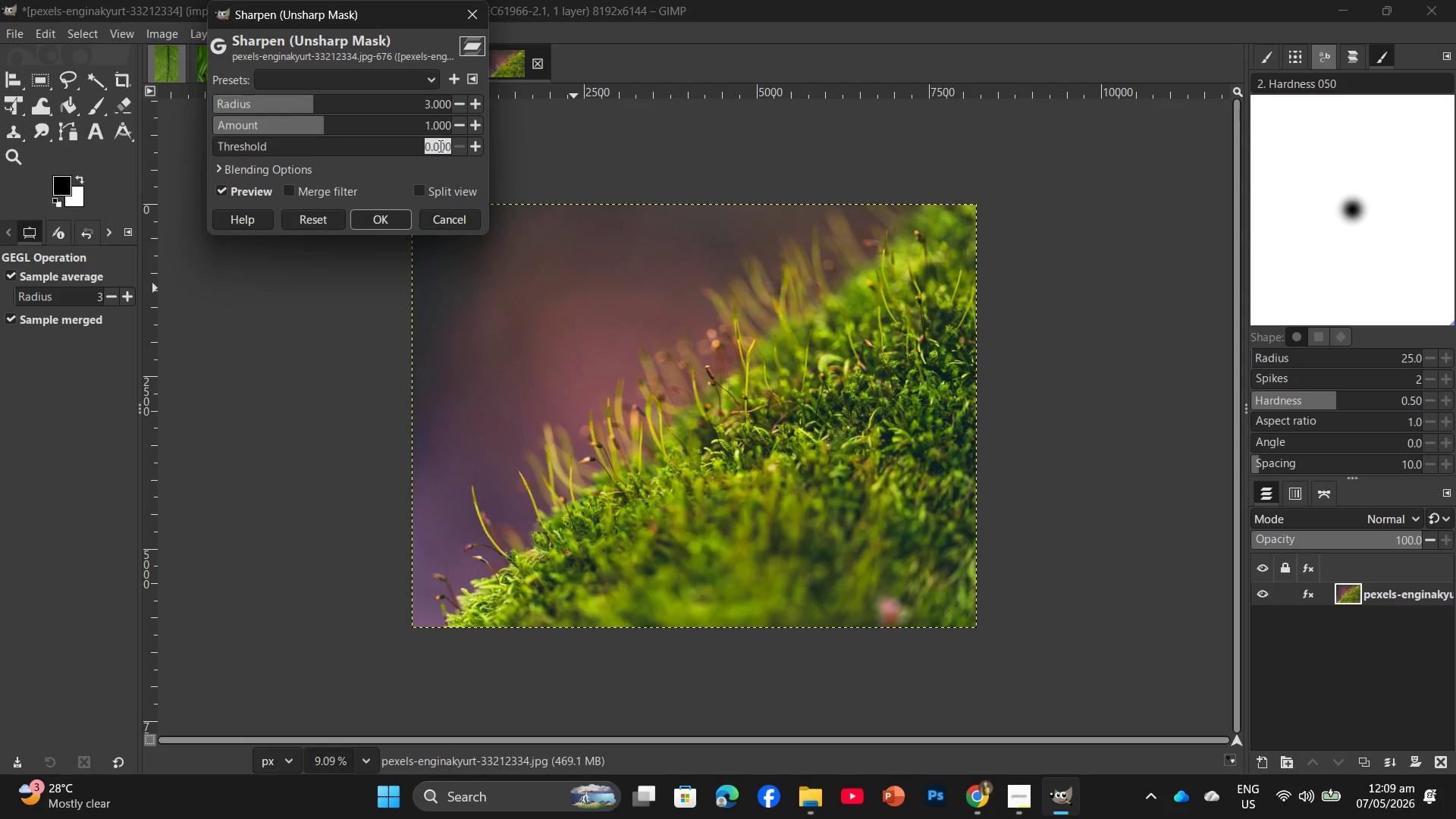 
key(Numpad1)
 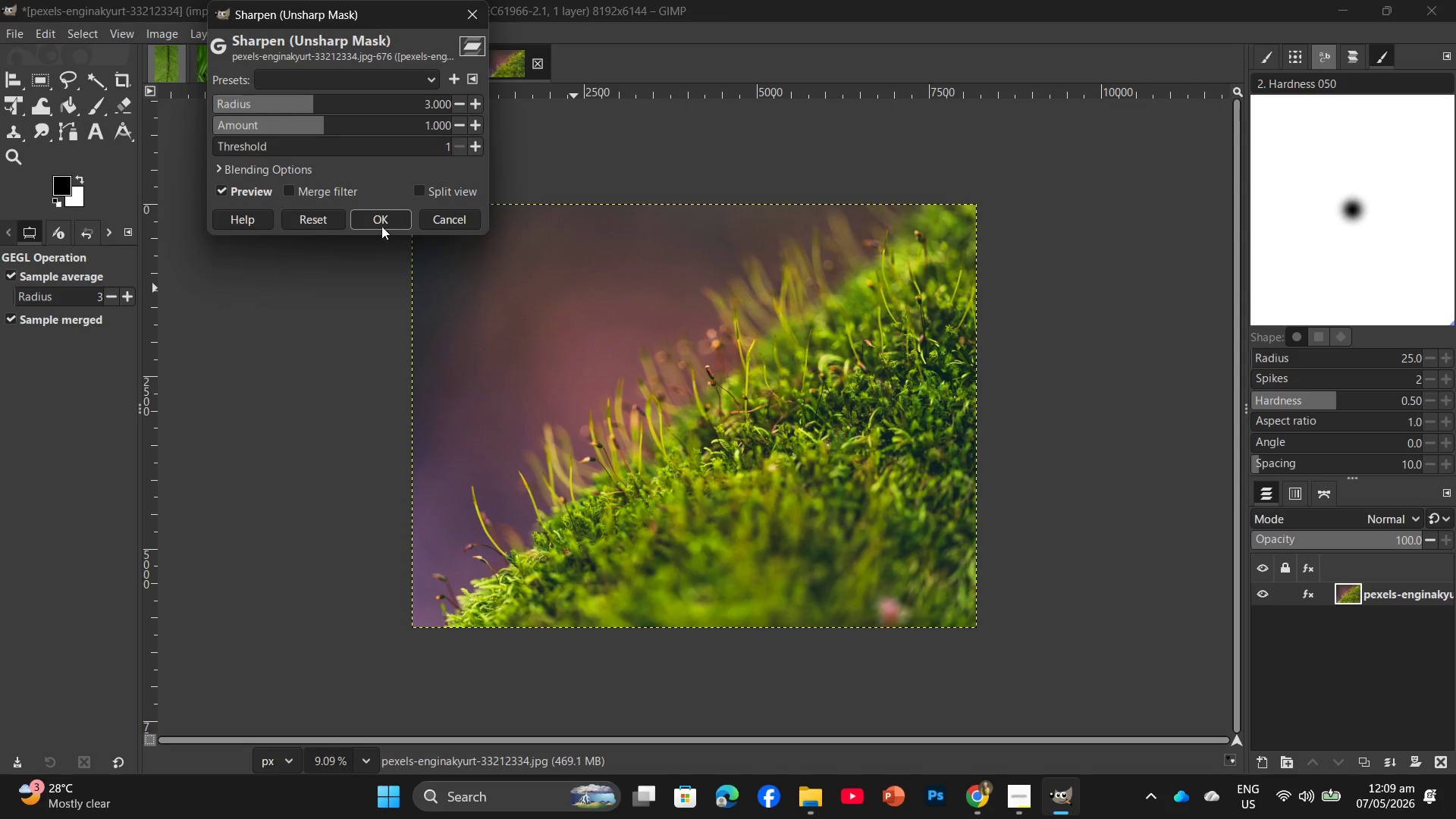 
left_click([378, 218])
 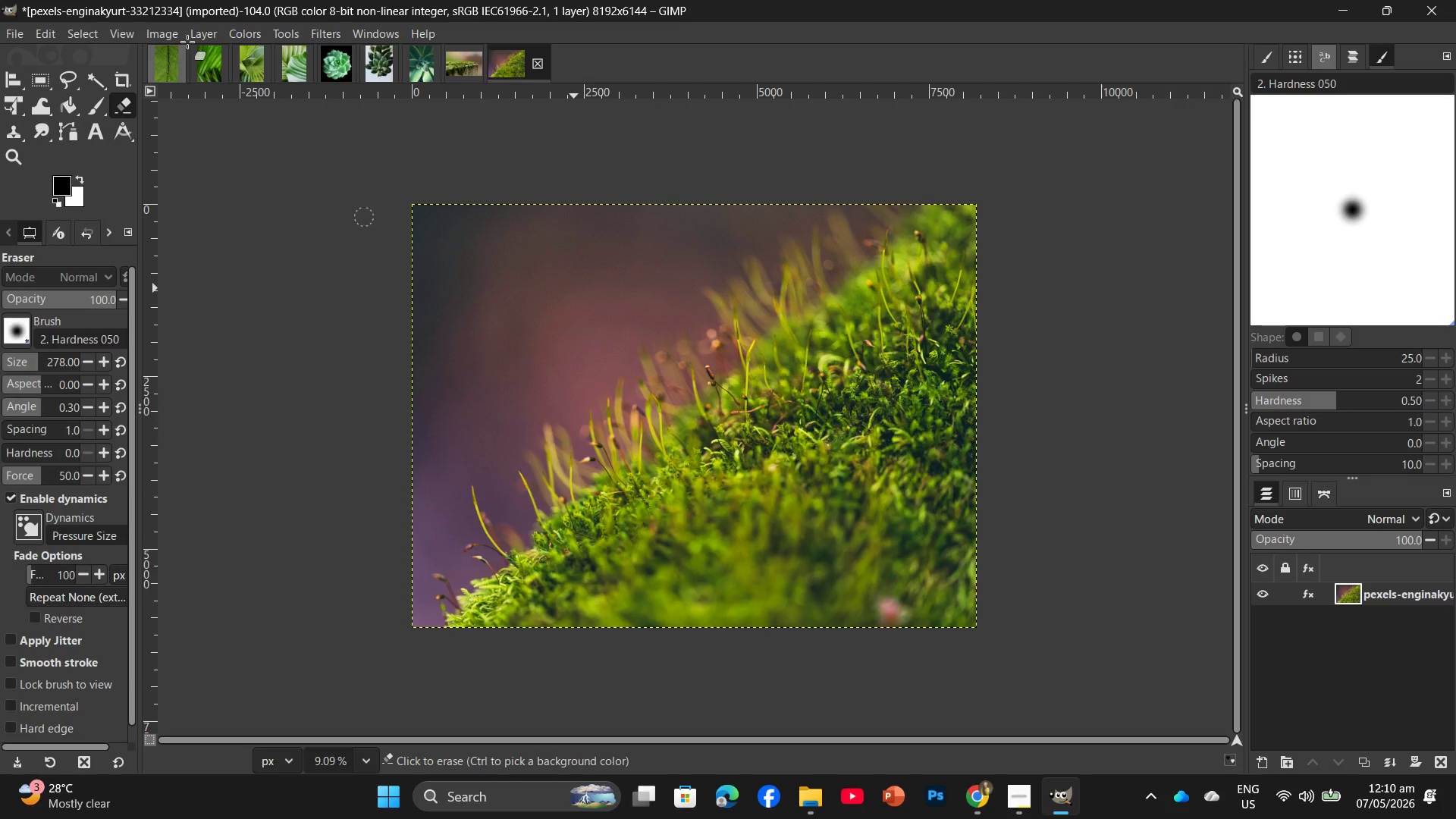 
wait(29.81)
 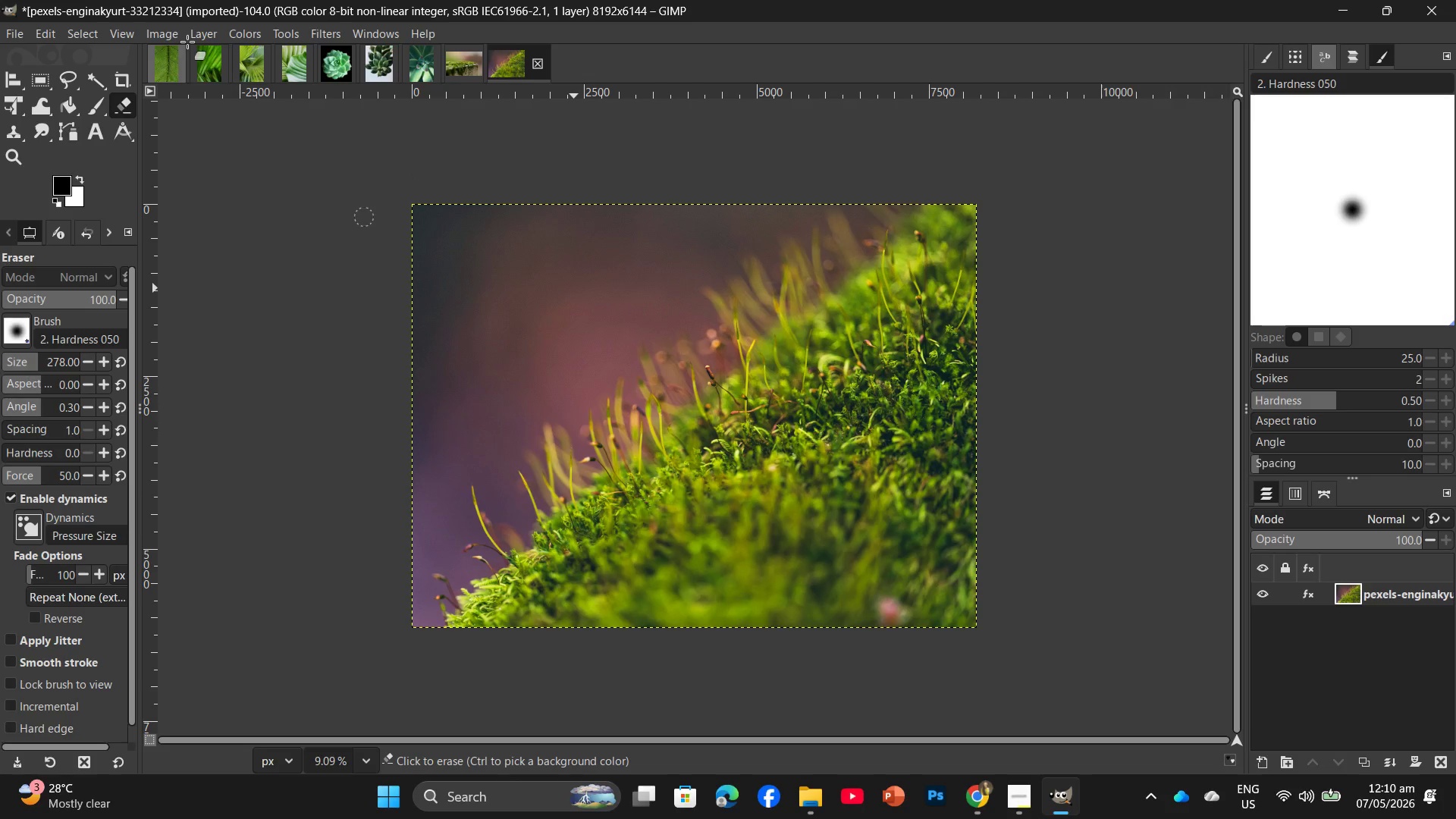 
left_click([152, 31])
 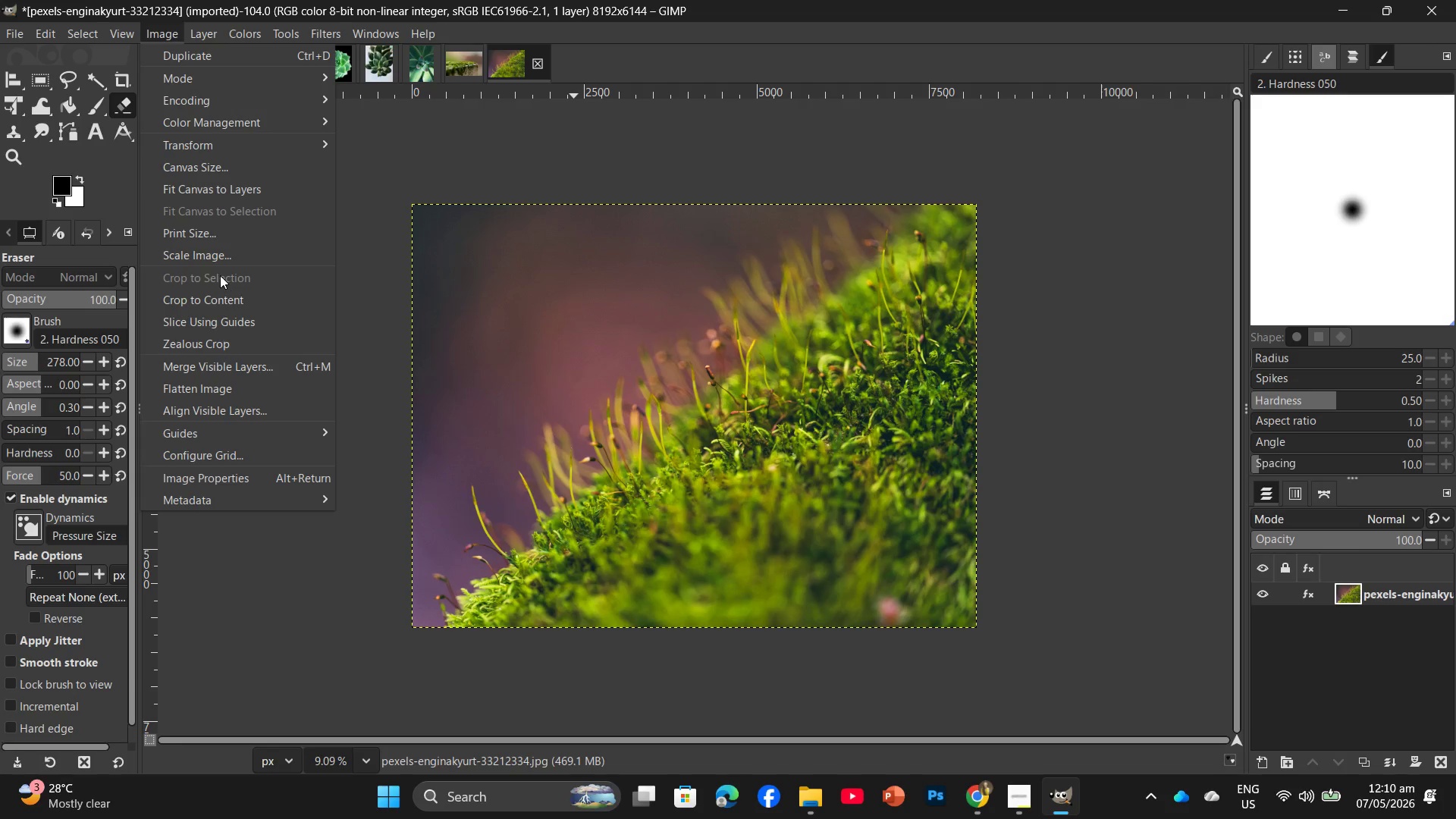 
left_click([219, 256])
 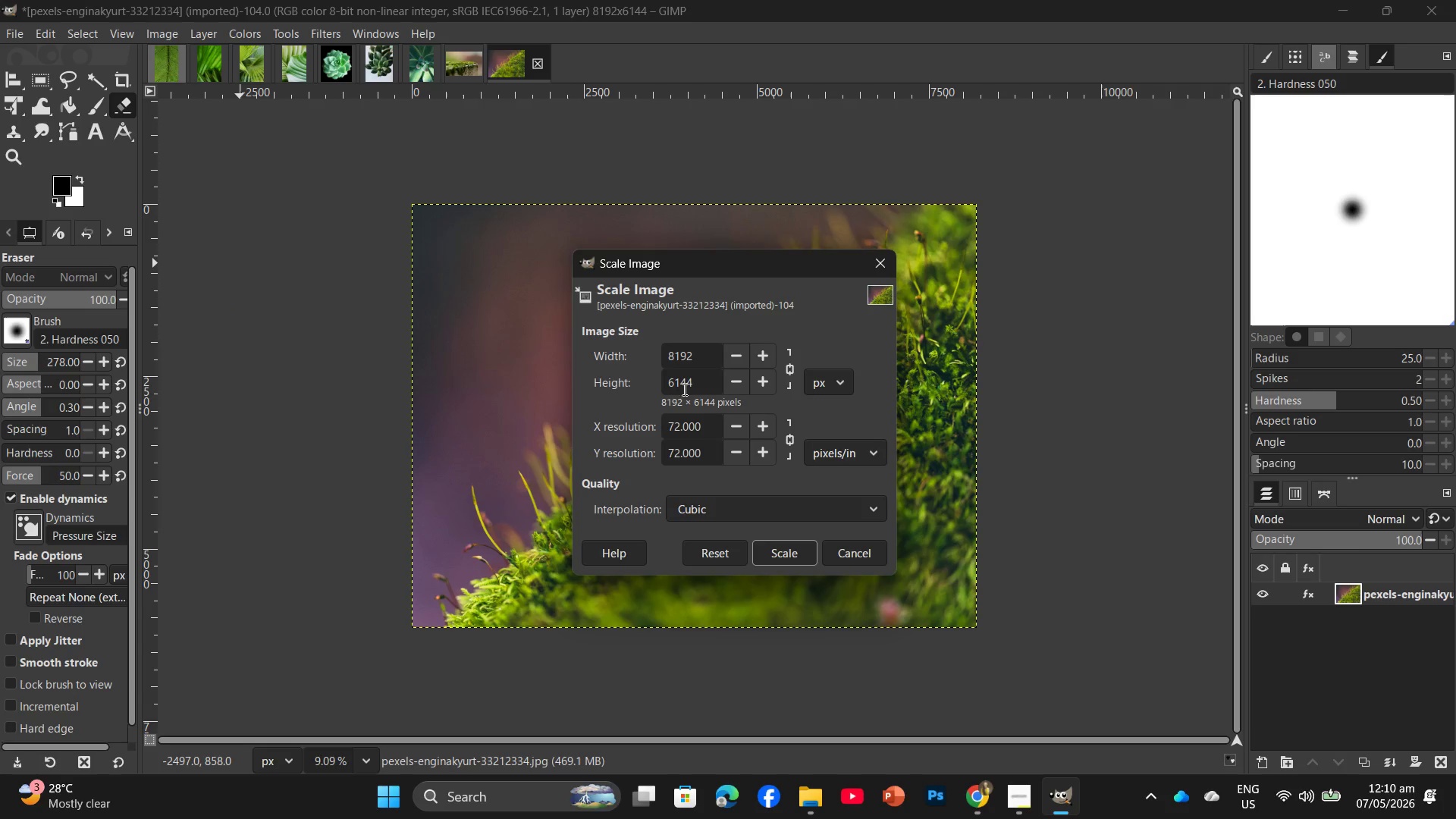 
left_click_drag(start_coordinate=[699, 353], to_coordinate=[645, 358])
 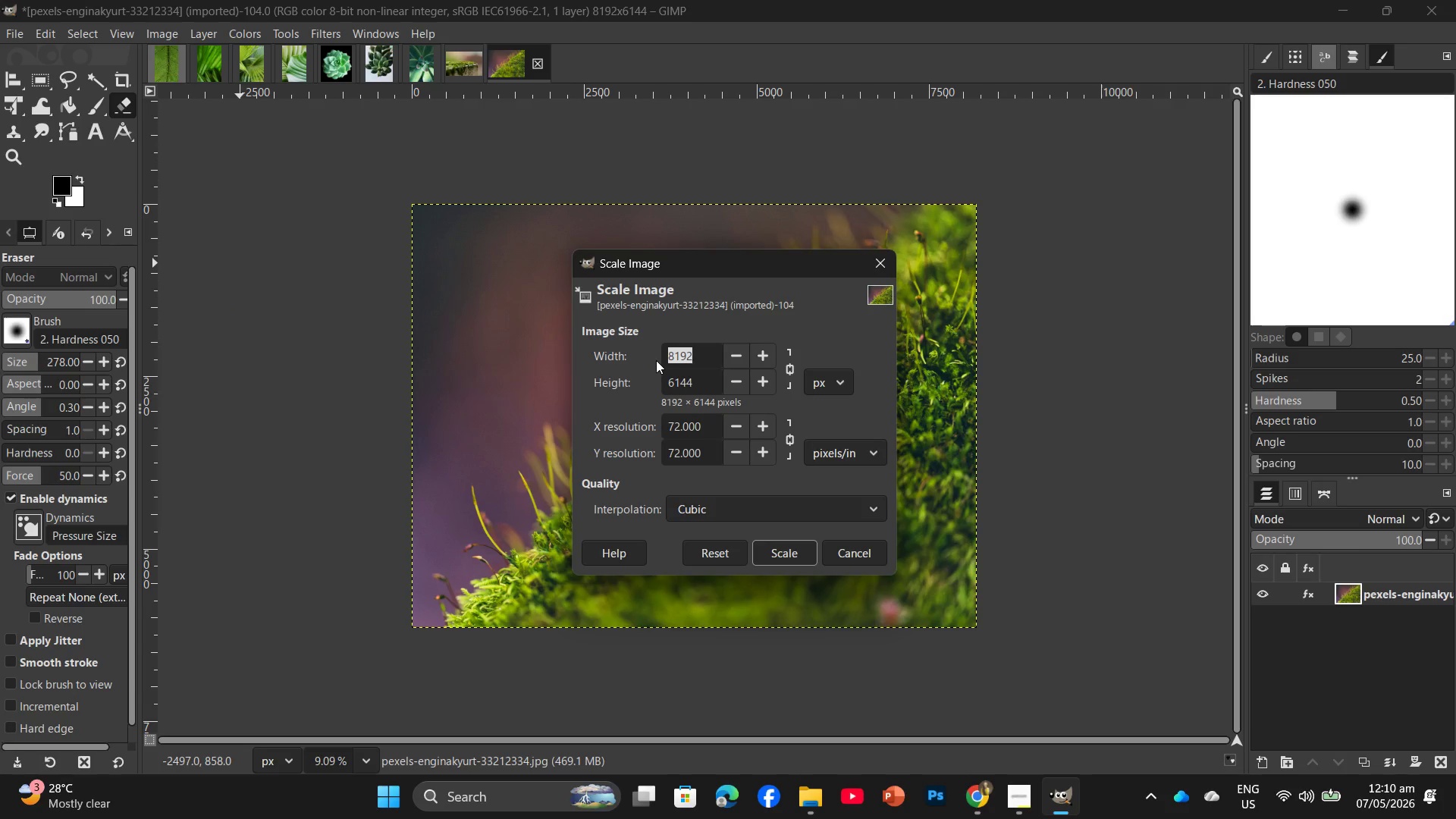 
key(Numpad2)
 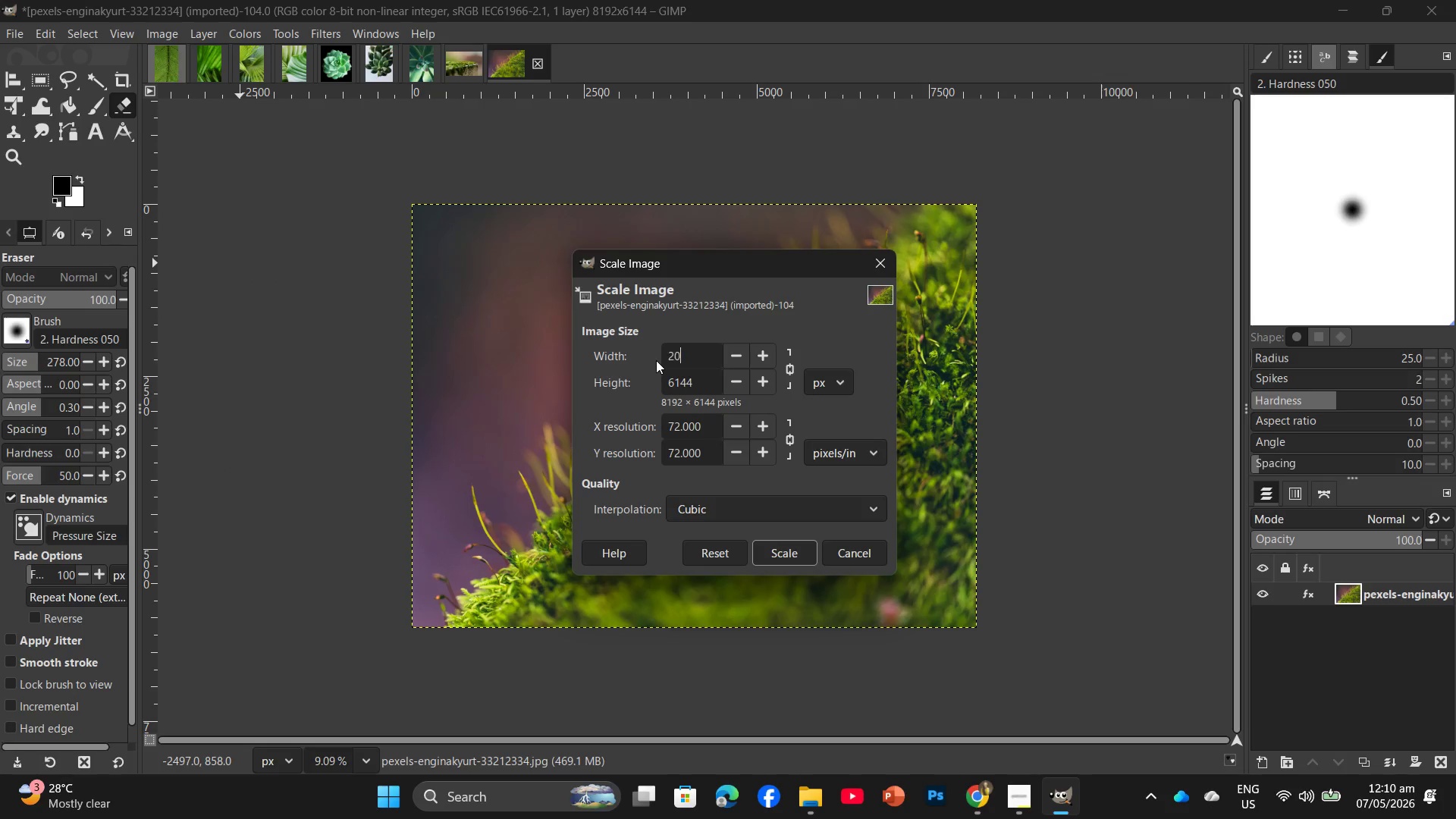 
key(Numpad0)
 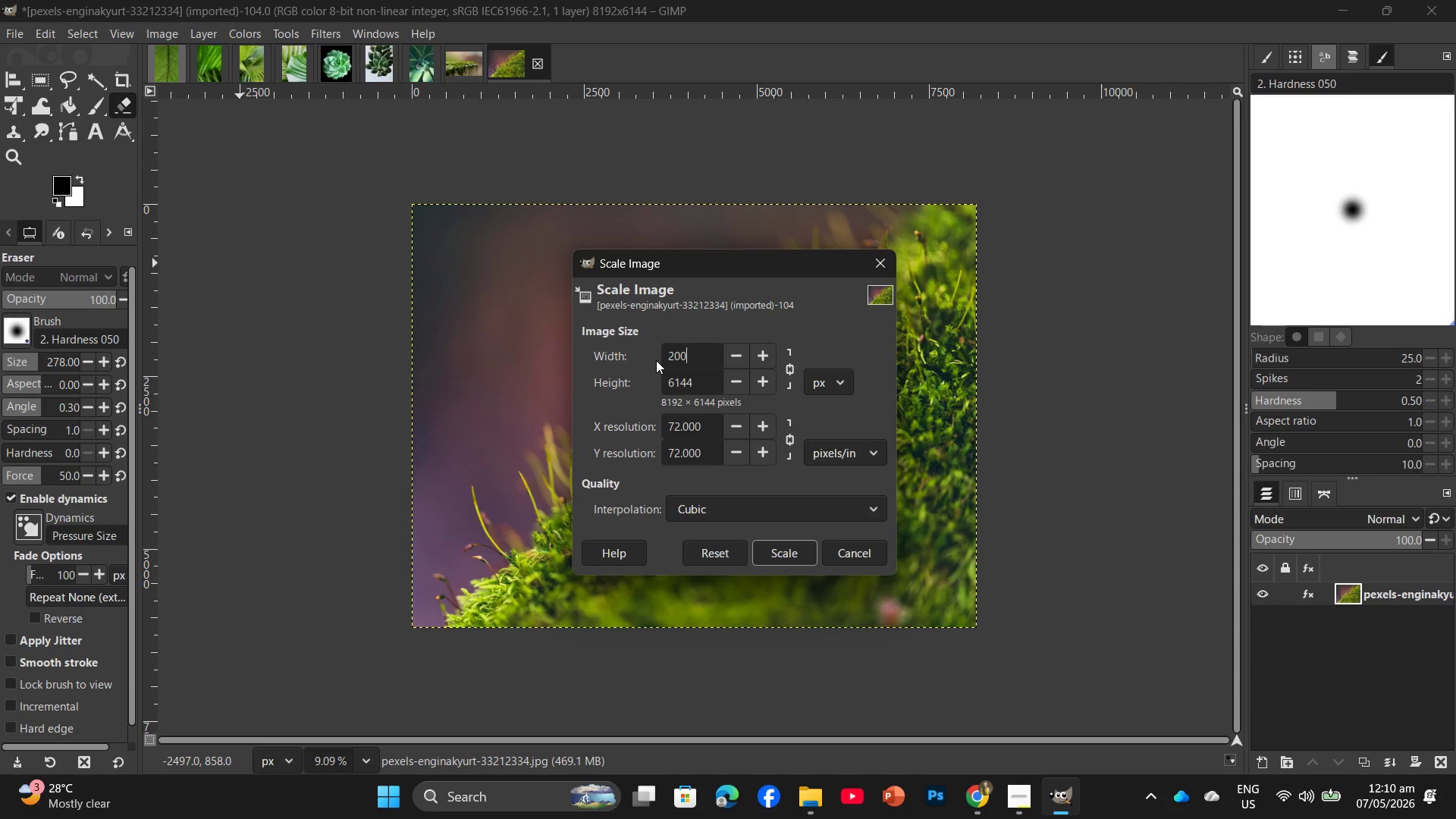 
key(Numpad0)
 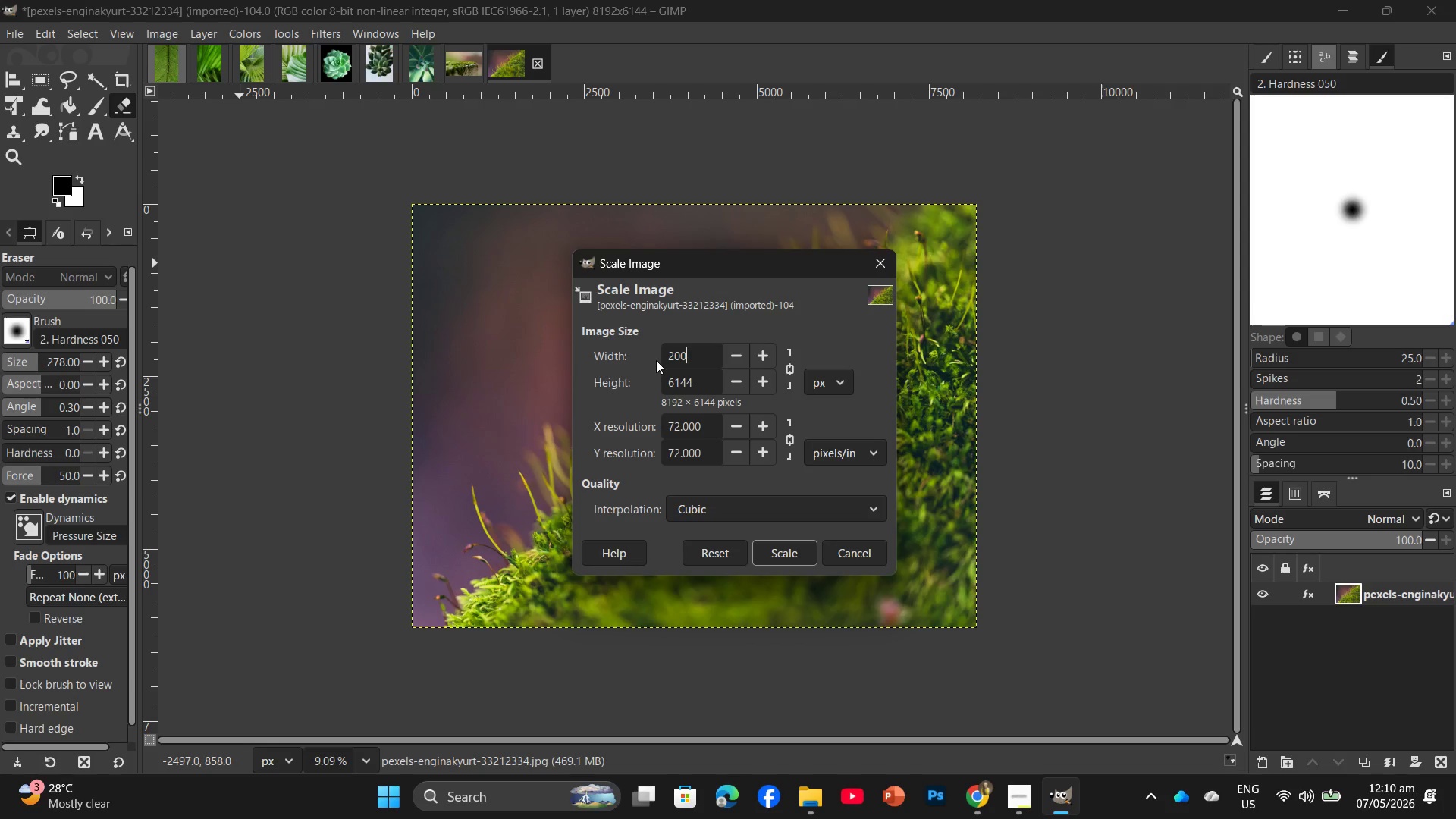 
key(Numpad0)
 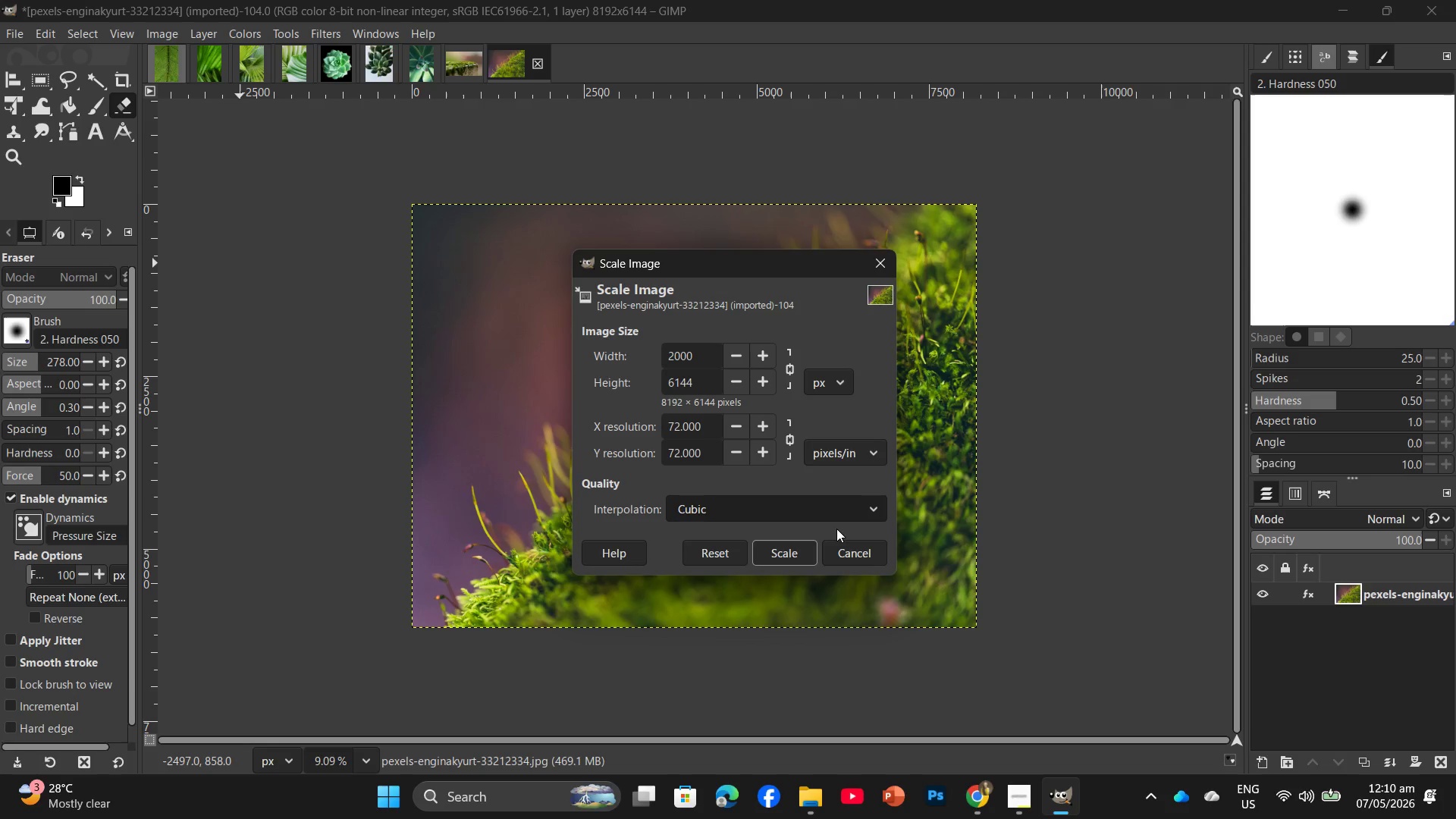 
left_click([786, 548])
 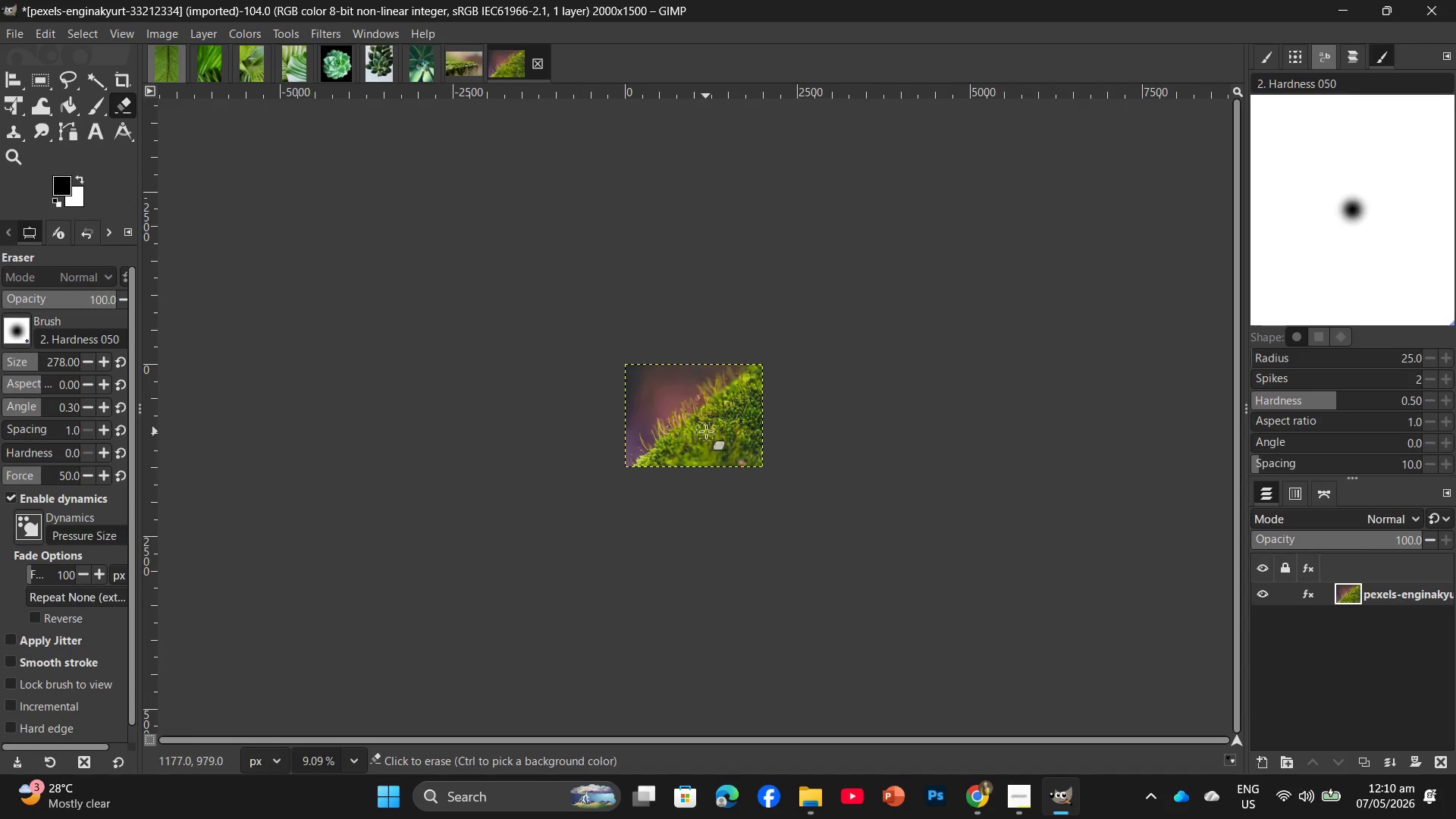 
wait(7.88)
 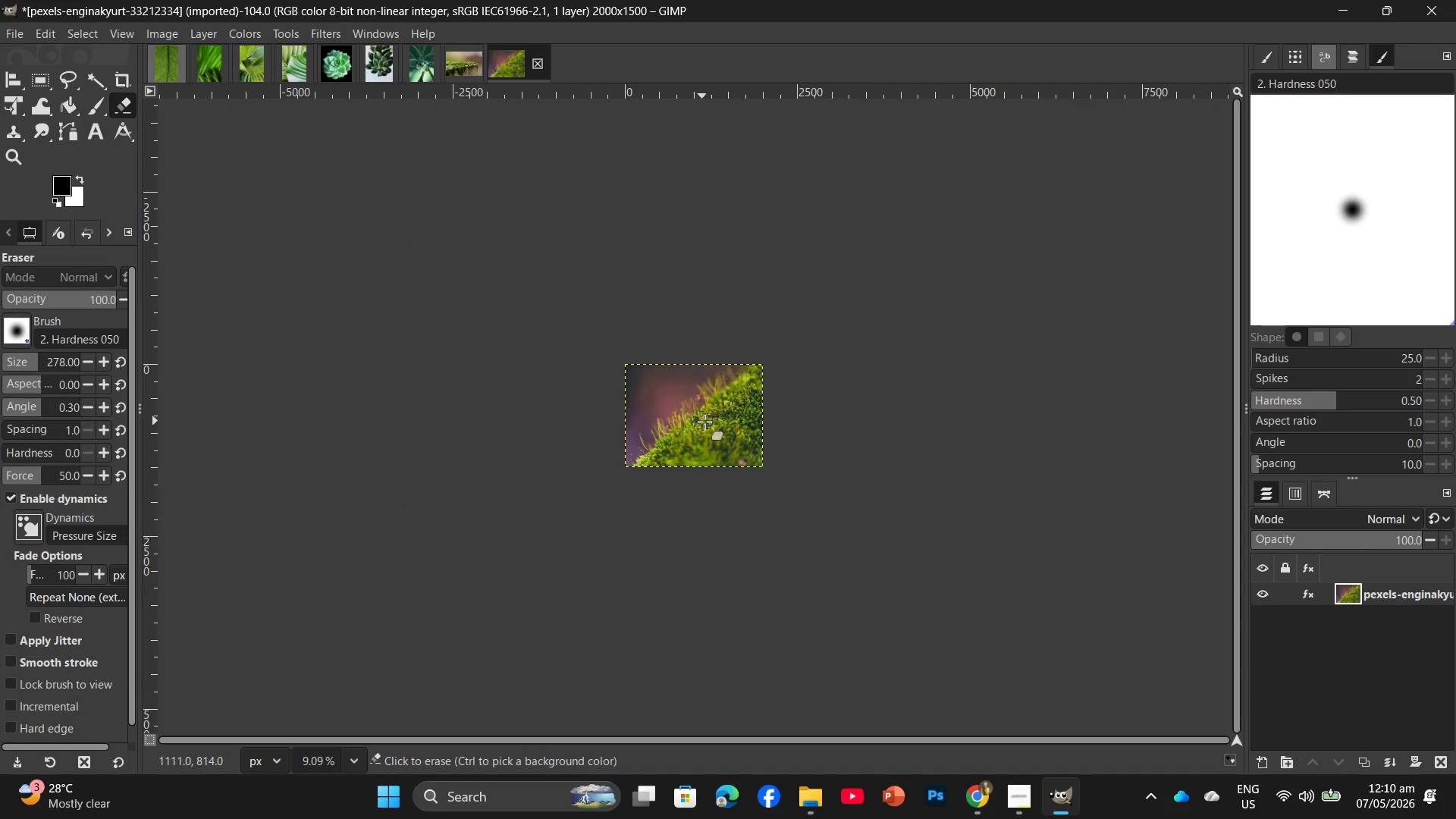 
hold_key(key=ControlLeft, duration=2.59)
scroll: coordinate [726, 418], scroll_direction: down, amount: 4.0
 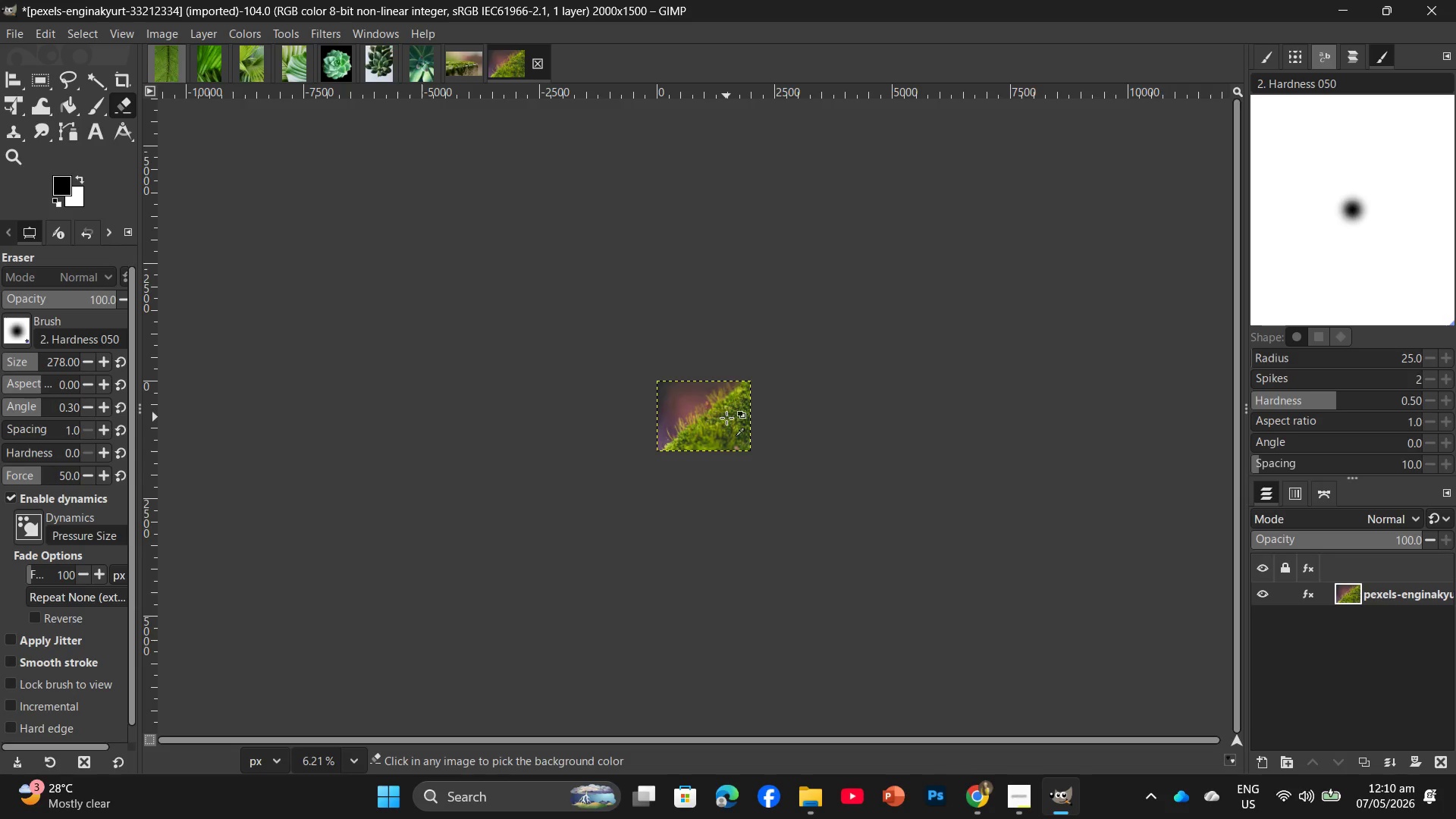 
scroll: coordinate [726, 418], scroll_direction: up, amount: 16.0
 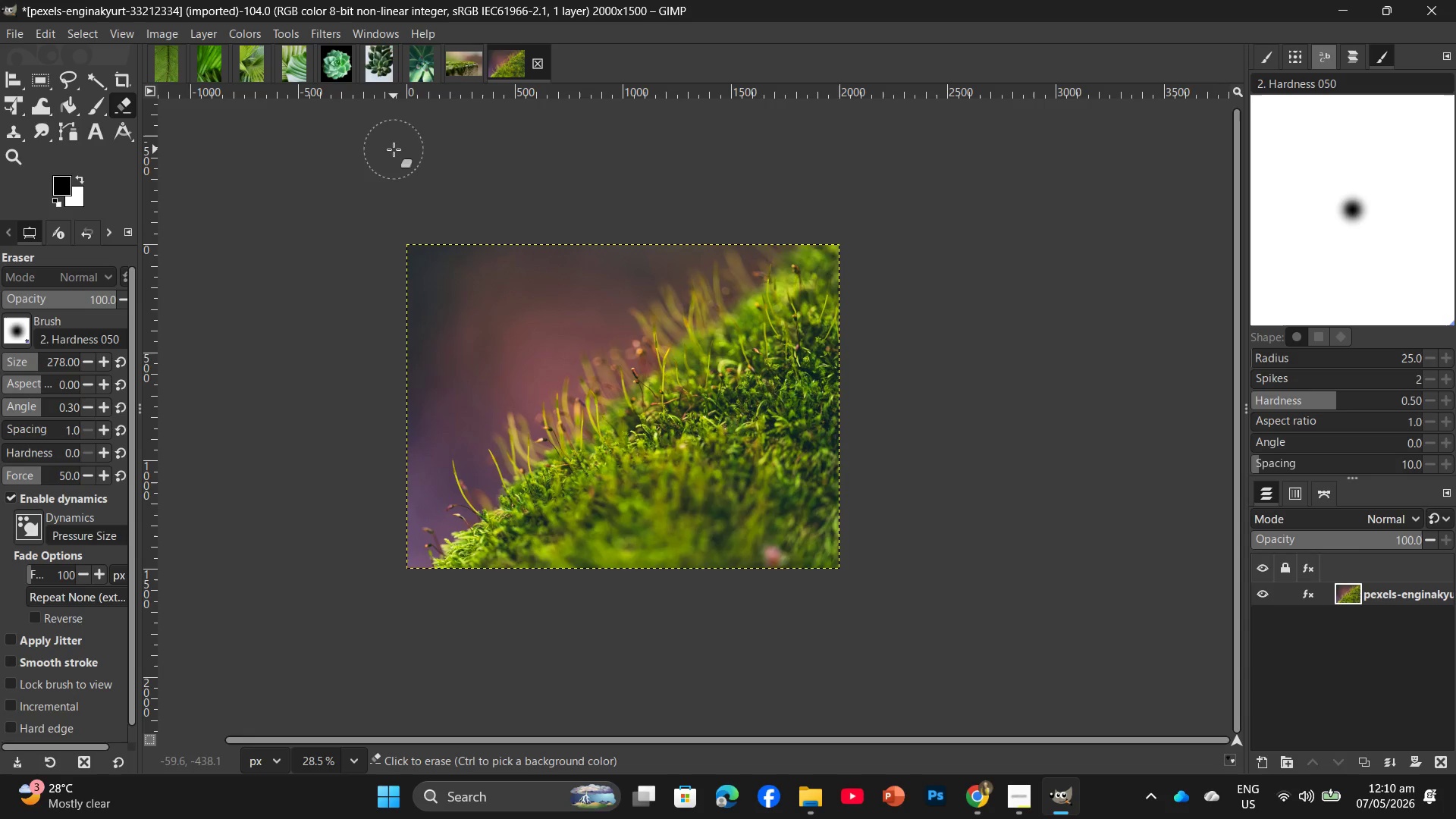 
key(Control+Shift+E)
 